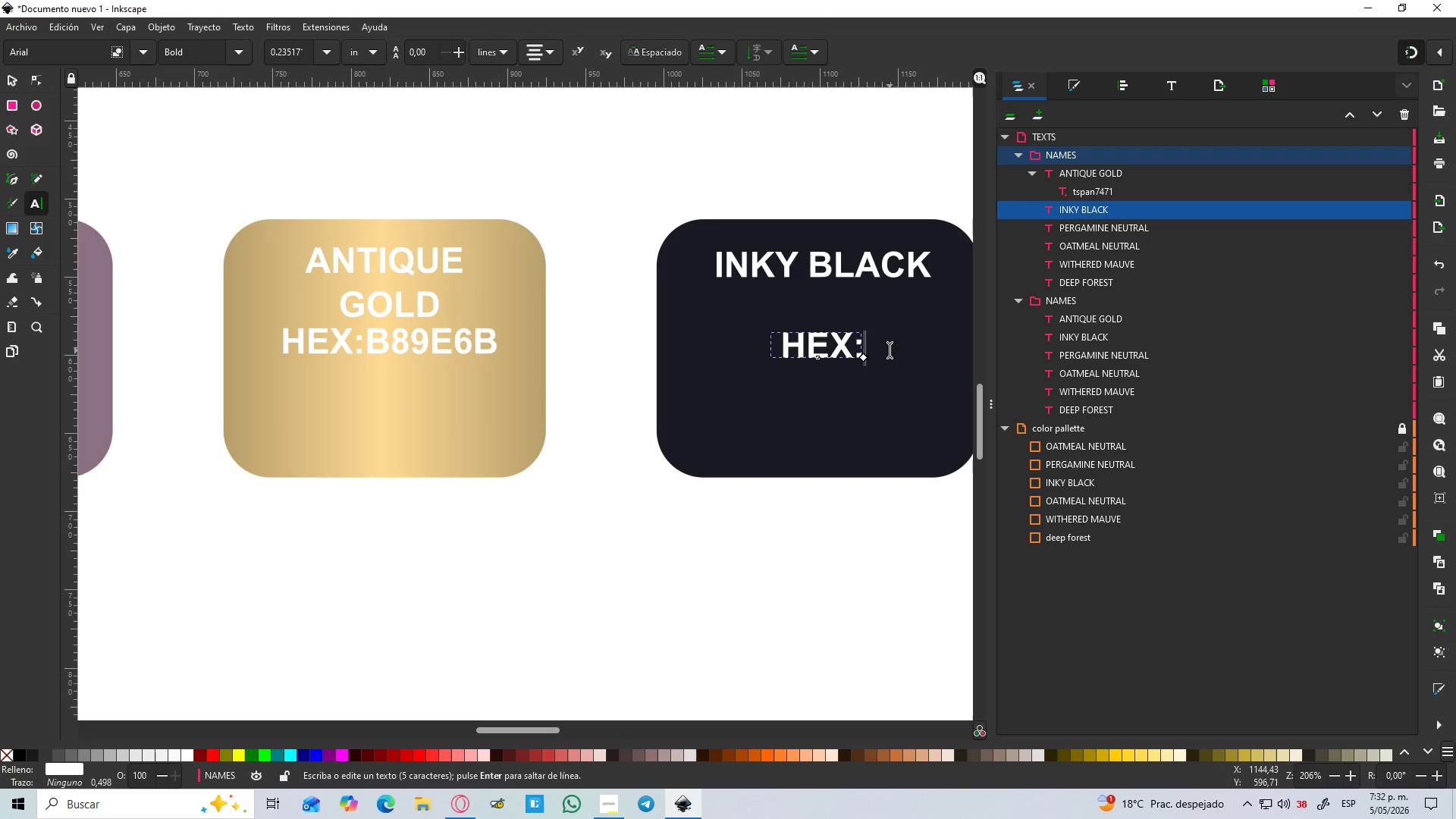 
type(1A1A24)
 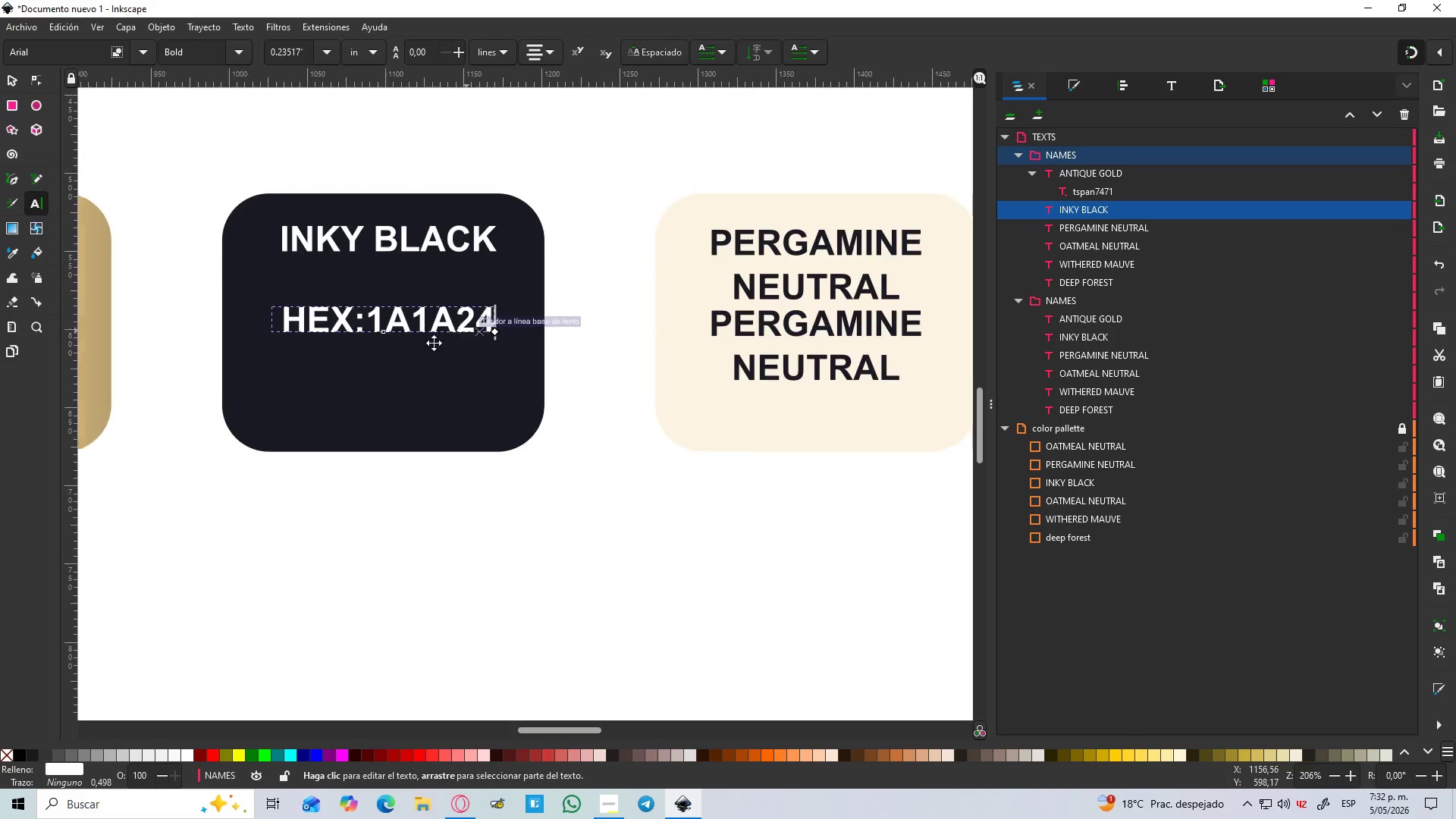 
double_click([642, 359])
 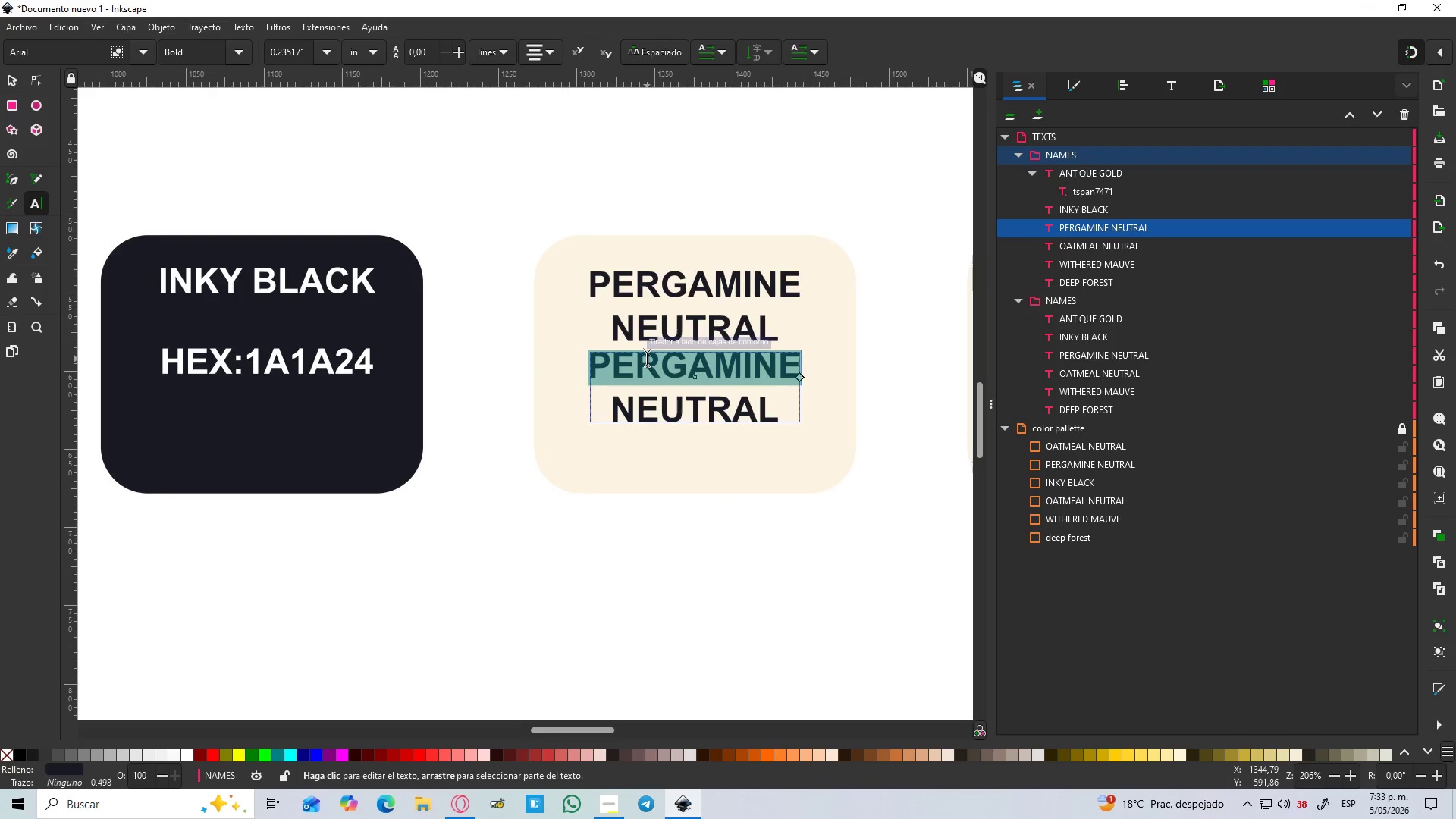 
key(Backspace)
 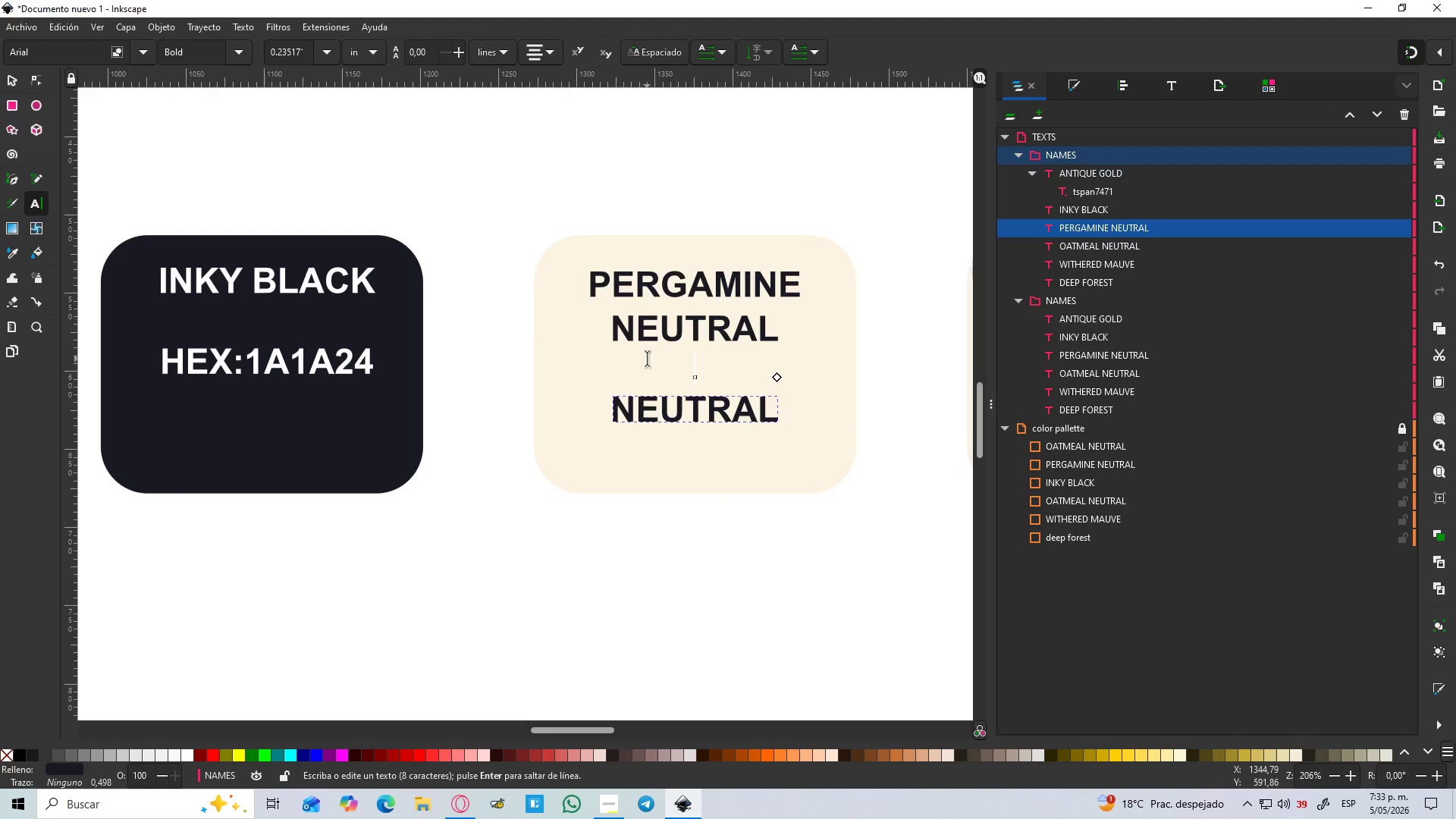 
key(ArrowDown)
 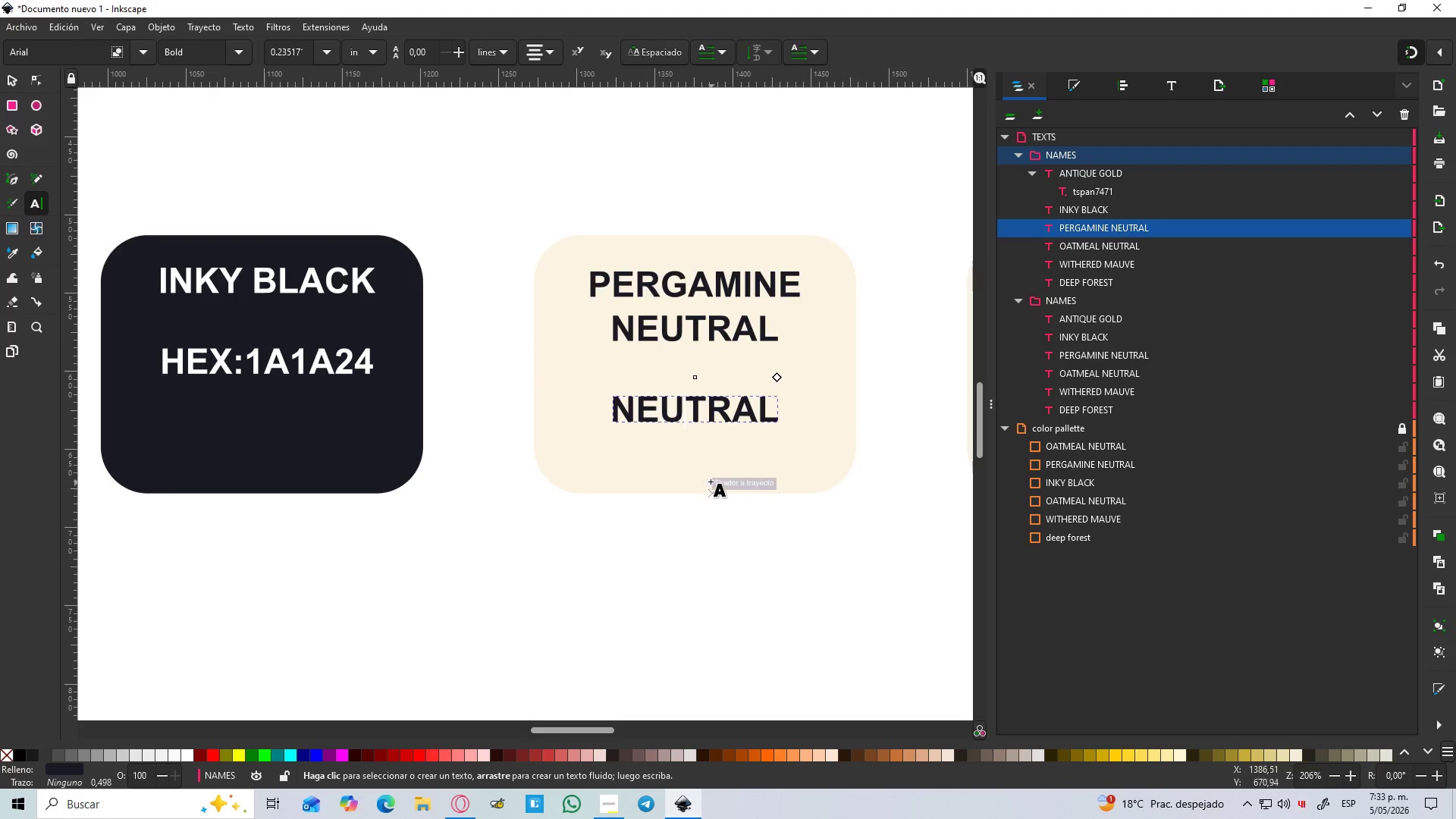 
left_click([719, 413])
 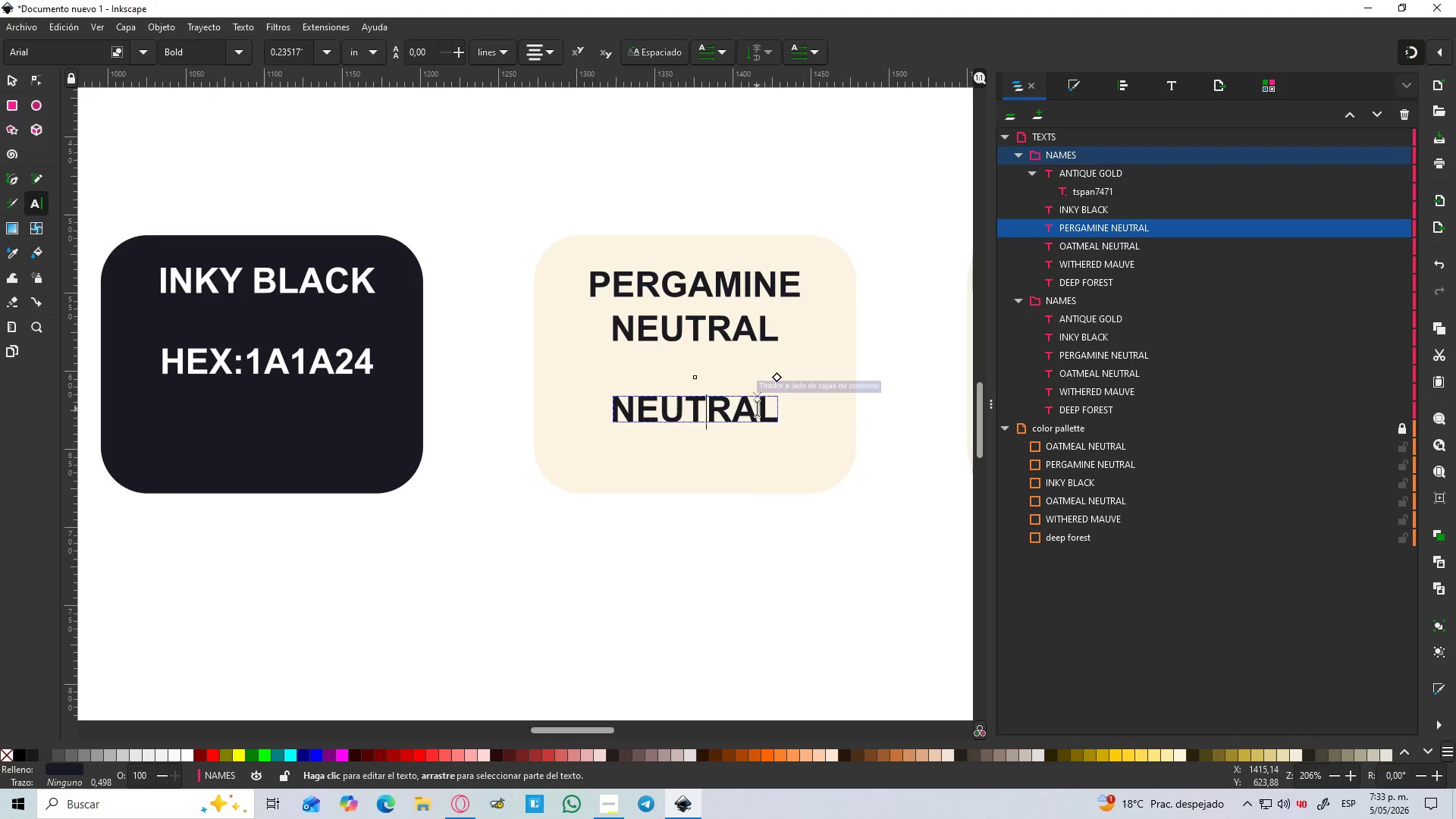 
double_click([757, 409])
 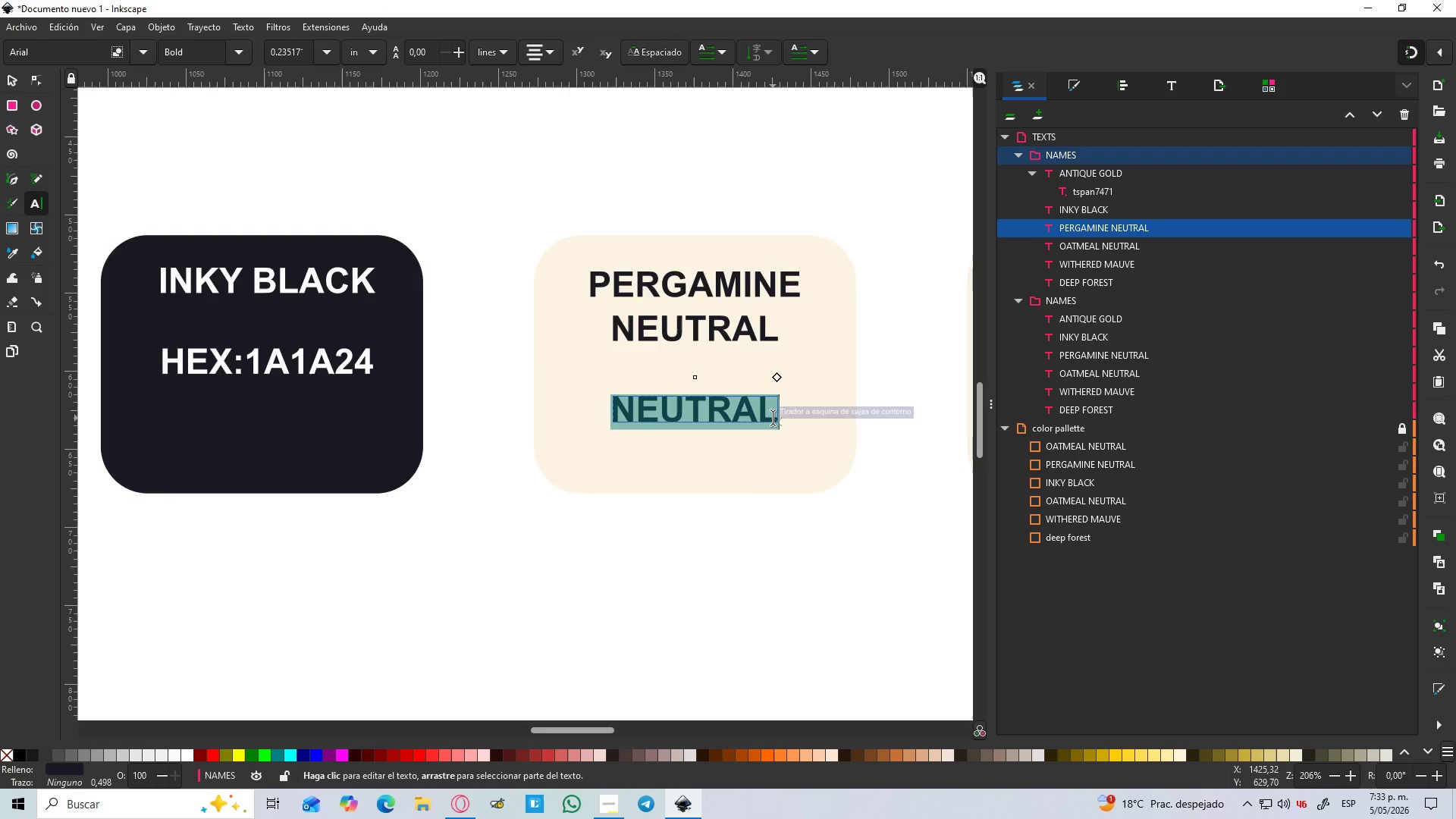 
key(Backspace)
type(HEX>)
 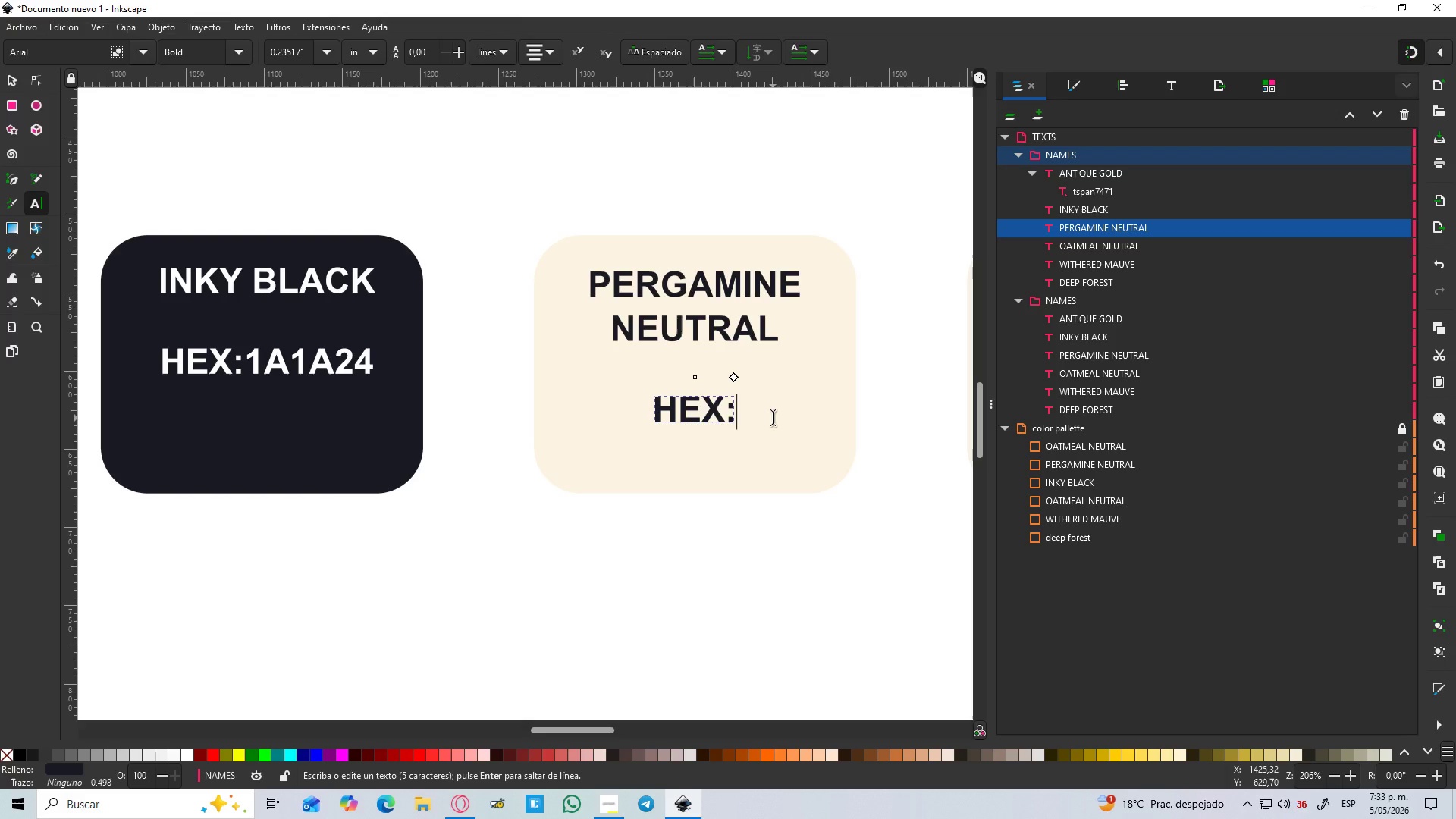 
type(F9F1E)
key(Backspace)
key(Backspace)
key(Backspace)
key(Backspace)
key(Backspace)
key(Backspace)
type(>F)
 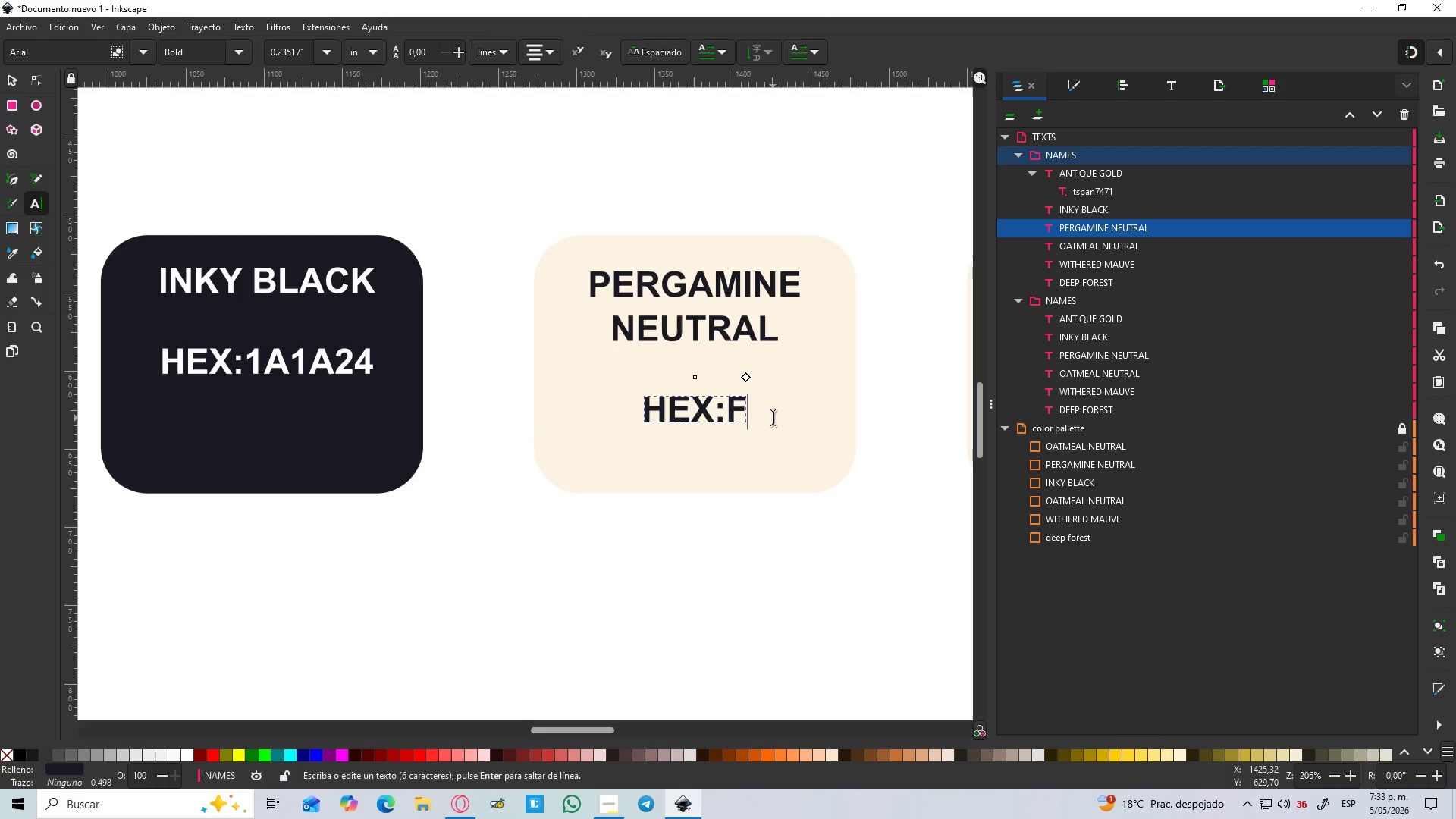 
type(DF4E3)
 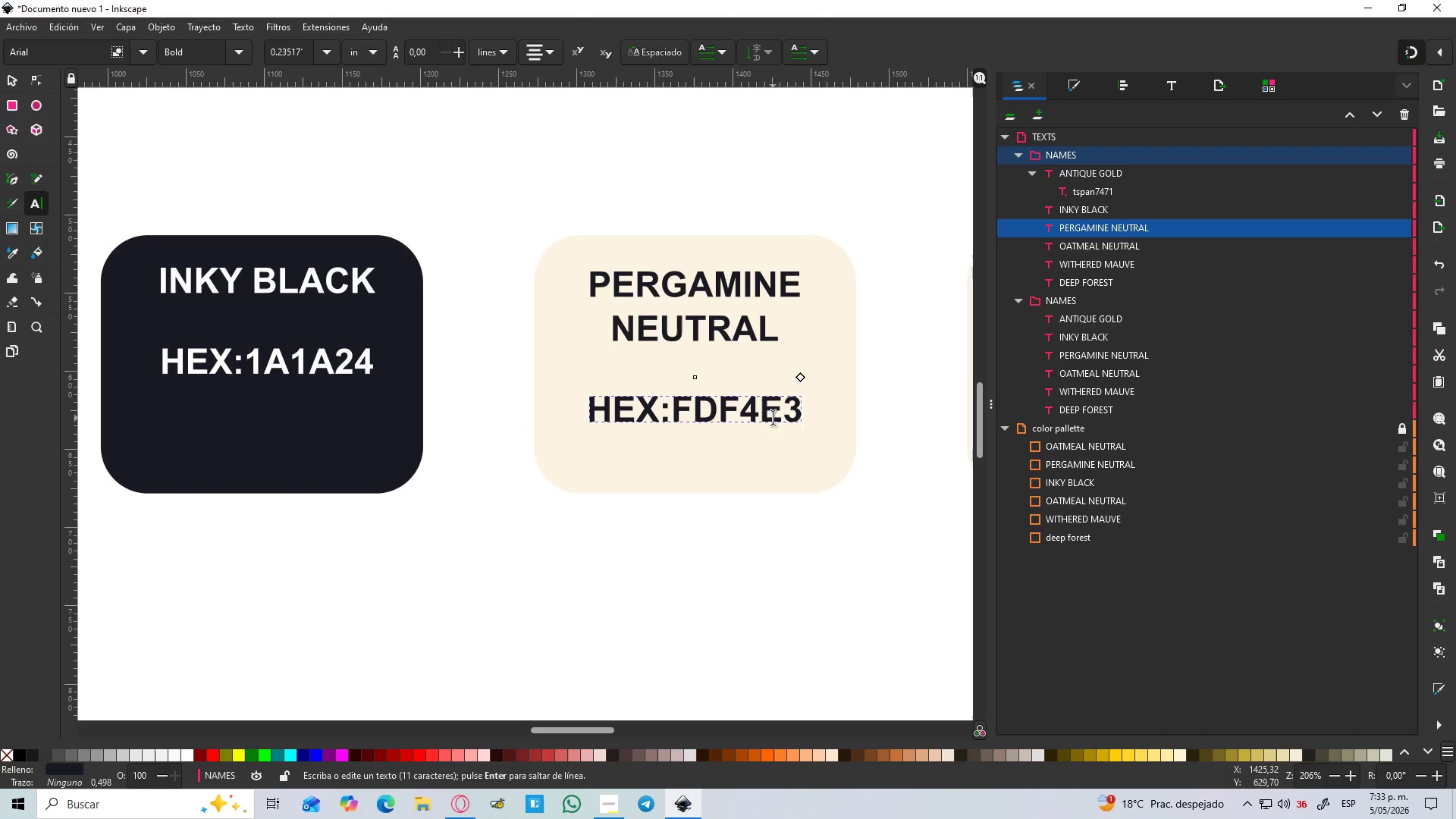 
hold_key(key=ControlLeft, duration=0.48)
scroll: coordinate [952, 316], scroll_direction: down, amount: 2.0
 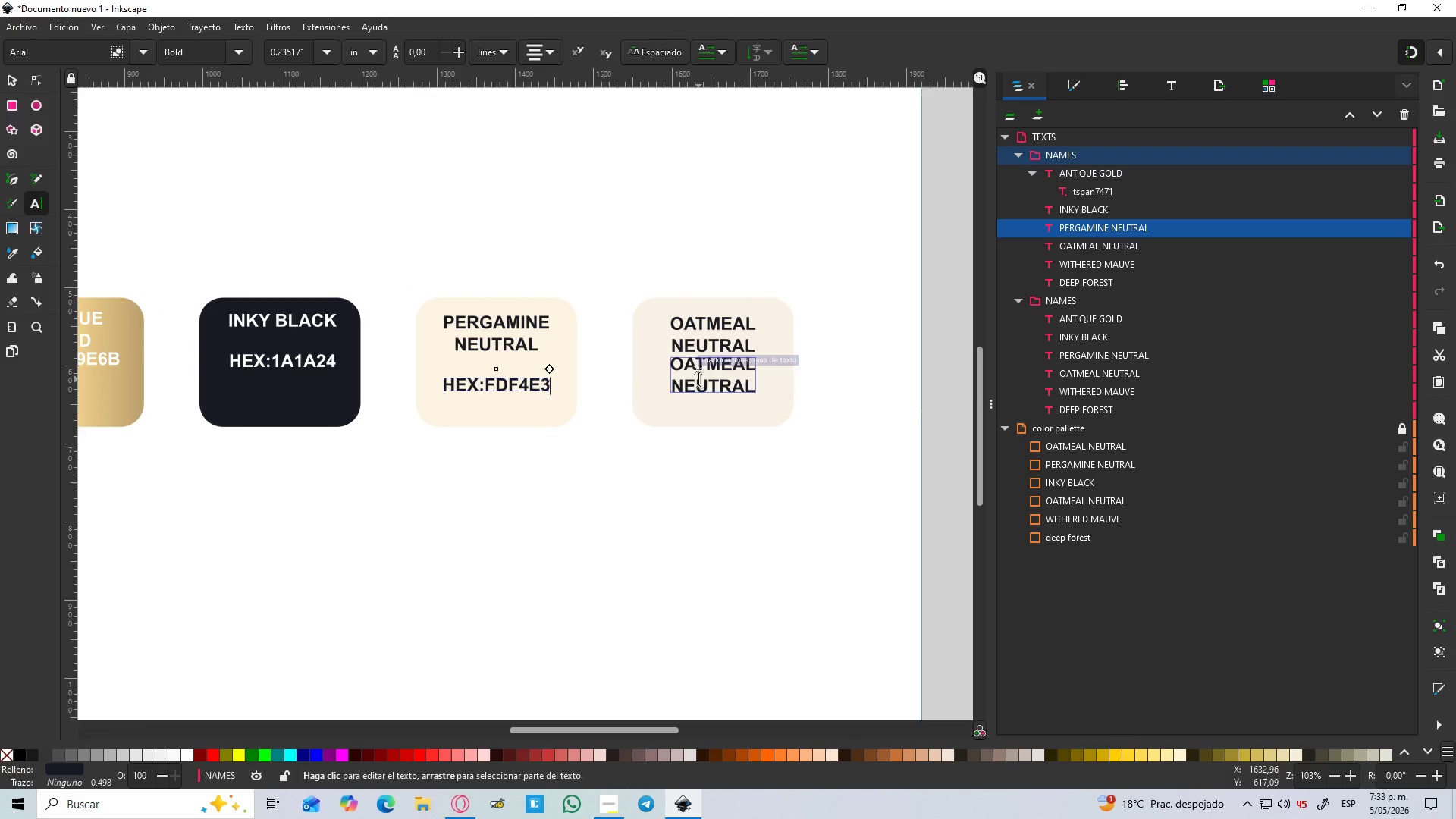 
double_click([704, 387])
 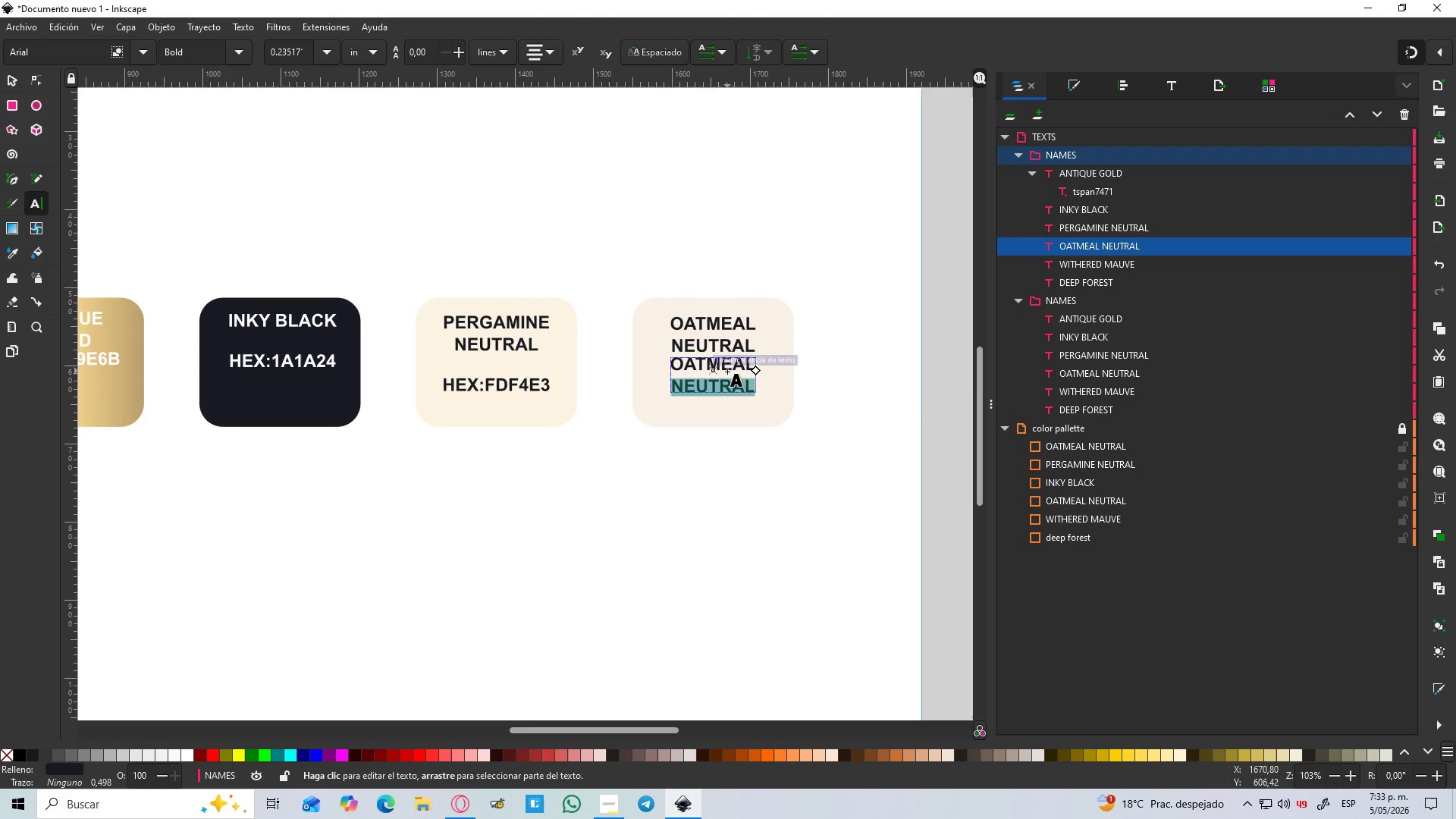 
key(Backspace)
 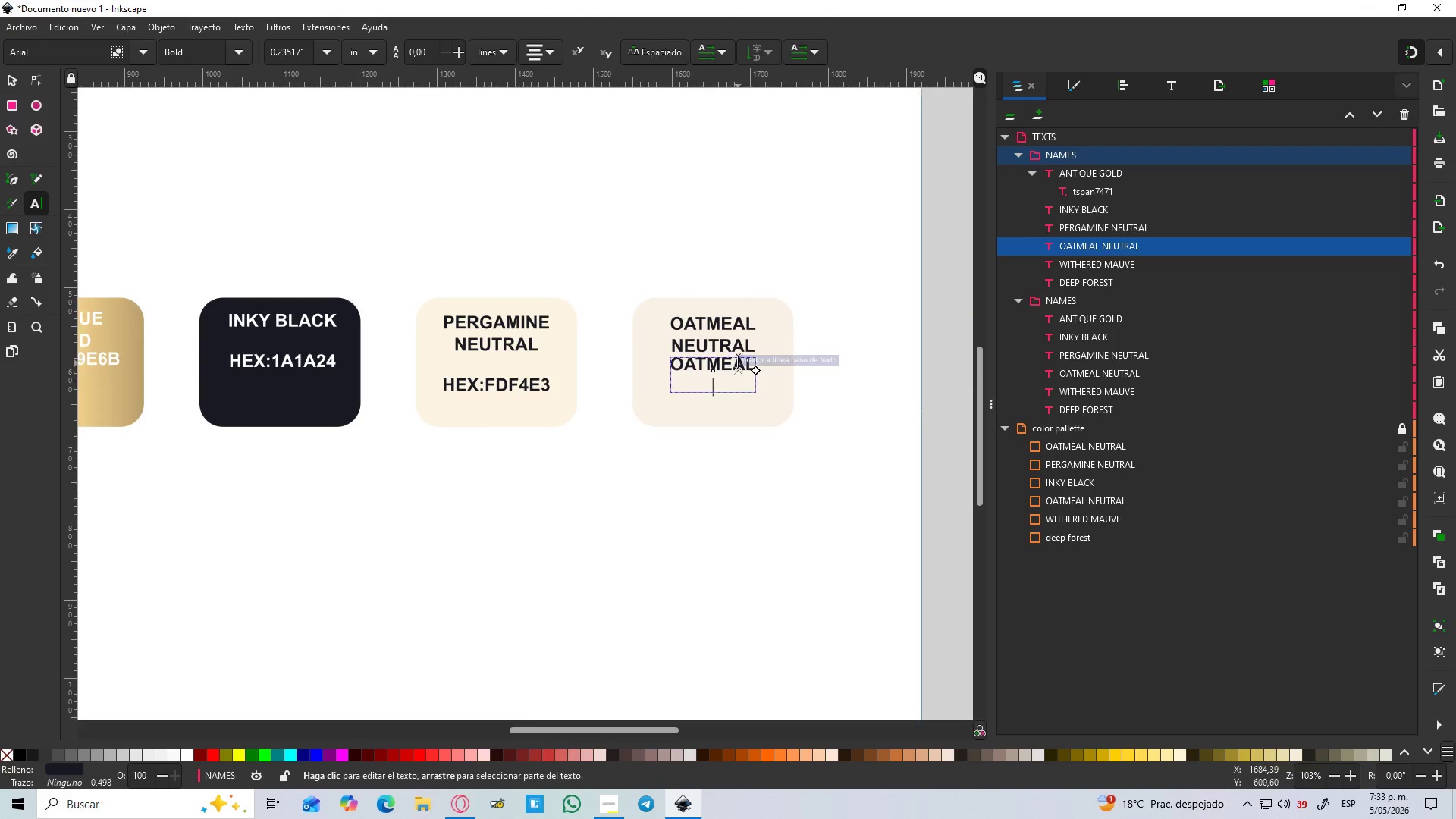 
left_click([738, 360])
 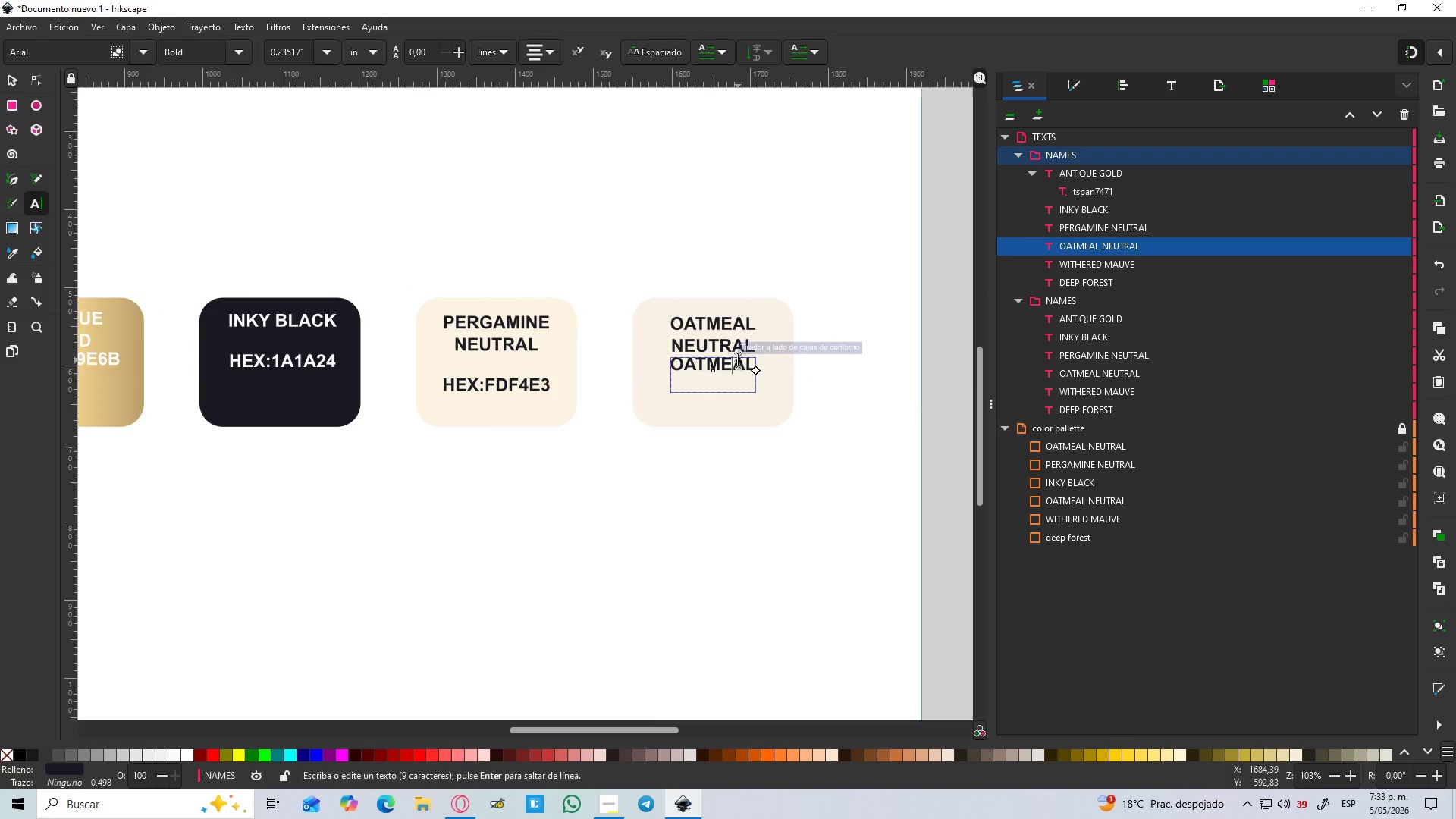 
key(Backspace)
 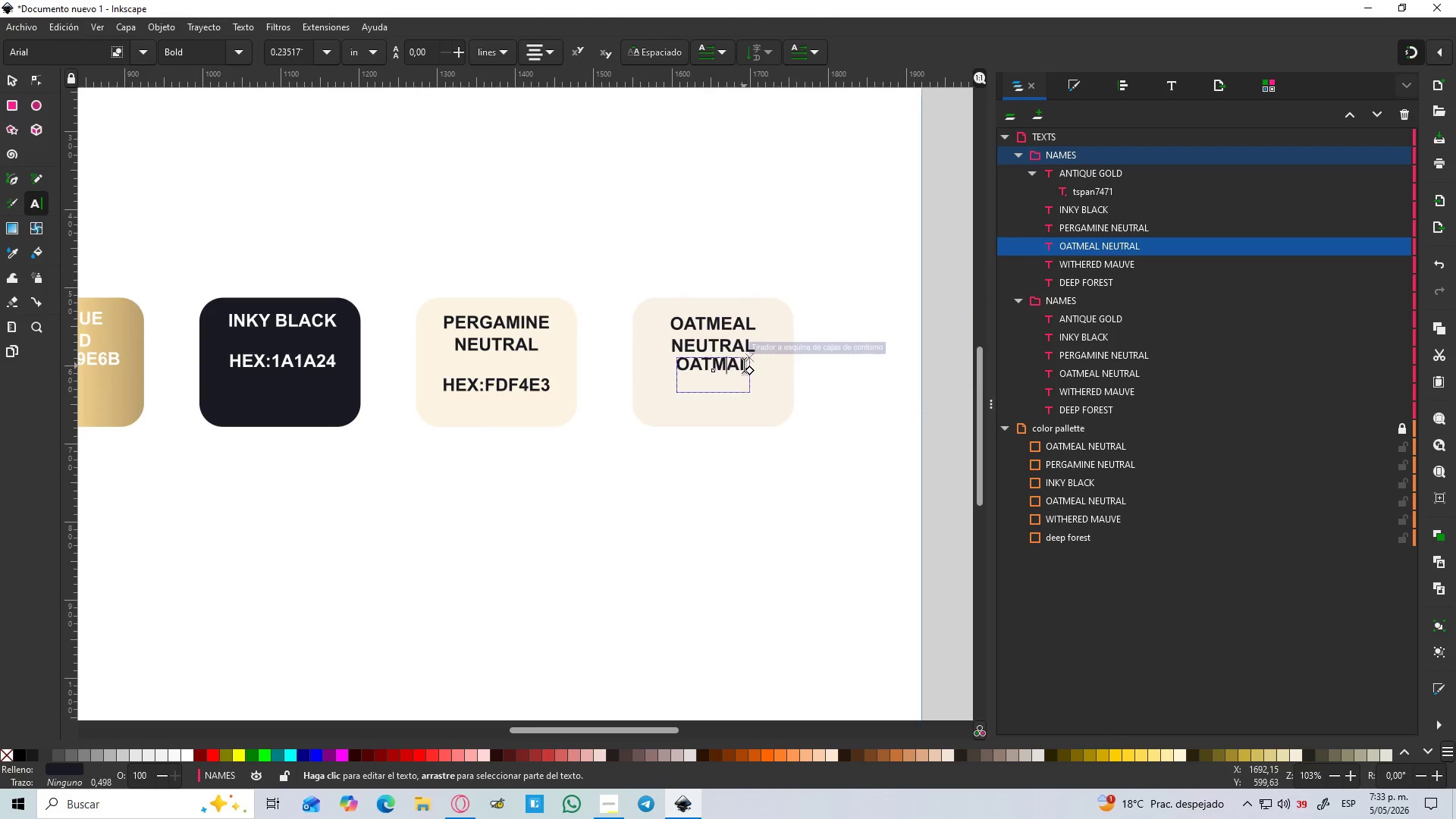 
left_click([744, 366])
 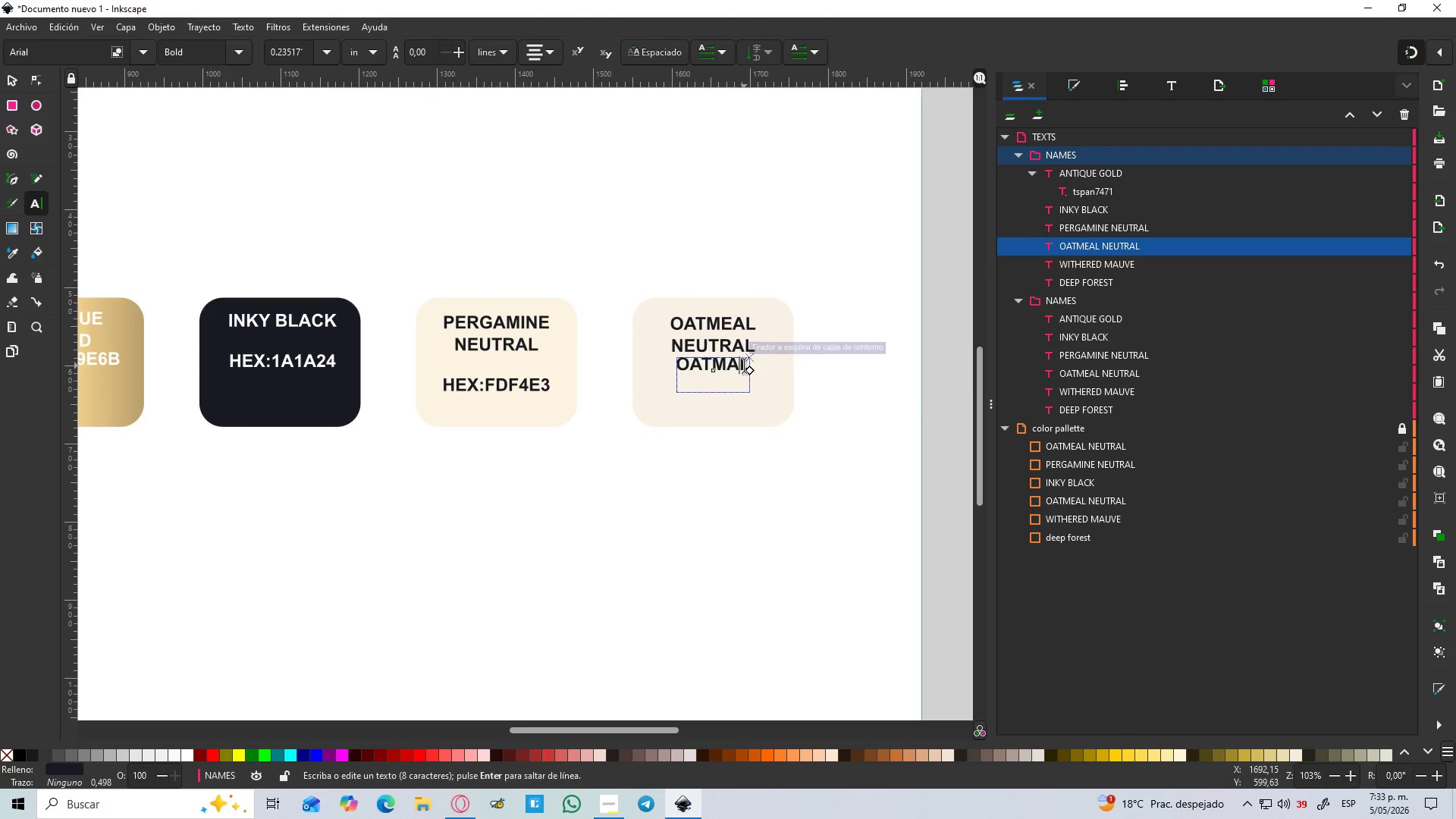 
key(Backspace)
 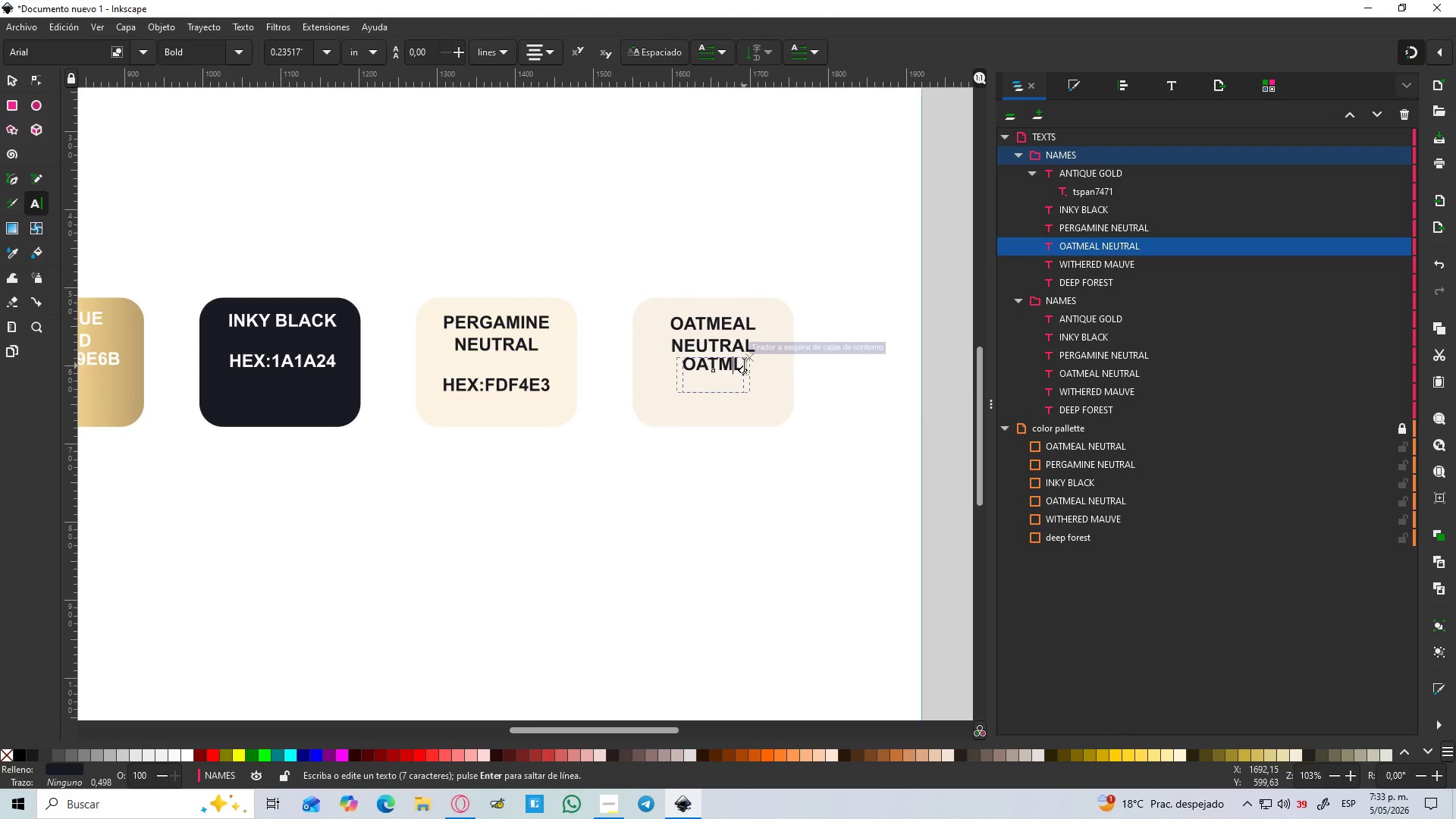 
key(Backspace)
 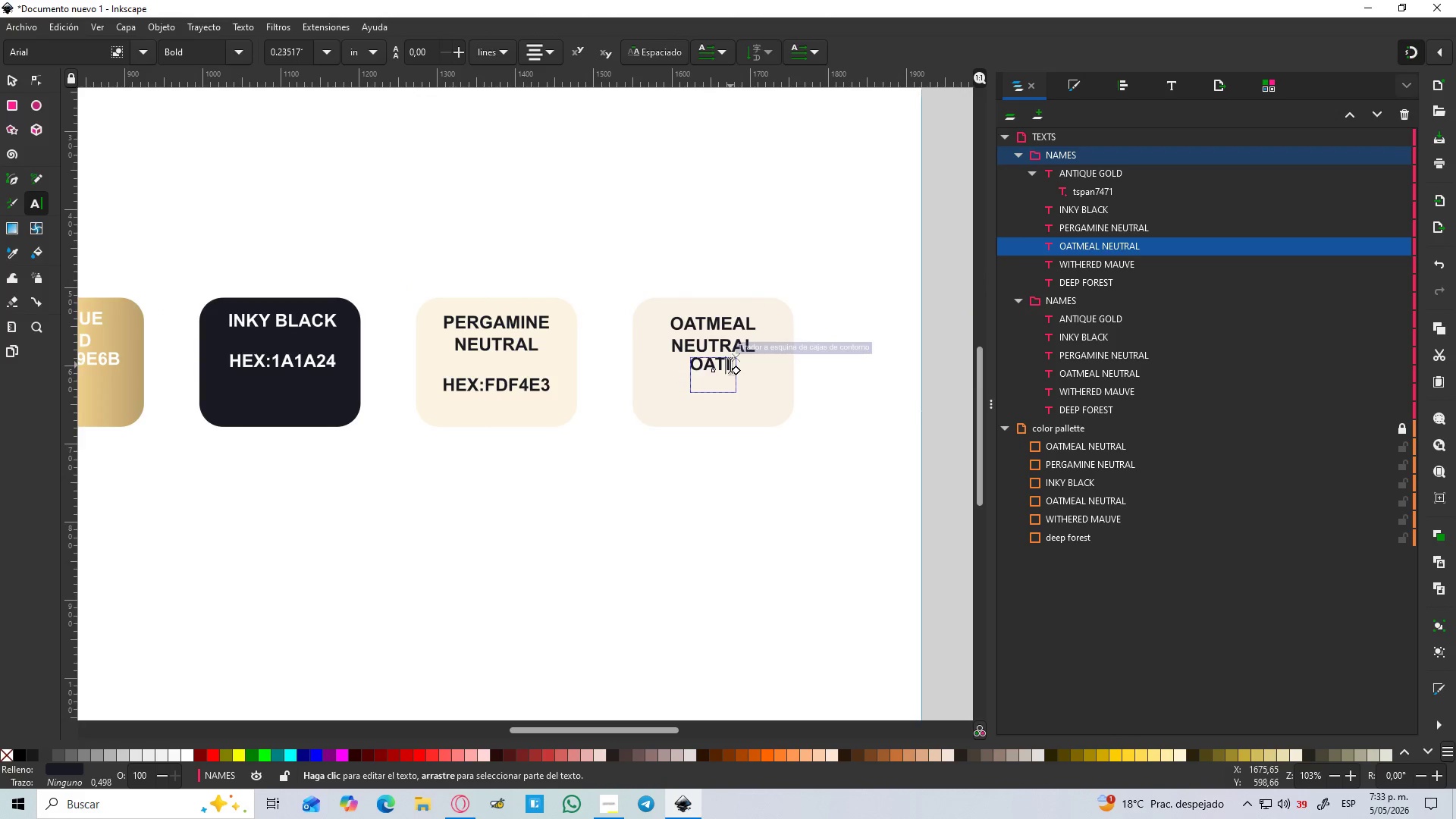 
left_click([731, 366])
 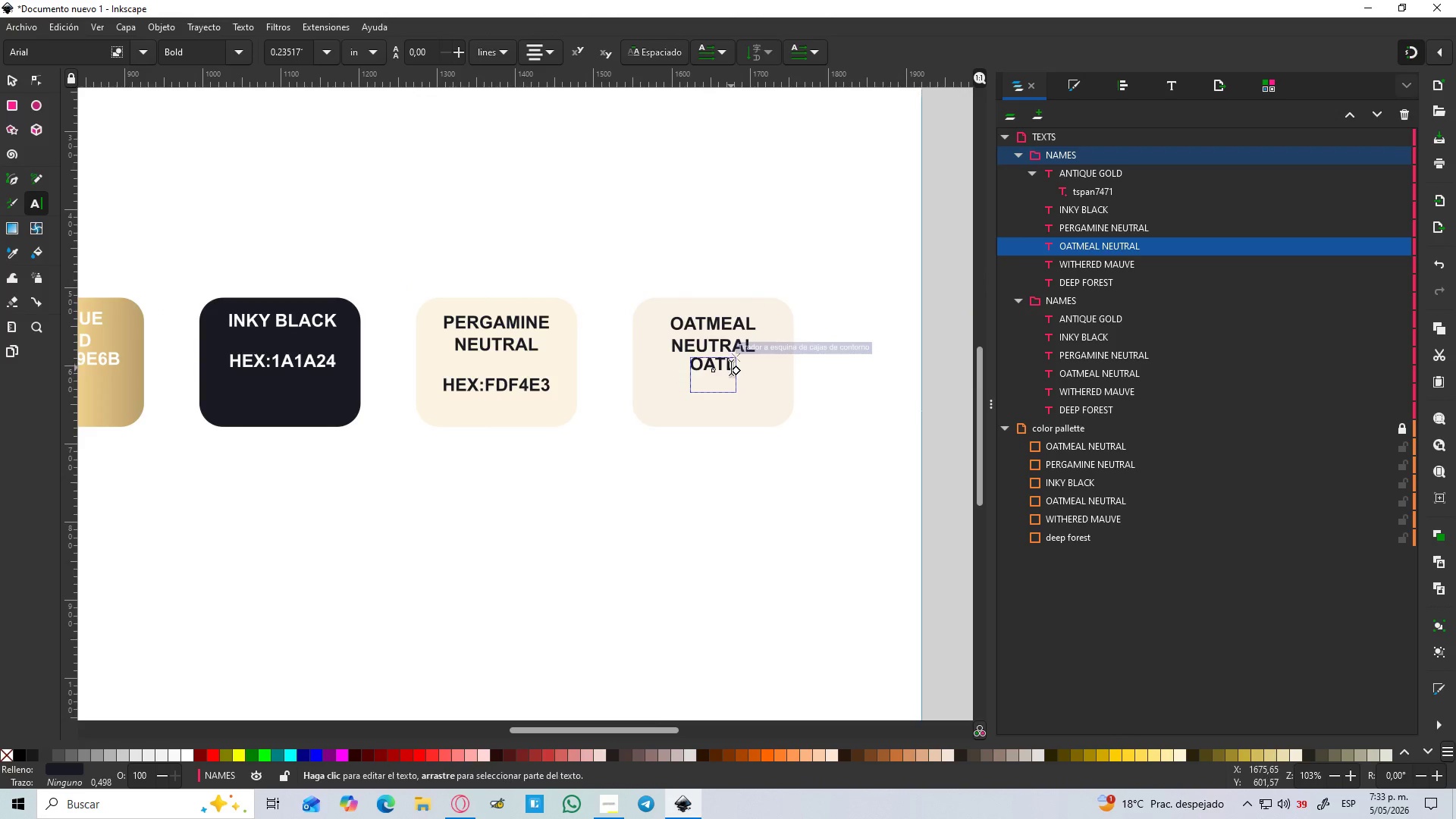 
key(Backspace)
key(Backspace)
key(Backspace)
key(Backspace)
type(HEX>F9F1E7)
 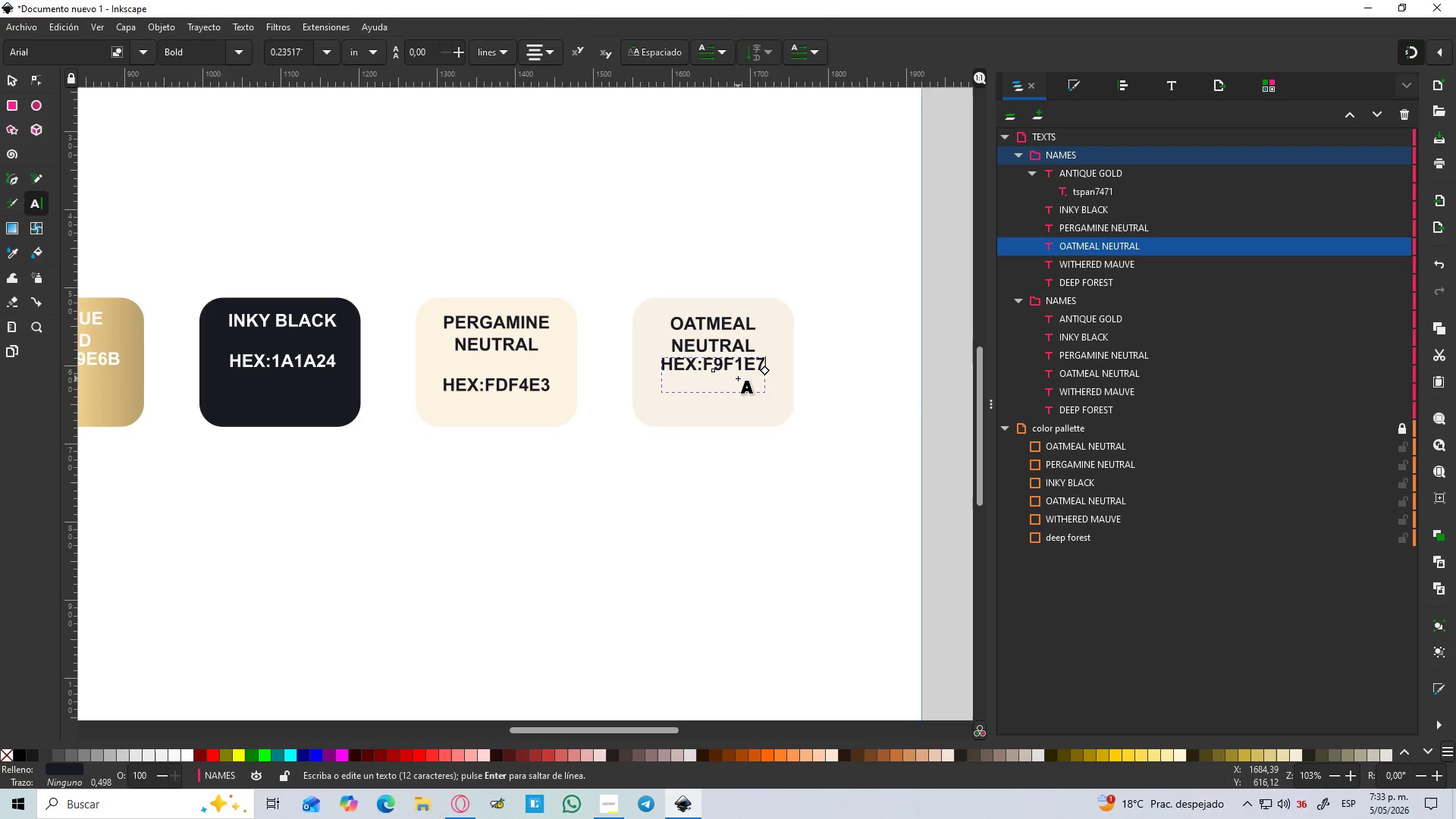 
left_click([9, 77])
 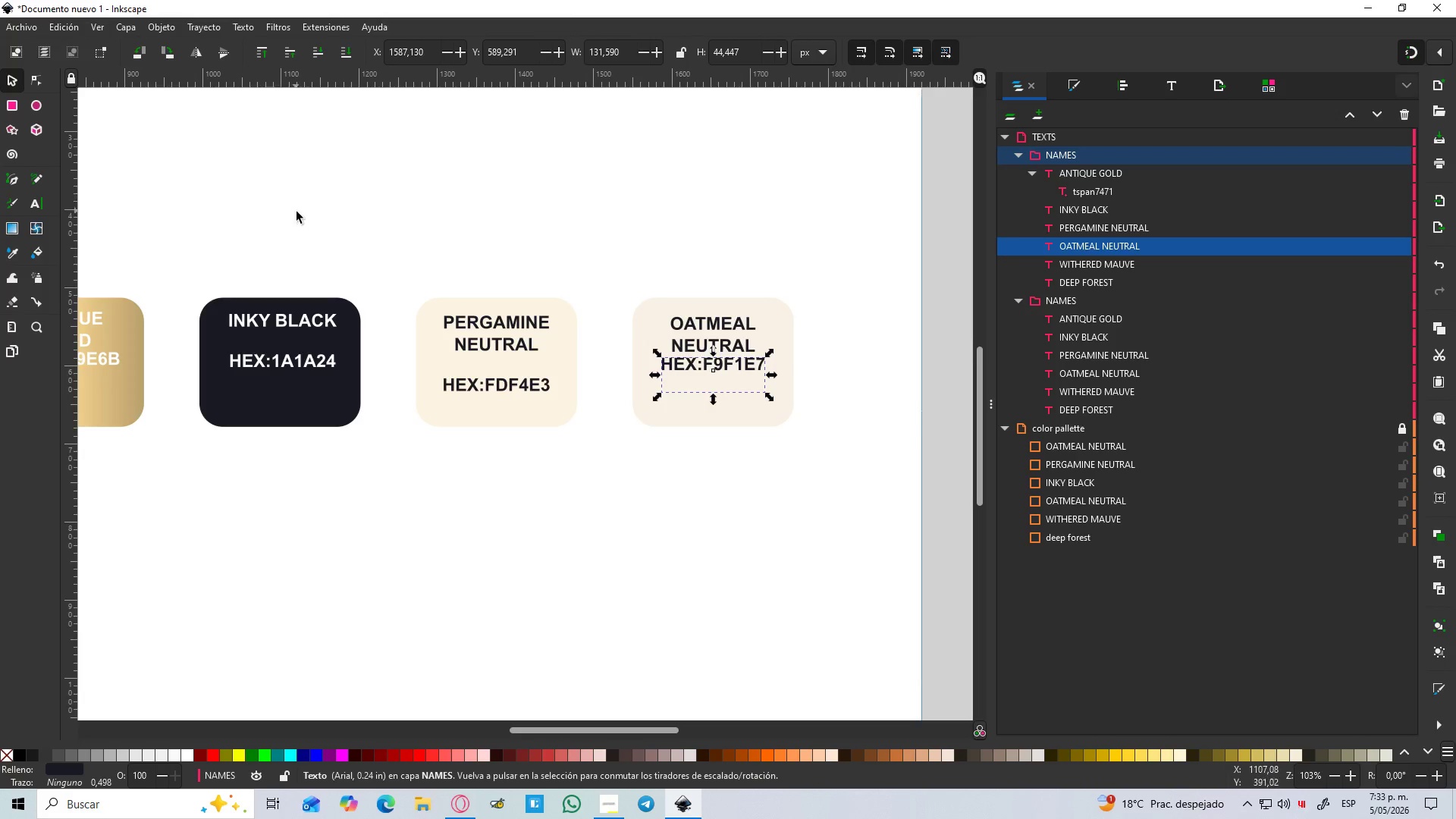 
hold_key(key=ControlLeft, duration=0.7)
scroll: coordinate [317, 269], scroll_direction: down, amount: 2.0
 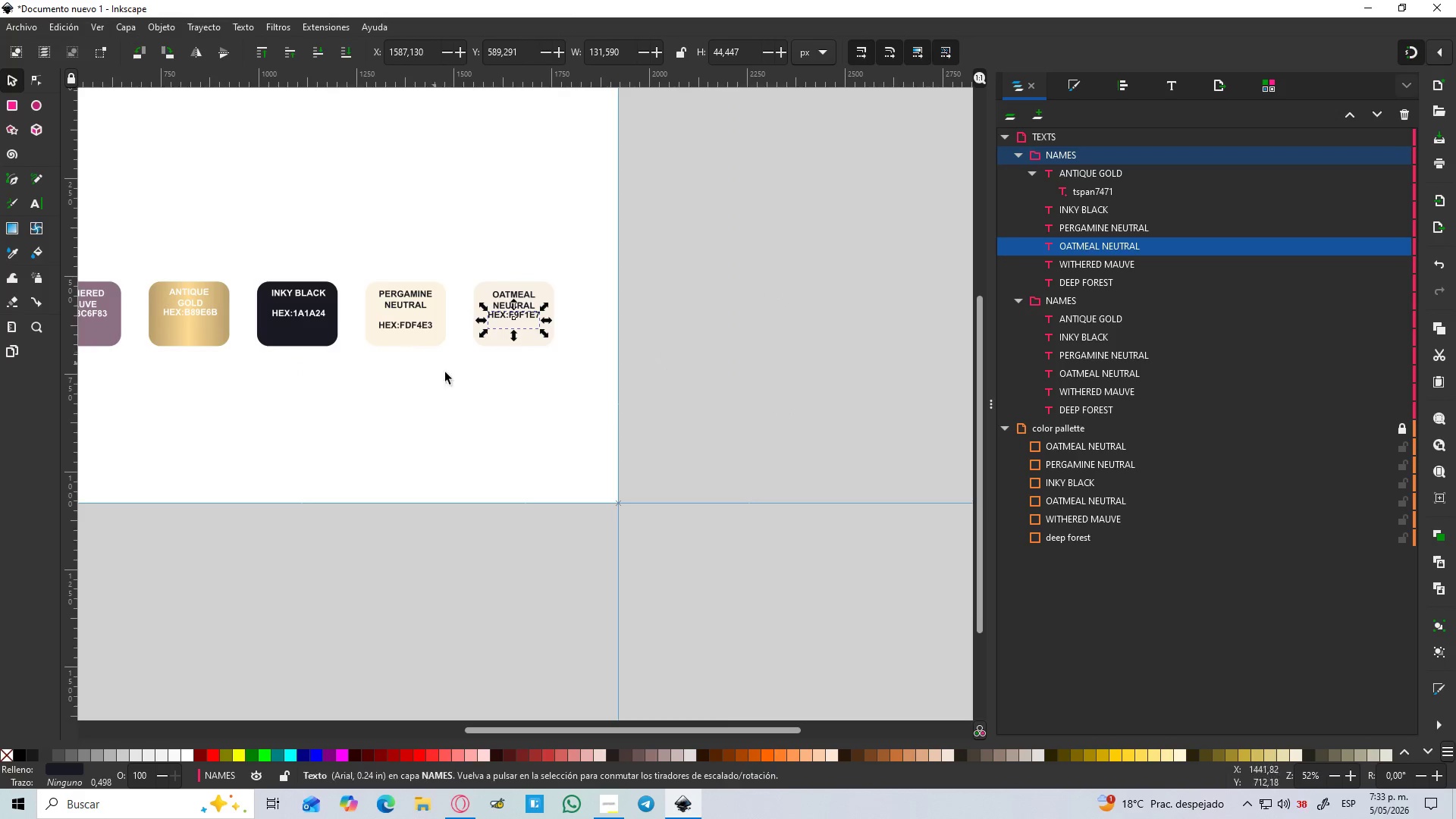 
left_click([466, 392])
 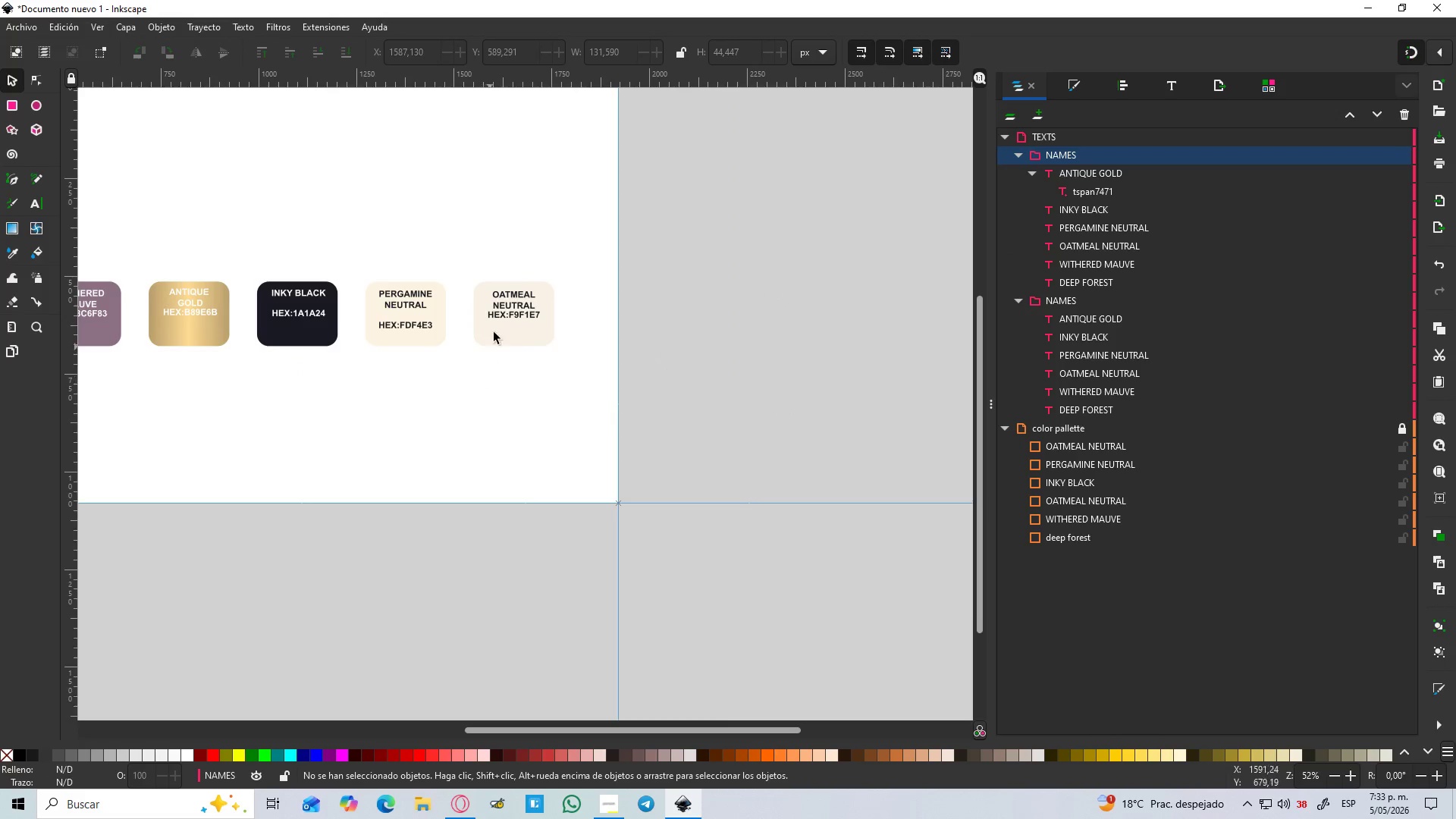 
left_click([501, 312])
 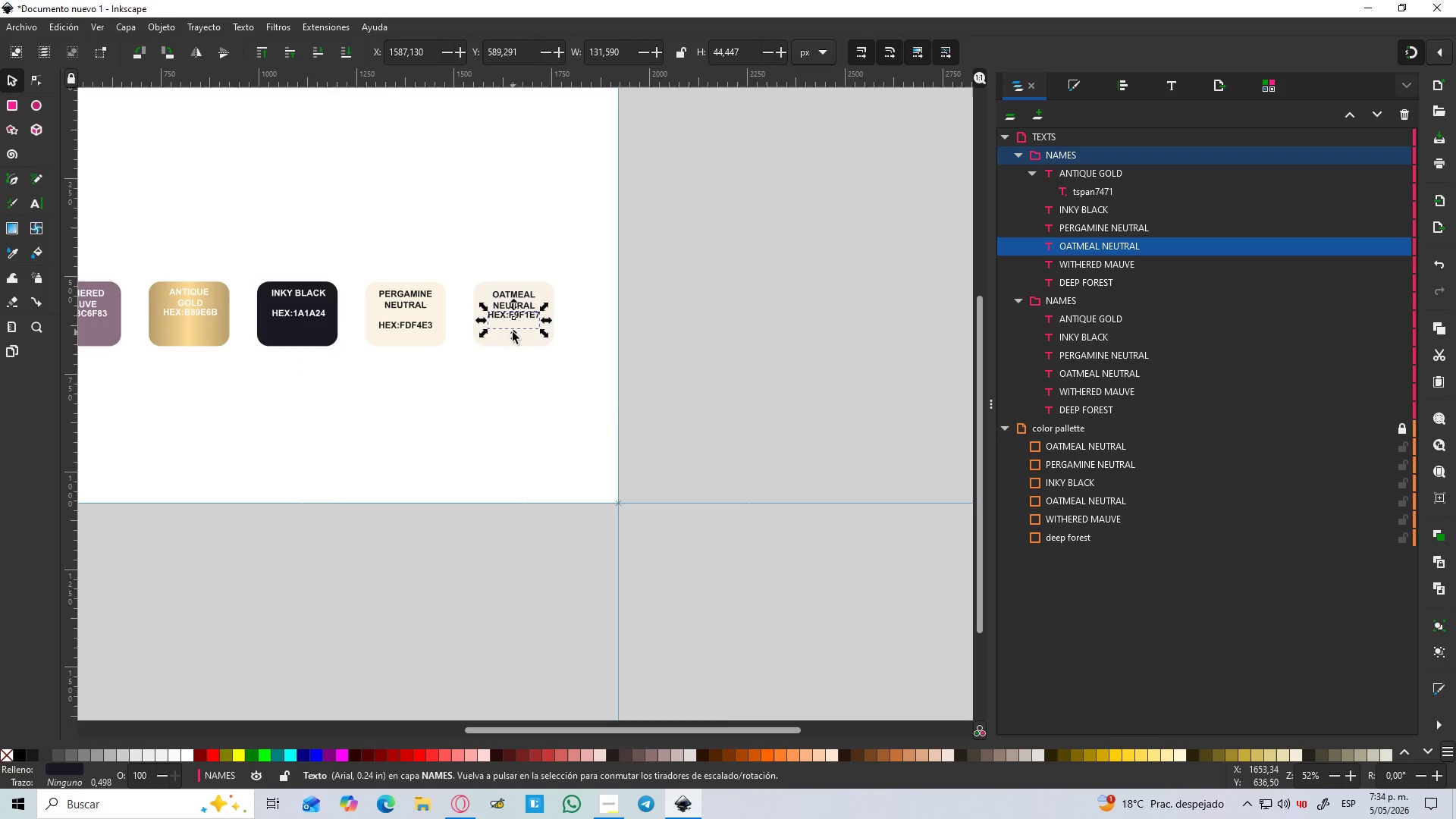 
hold_key(key=ControlLeft, duration=0.56)
scroll: coordinate [513, 326], scroll_direction: up, amount: 3.0
 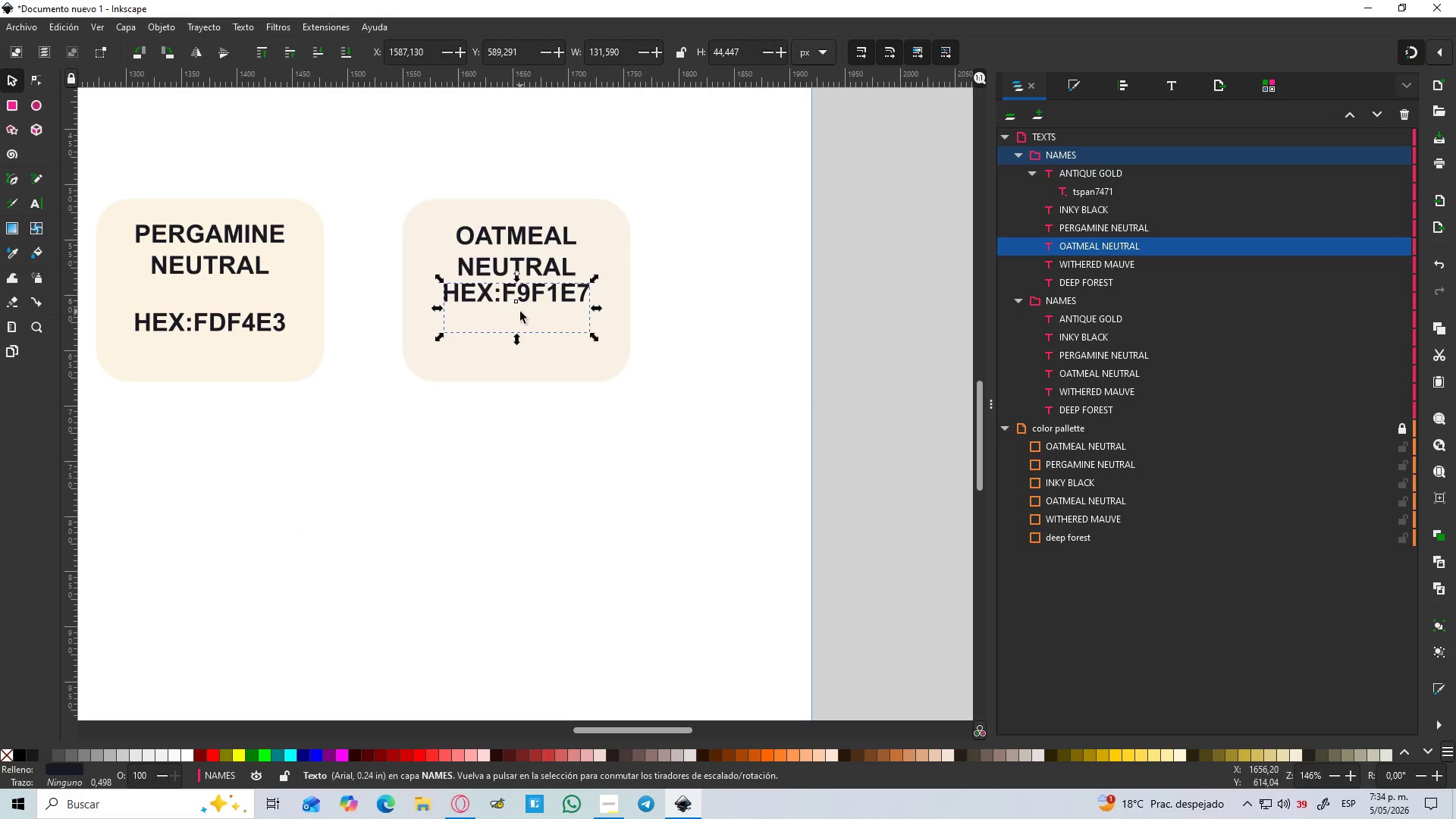 
left_click([542, 291])
 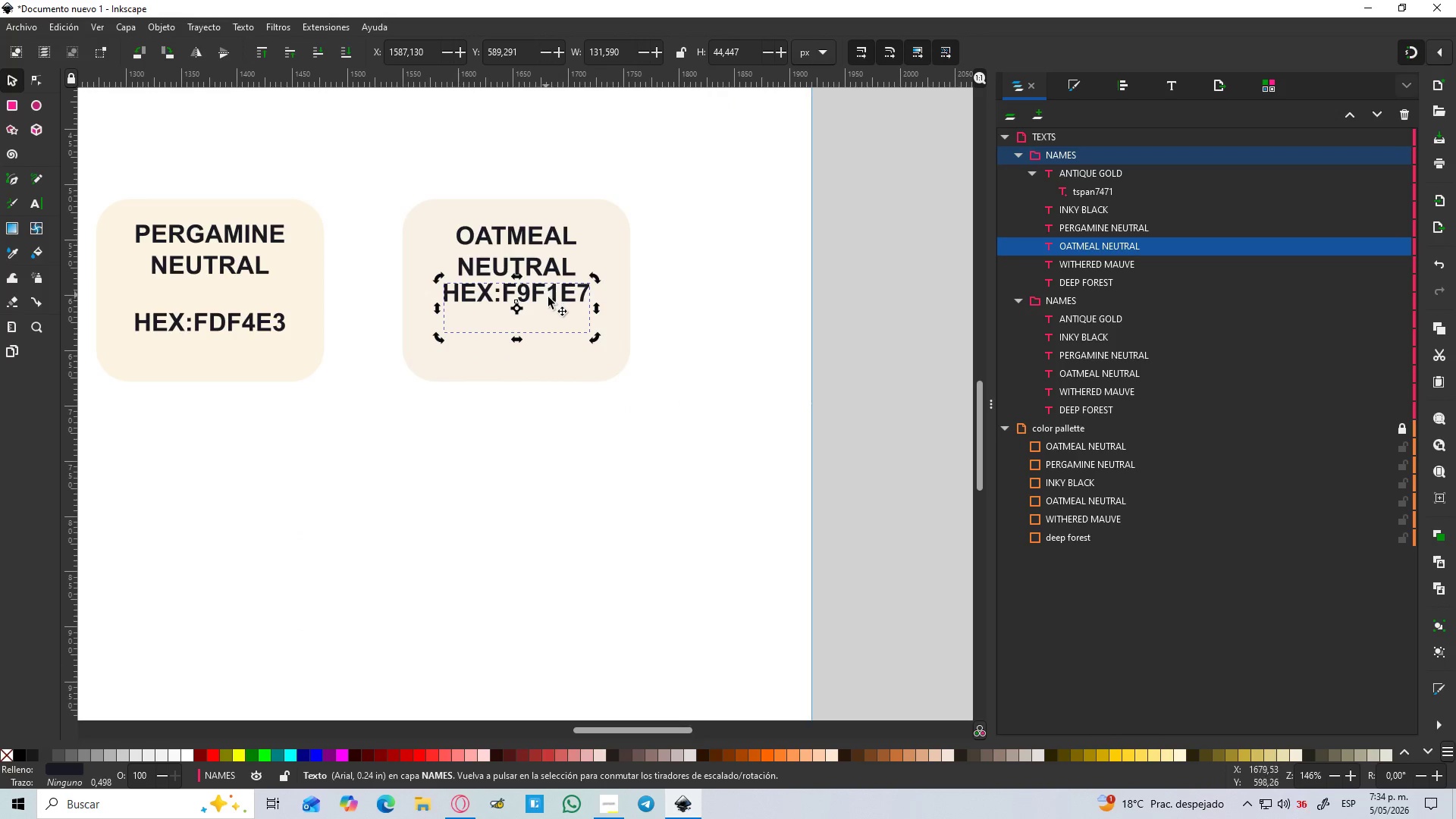 
left_click([550, 299])
 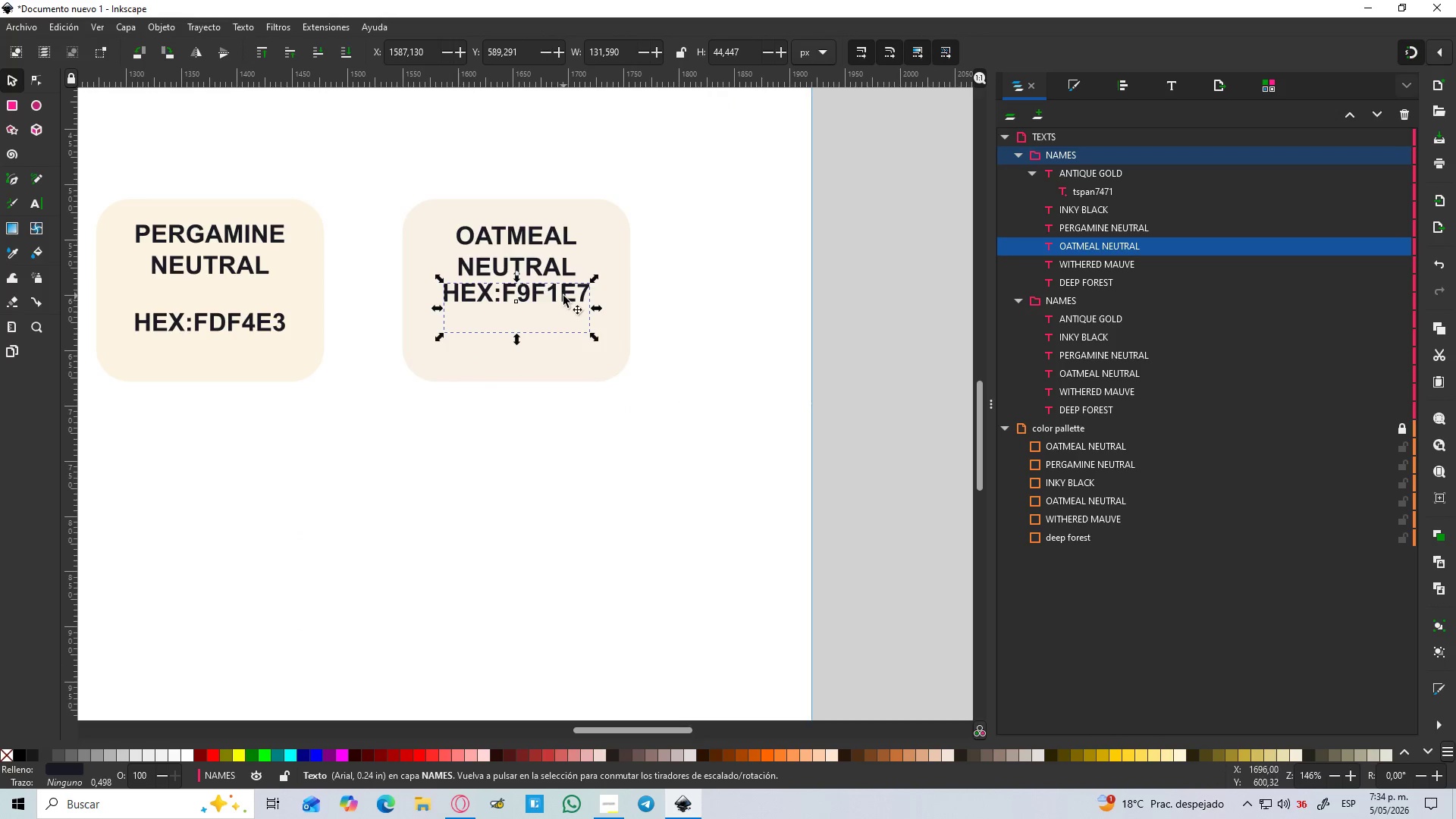 
double_click([563, 296])
 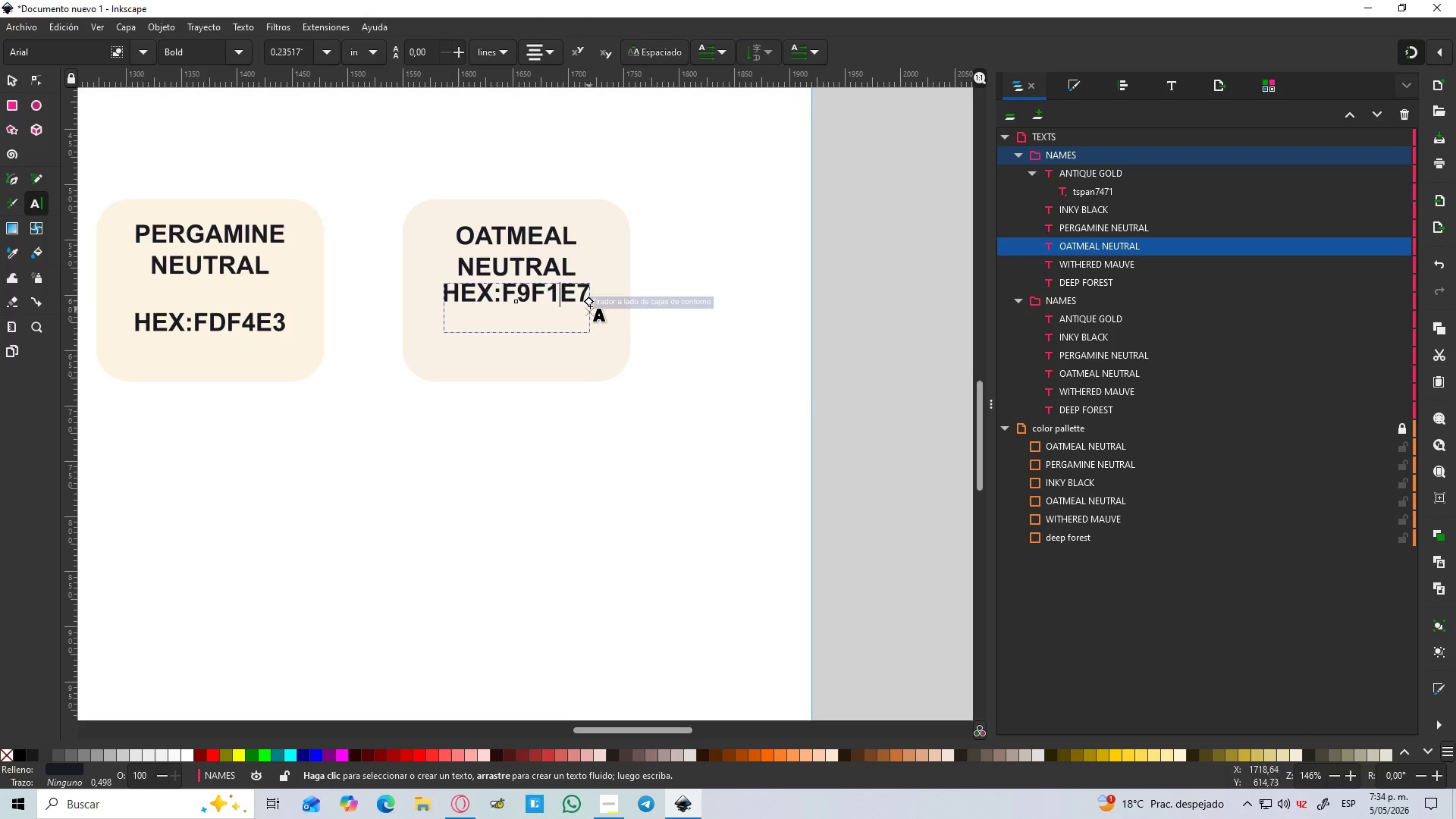 
left_click_drag(start_coordinate=[590, 306], to_coordinate=[607, 305])
 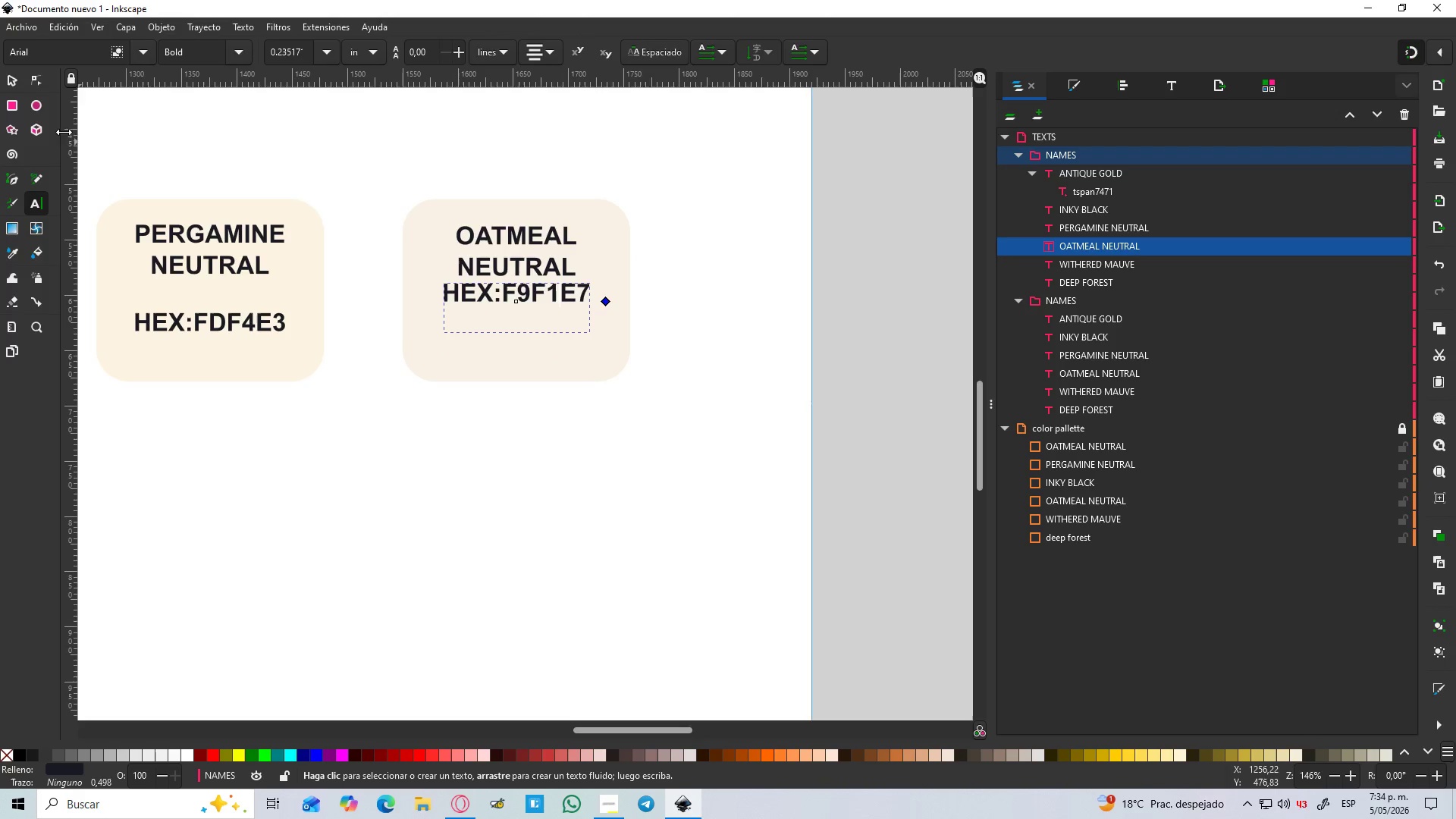 
left_click([17, 83])
 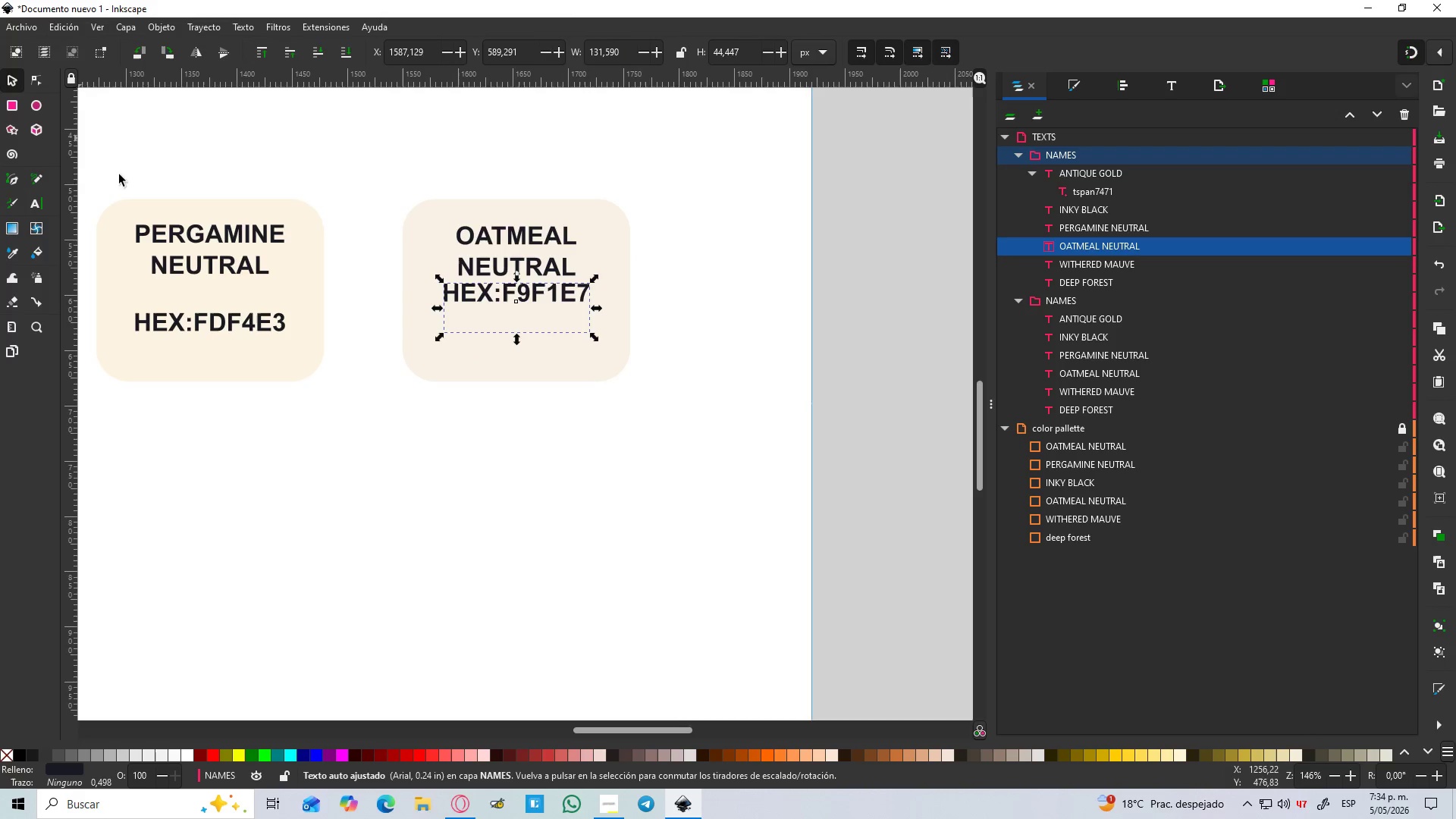 
hold_key(key=ControlLeft, duration=0.45)
scroll: coordinate [366, 349], scroll_direction: down, amount: 2.0
 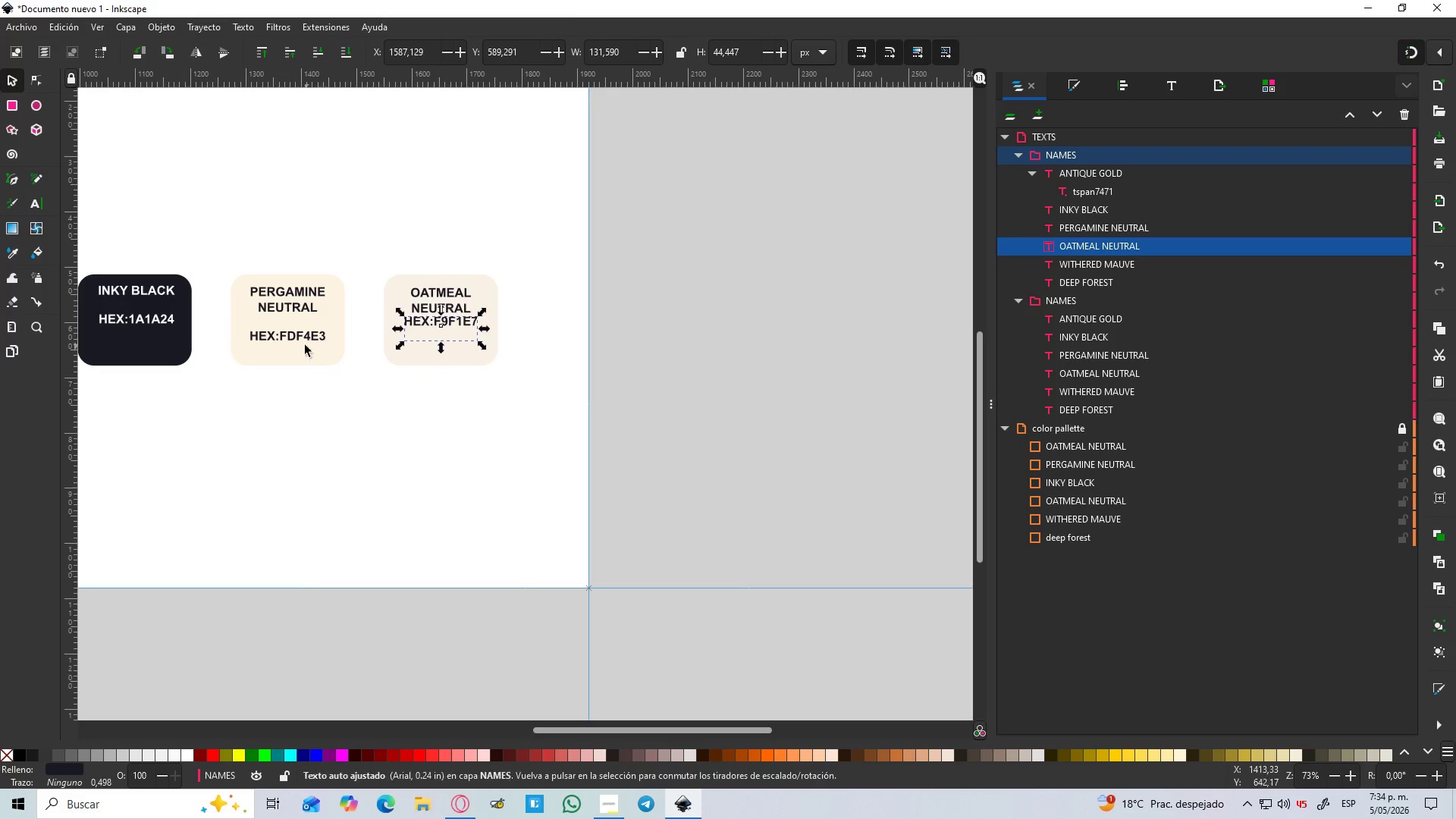 
hold_key(key=ShiftLeft, duration=0.42)
left_click([290, 334])
 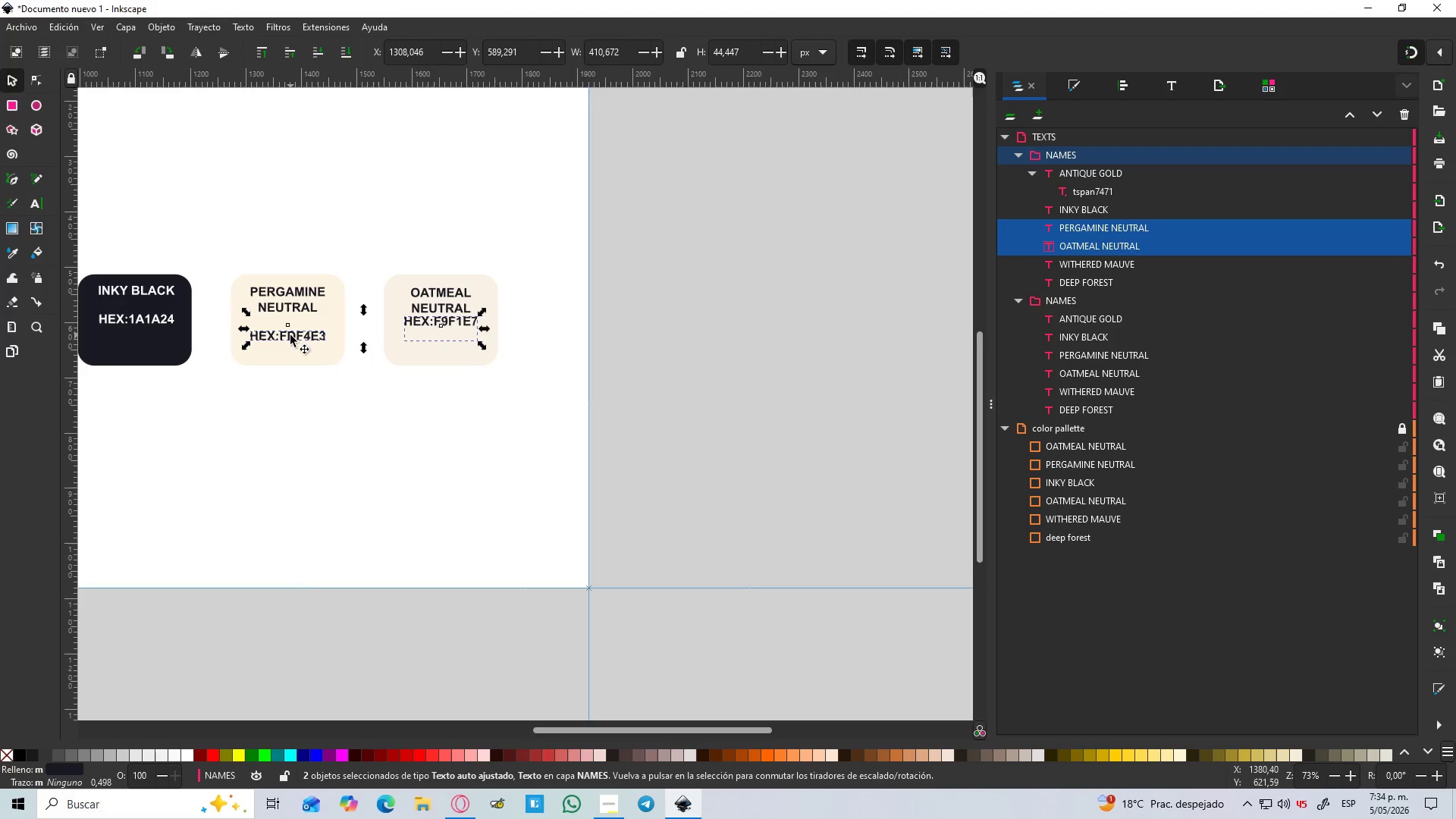 
hold_key(key=ControlLeft, duration=0.39)
scroll: coordinate [290, 335], scroll_direction: down, amount: 2.0
 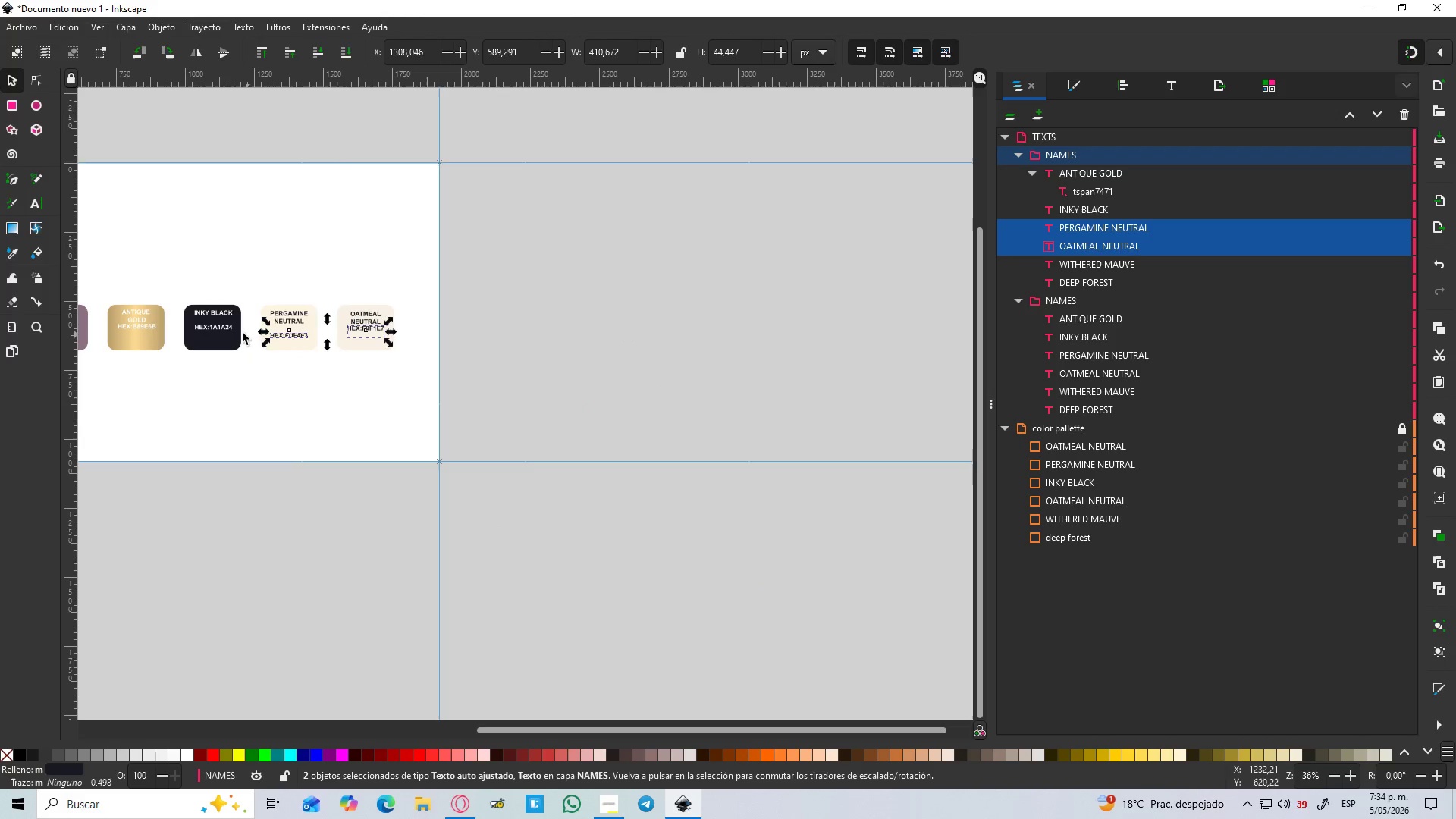 
hold_key(key=ShiftLeft, duration=0.42)
left_click([234, 329])
 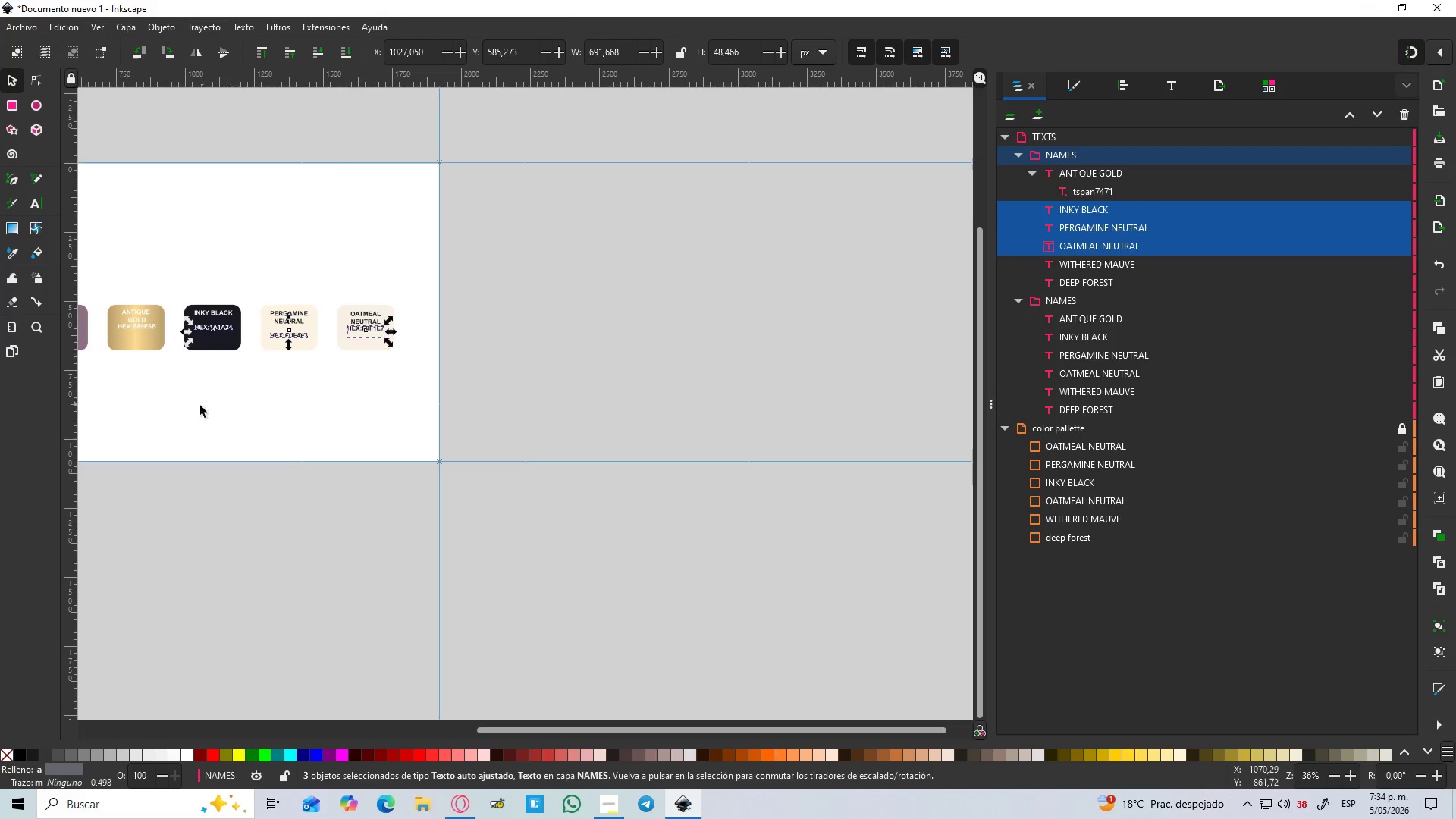 
hold_key(key=Space, duration=0.33)
 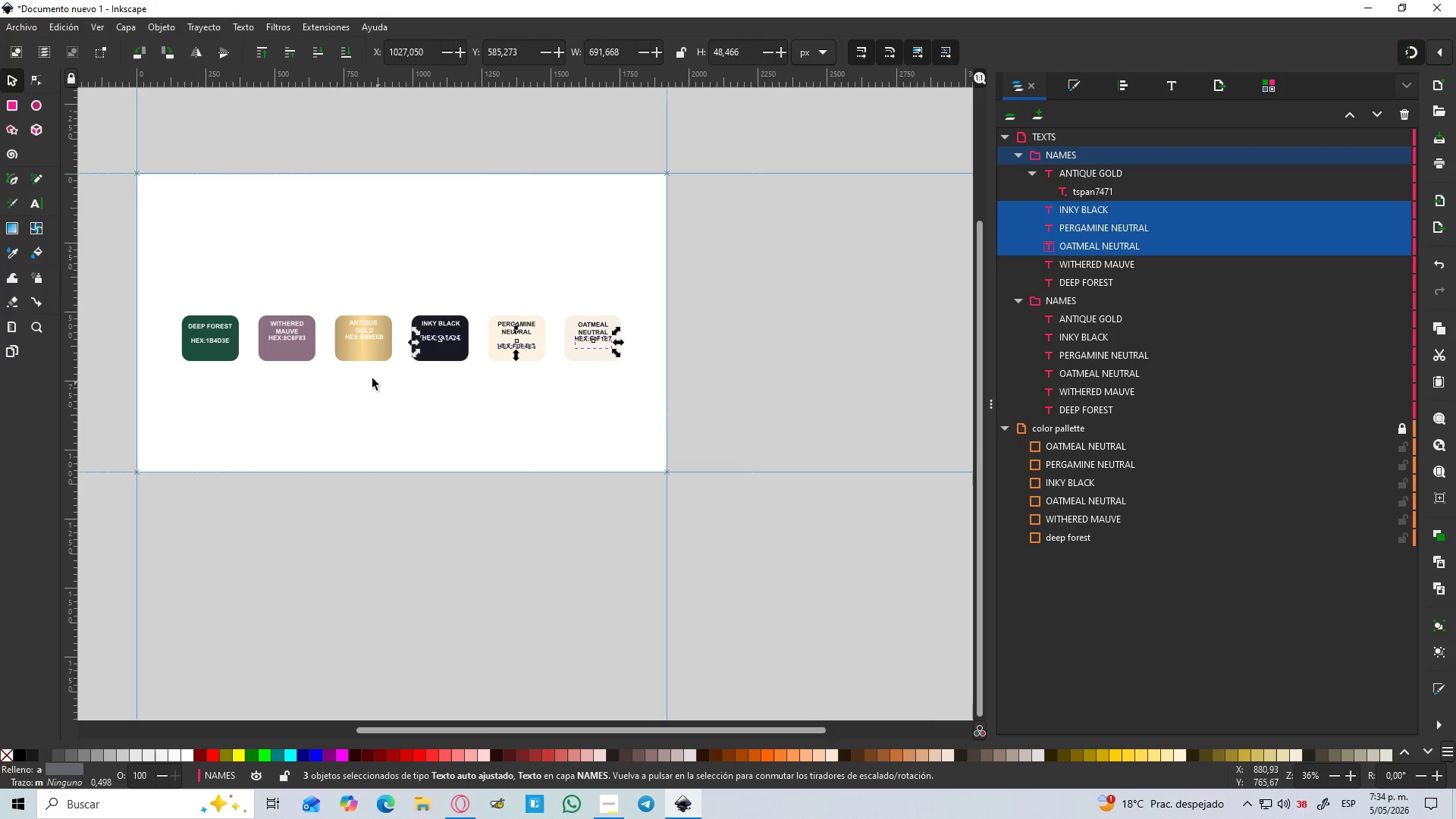 
hold_key(key=ShiftLeft, duration=1.5)
left_click([361, 337])
 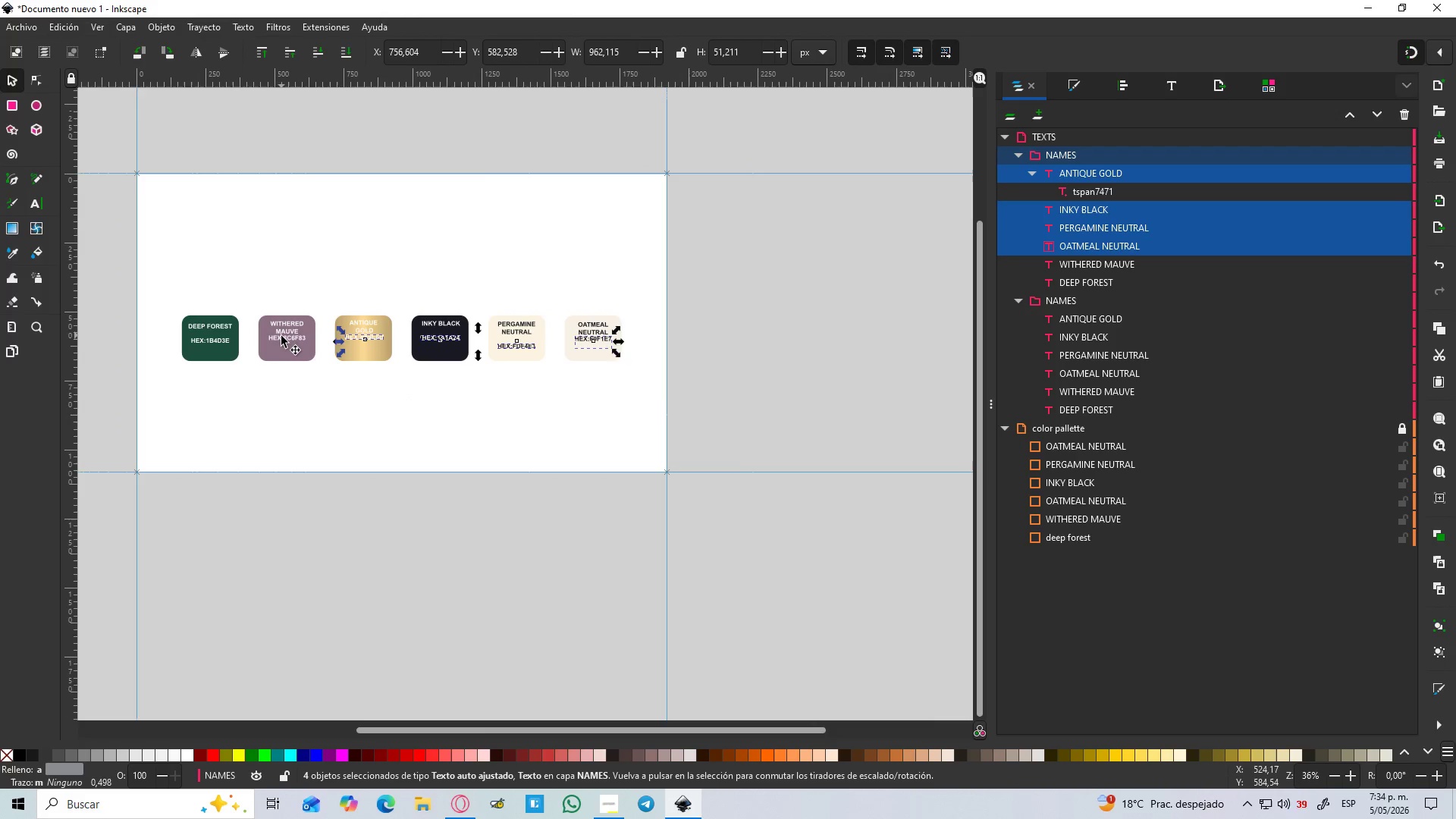 
left_click([281, 340])
 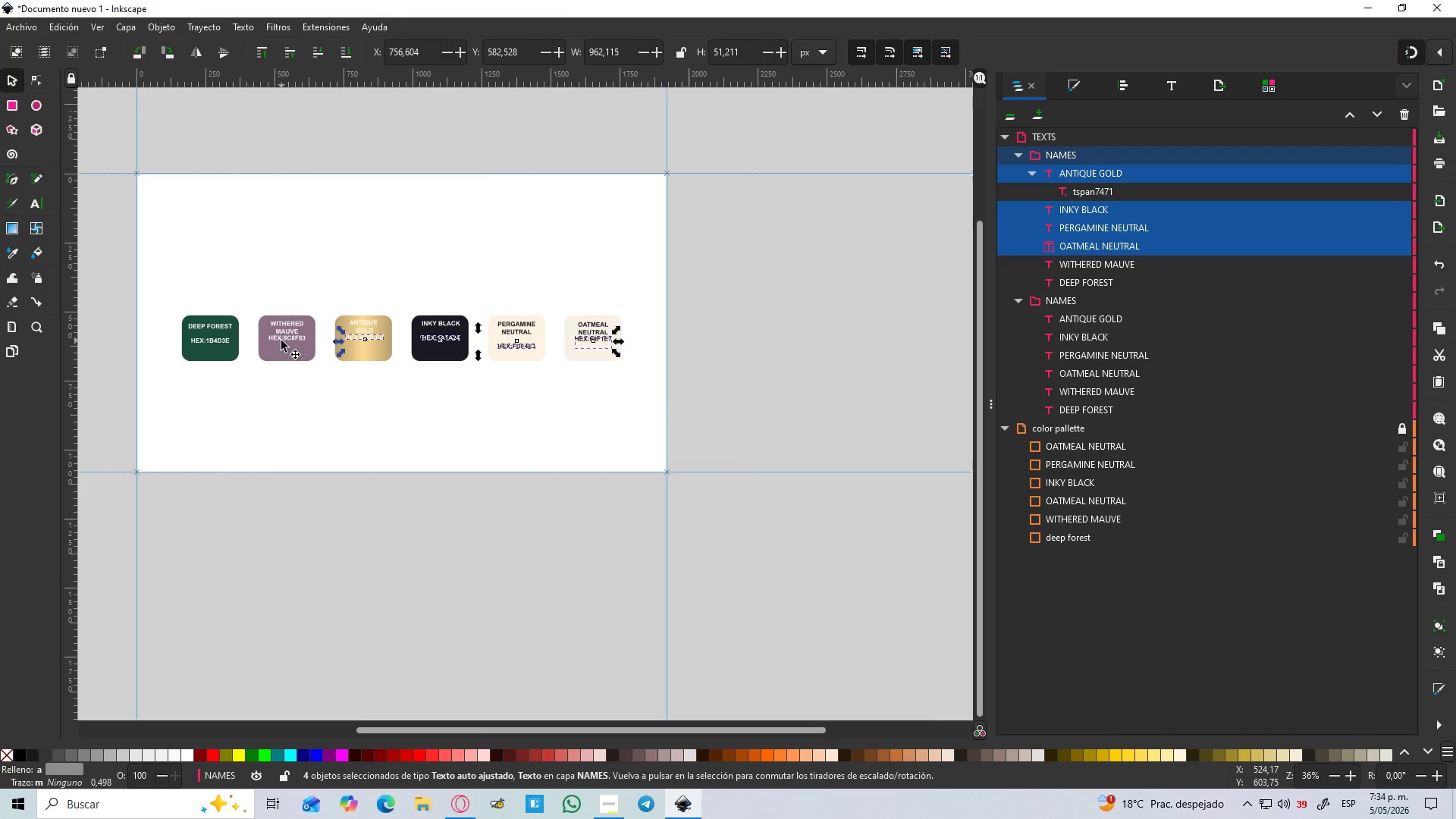 
hold_key(key=ShiftLeft, duration=0.73)
 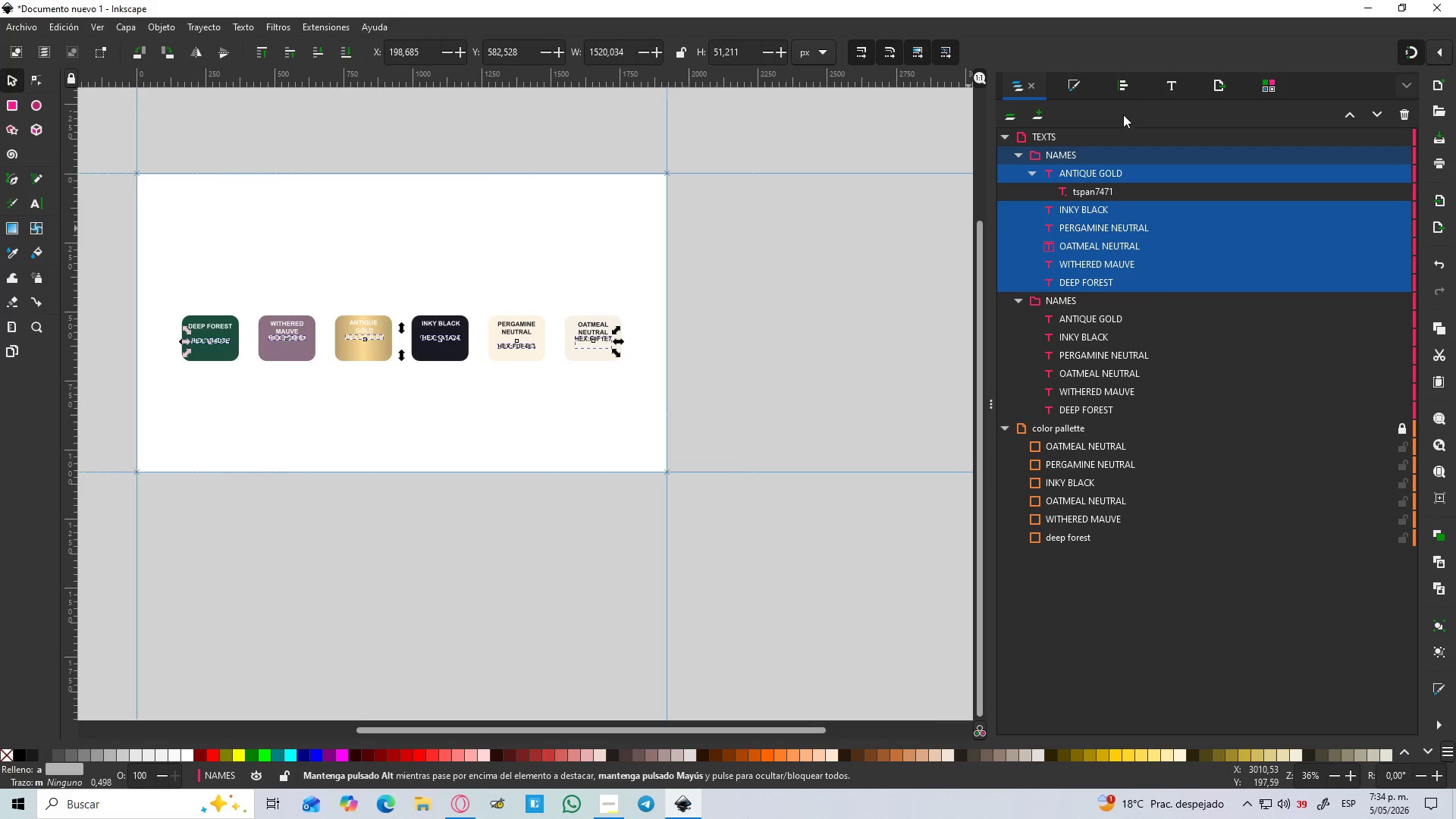 
left_click([1121, 82])
 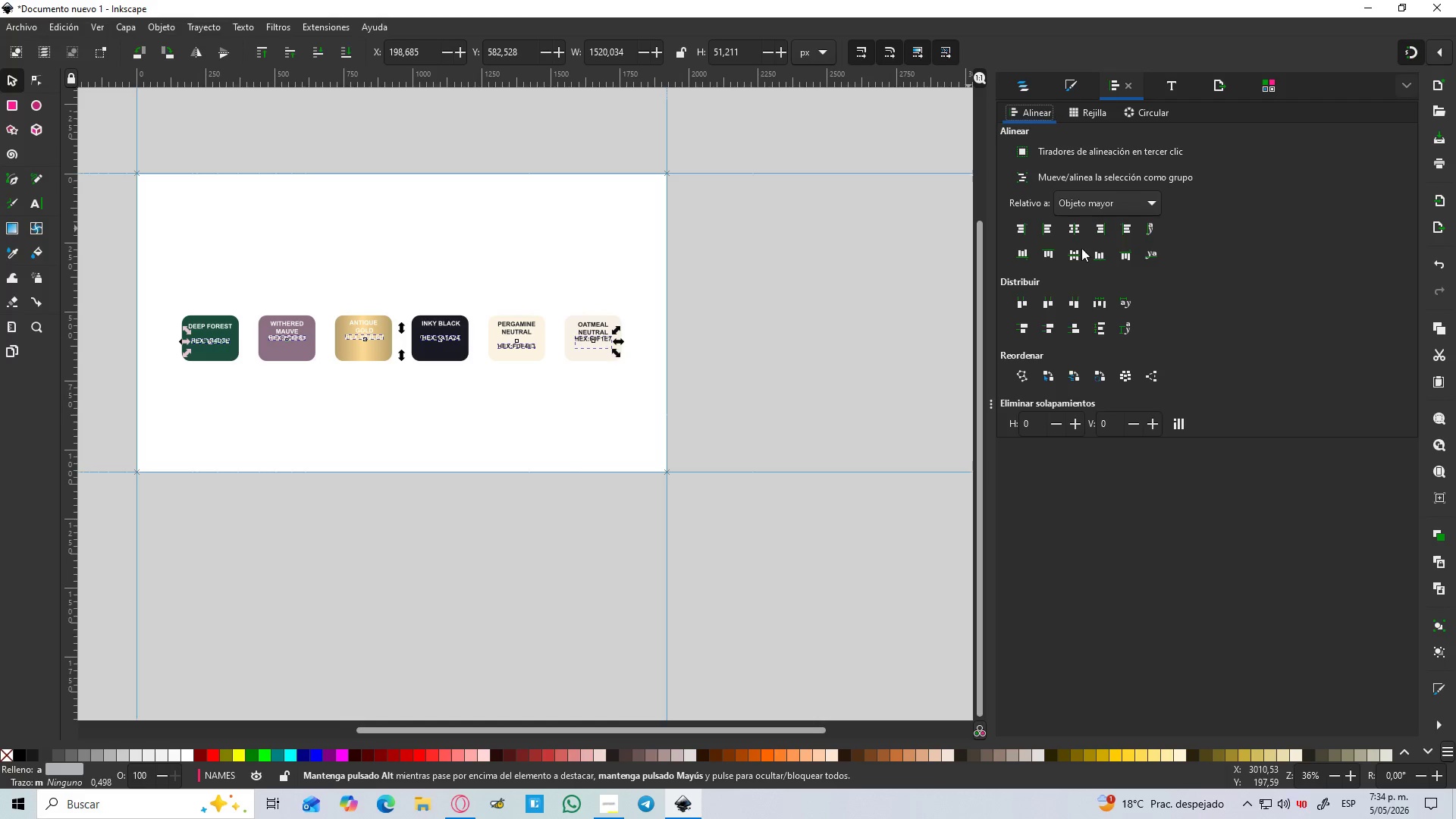 
left_click([1075, 257])
 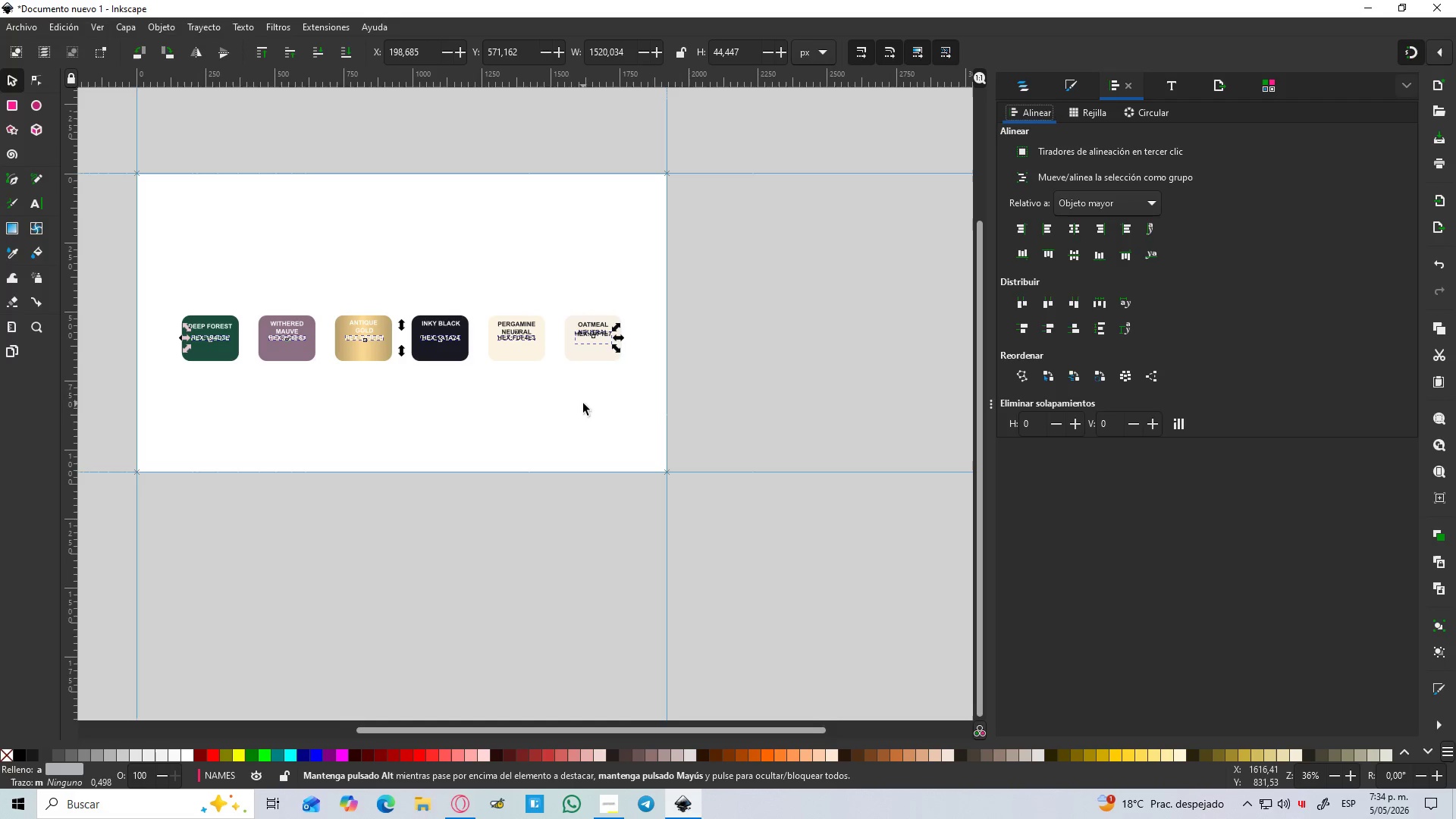 
hold_key(key=ControlLeft, duration=1.09)
scroll: coordinate [554, 354], scroll_direction: up, amount: 4.0
 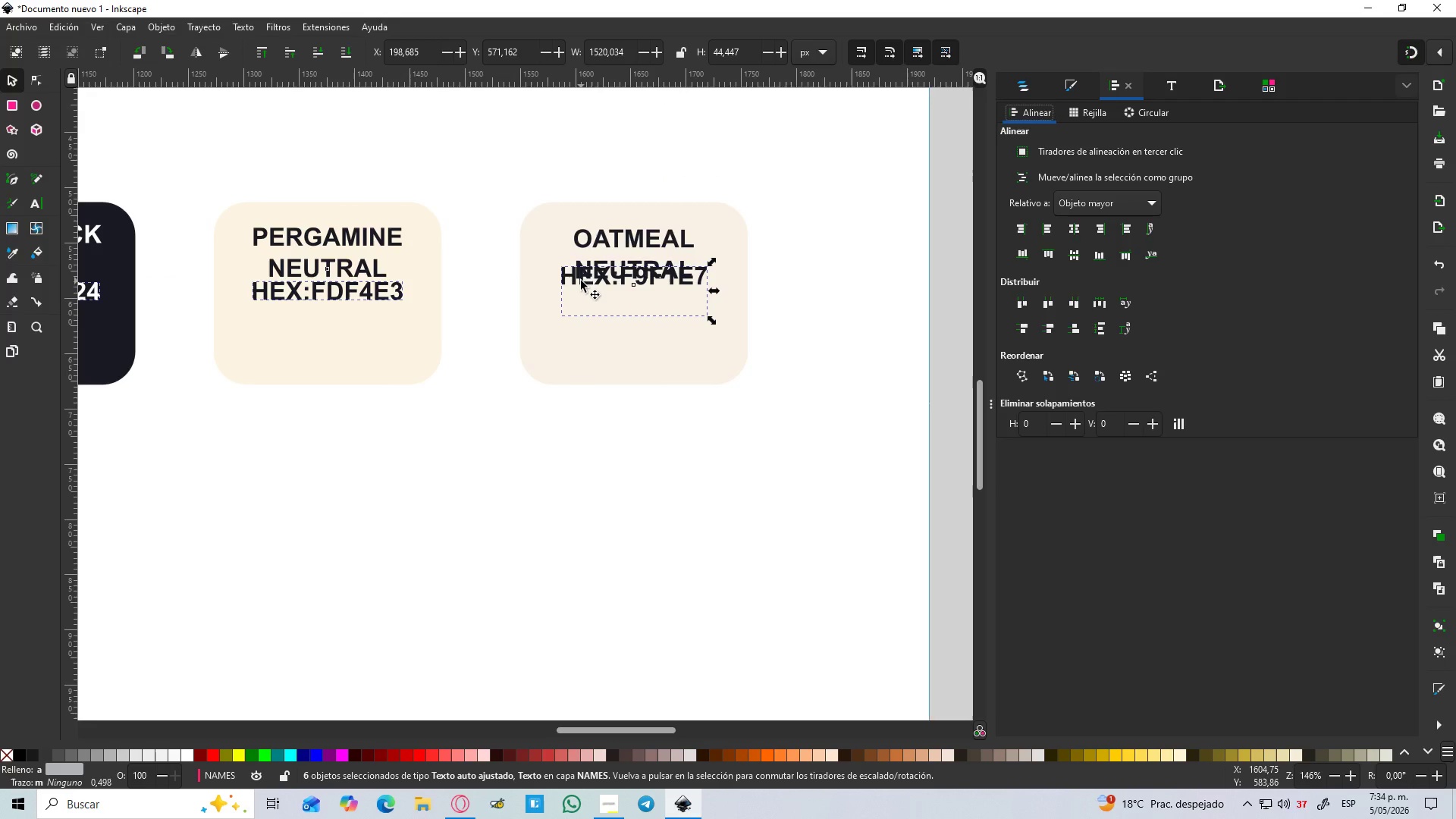 
hold_key(key=ControlLeft, duration=0.47)
scroll: coordinate [575, 285], scroll_direction: down, amount: 3.0
 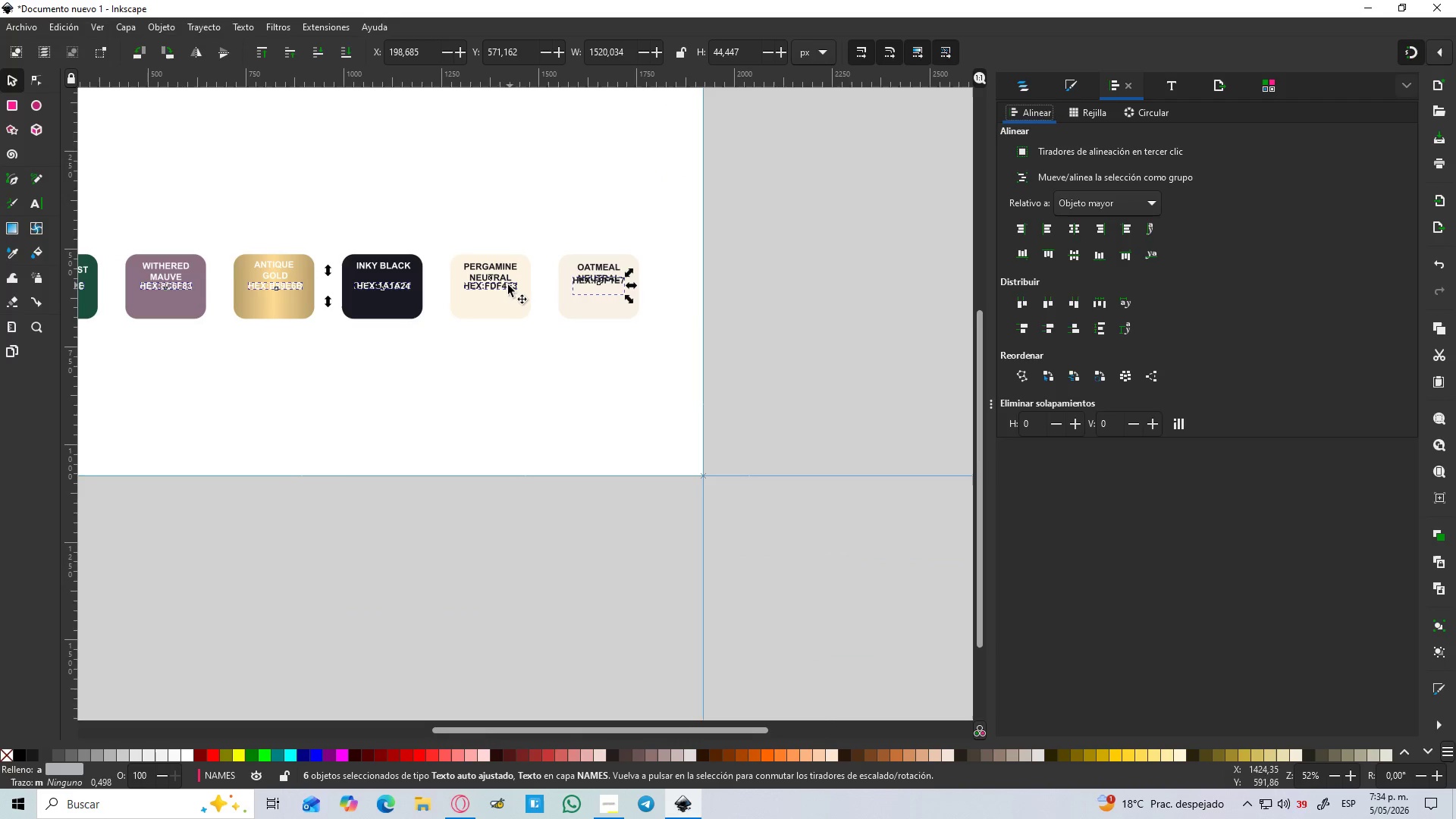 
left_click_drag(start_coordinate=[504, 285], to_coordinate=[504, 305])
 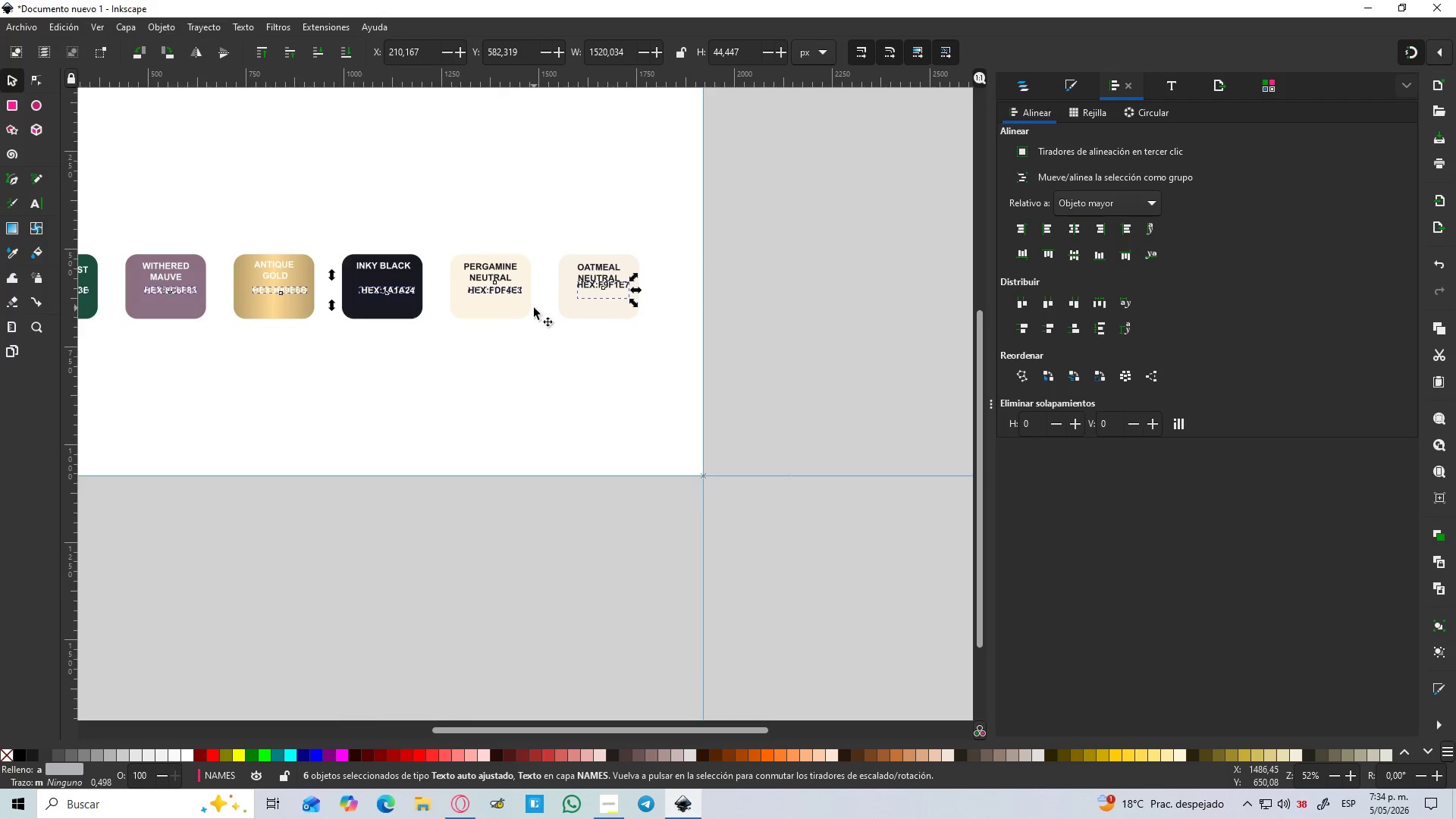 
hold_key(key=ControlLeft, duration=1.5)
 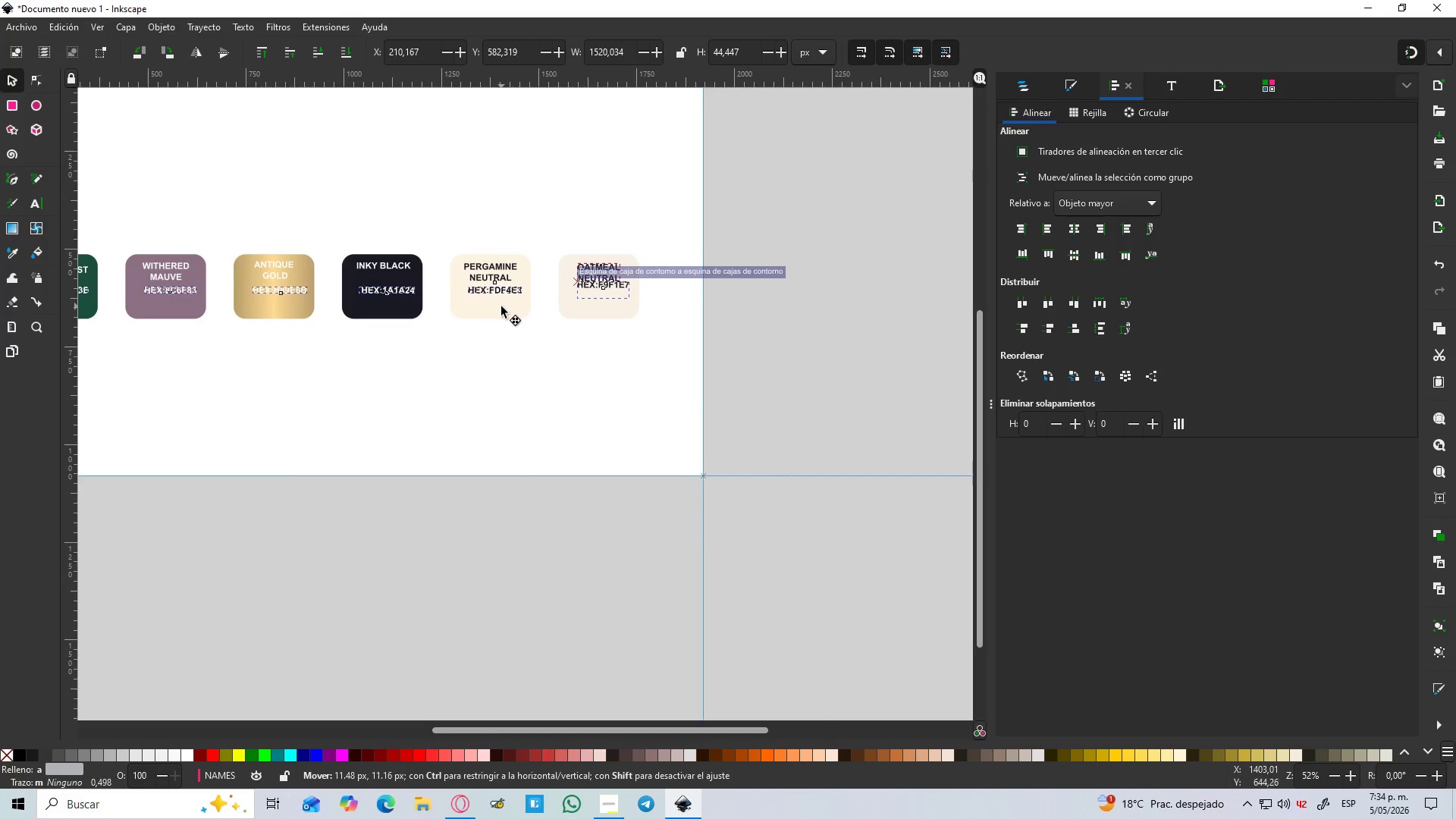 
key(Control+ControlLeft)
 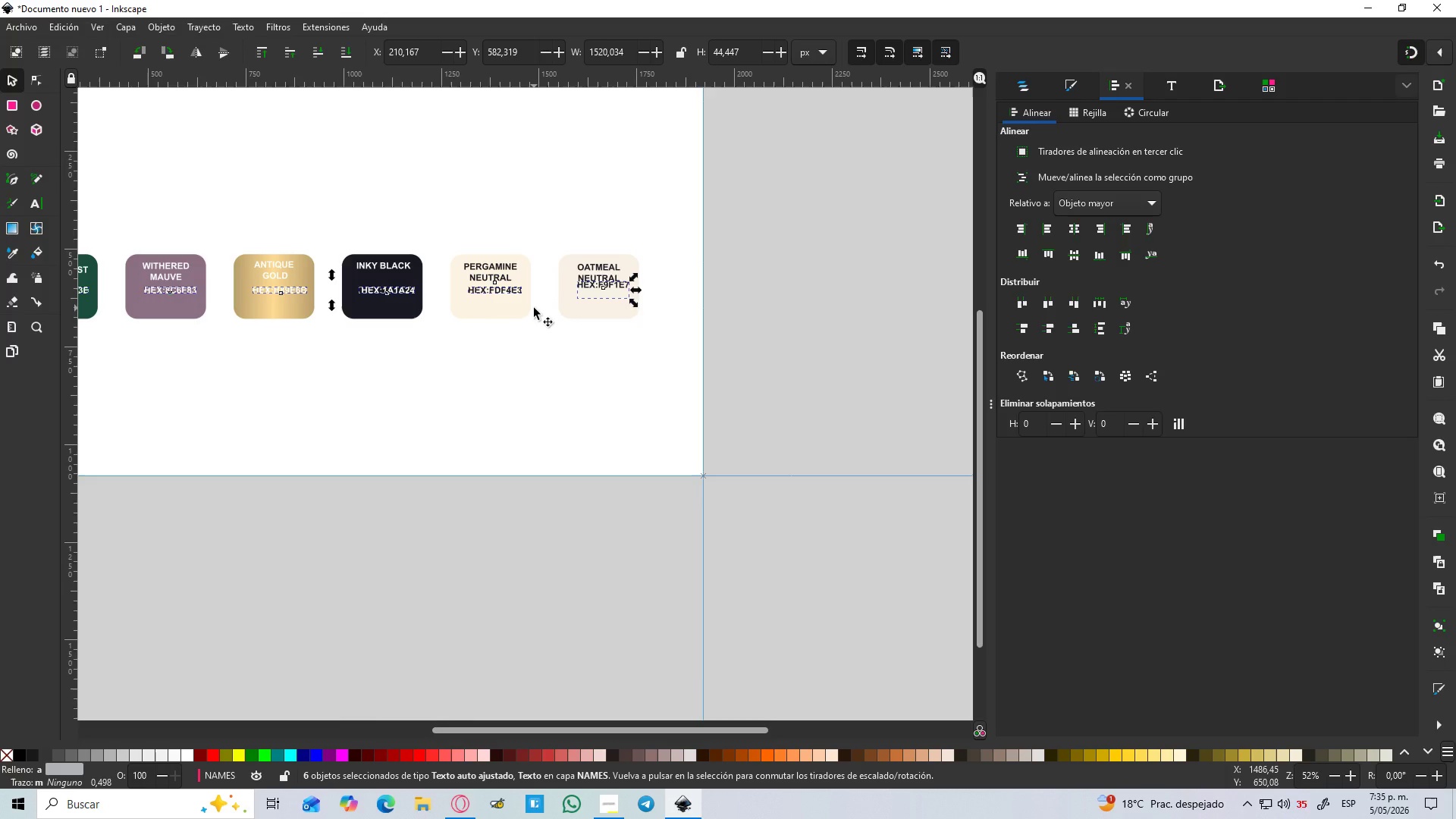 
wait(52.86)
 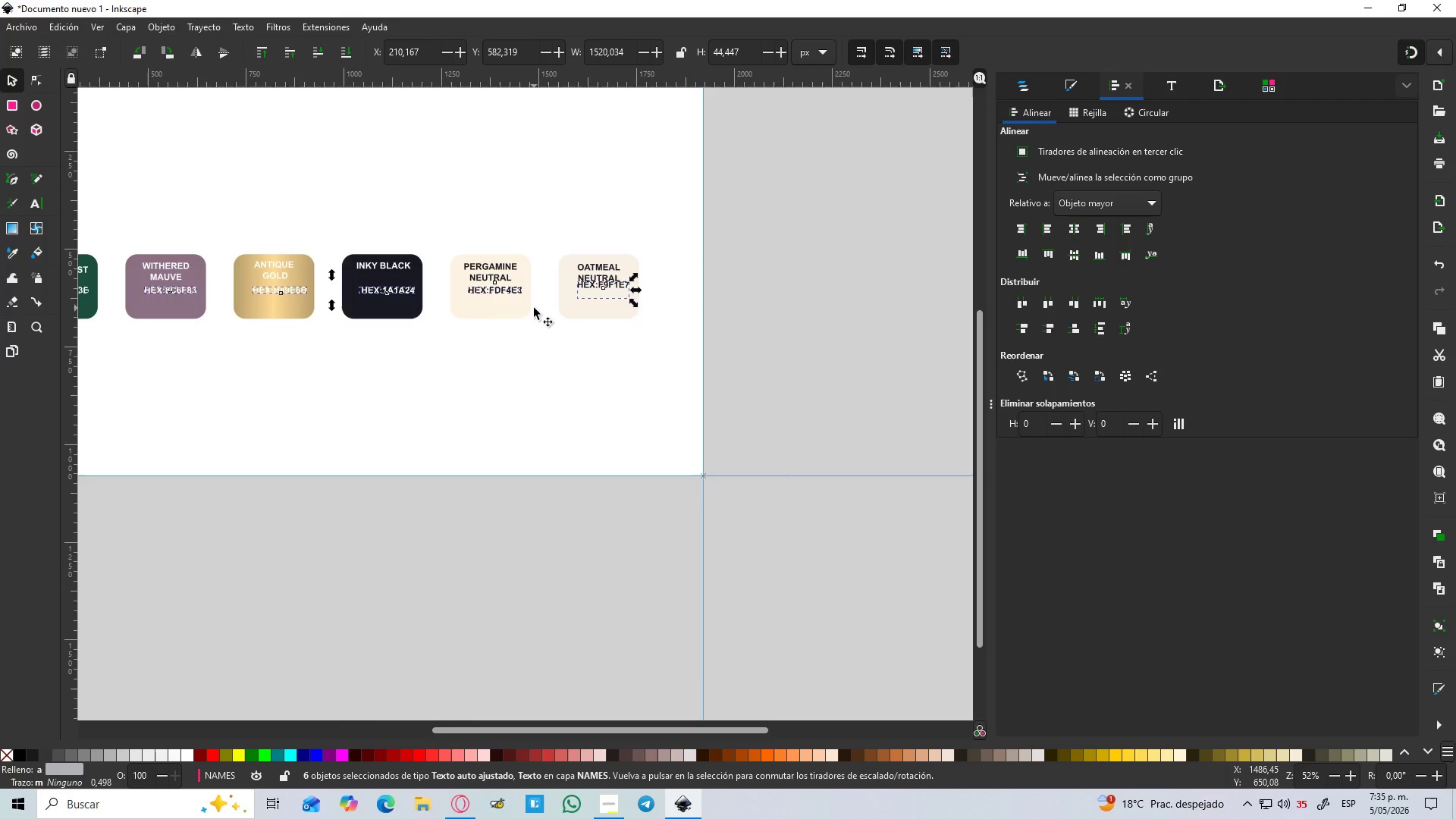 
key(Shift+5)
 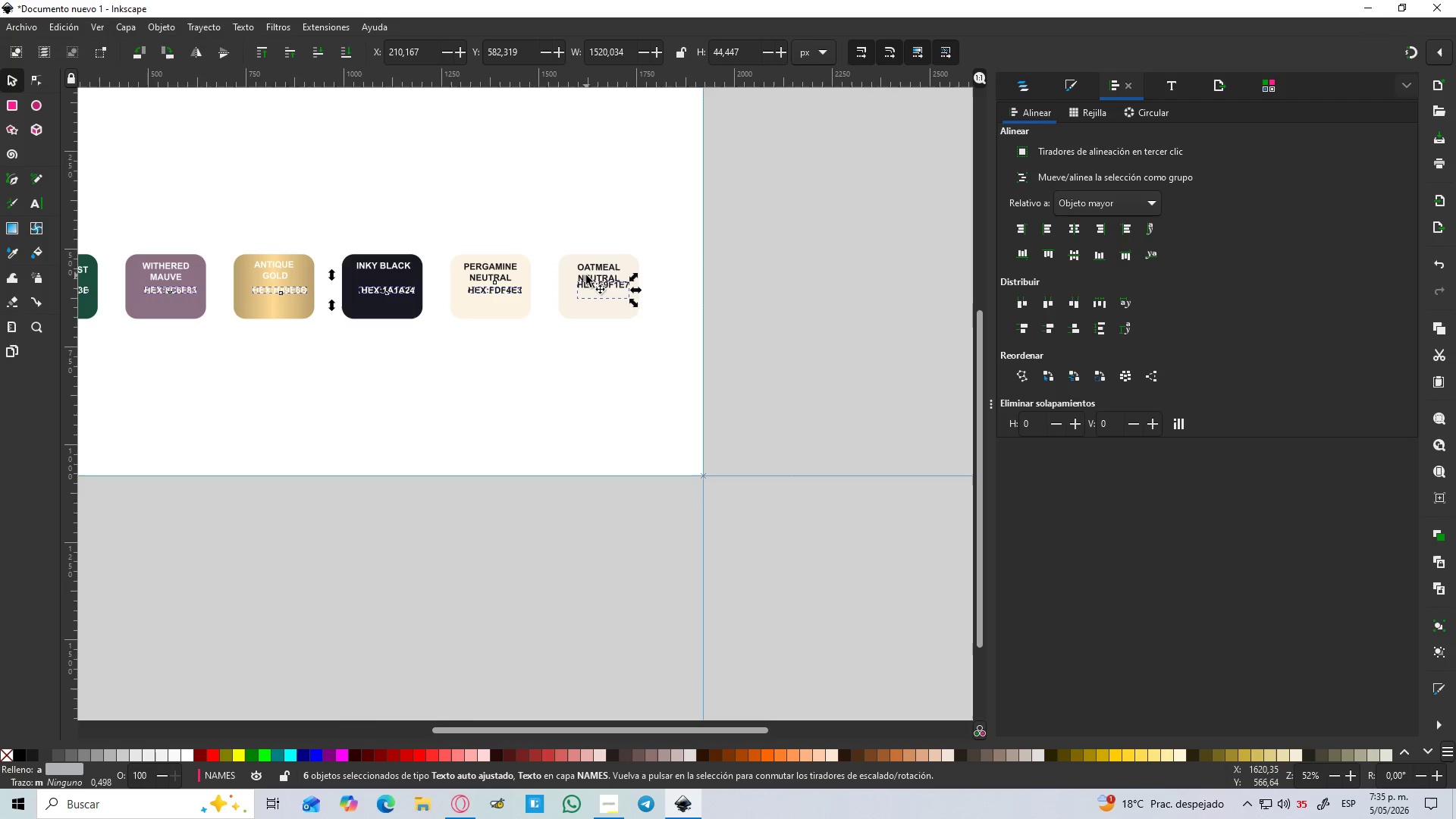 
left_click_drag(start_coordinate=[595, 284], to_coordinate=[594, 293])
 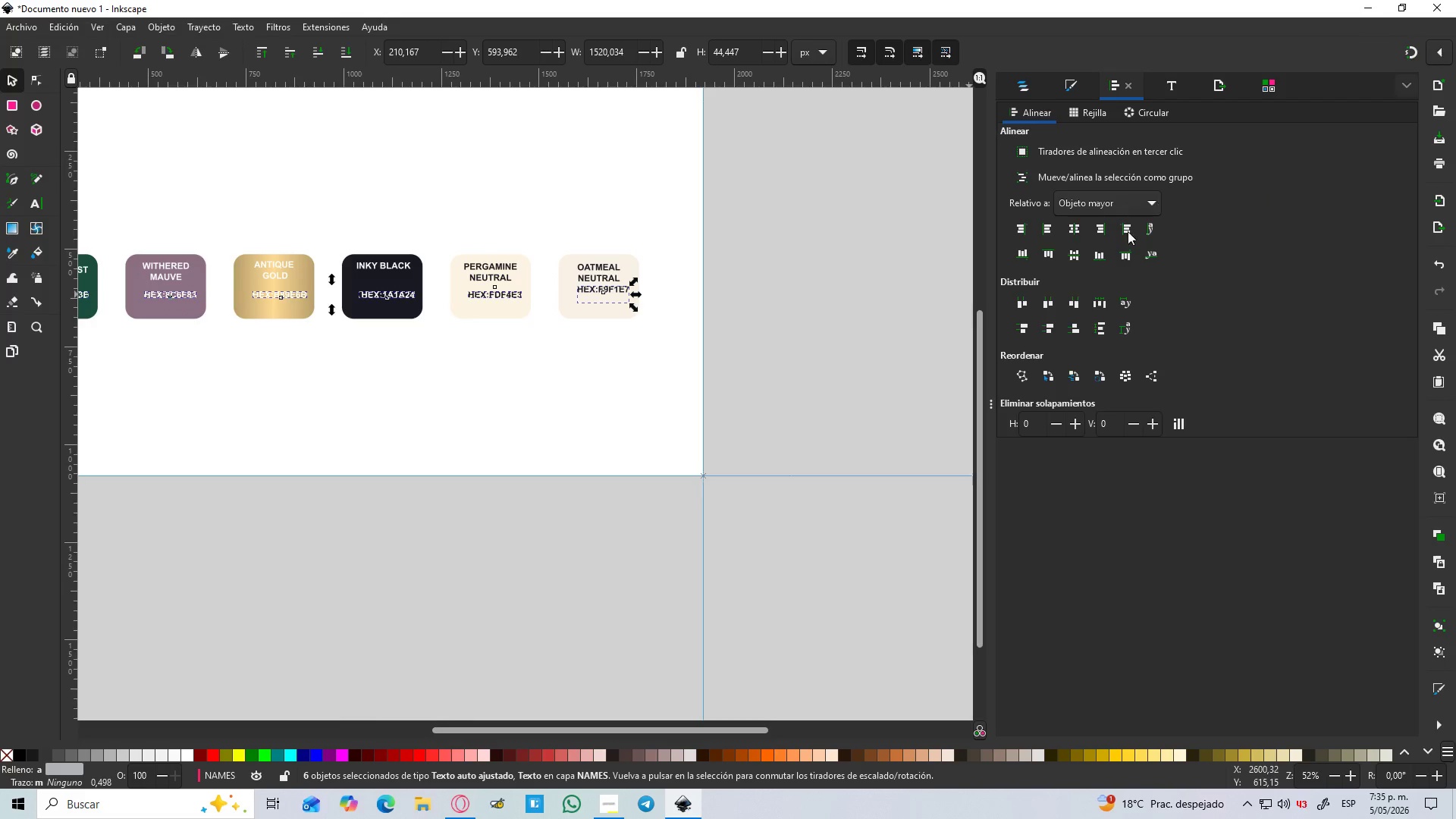 
hold_key(key=ControlLeft, duration=1.5)
 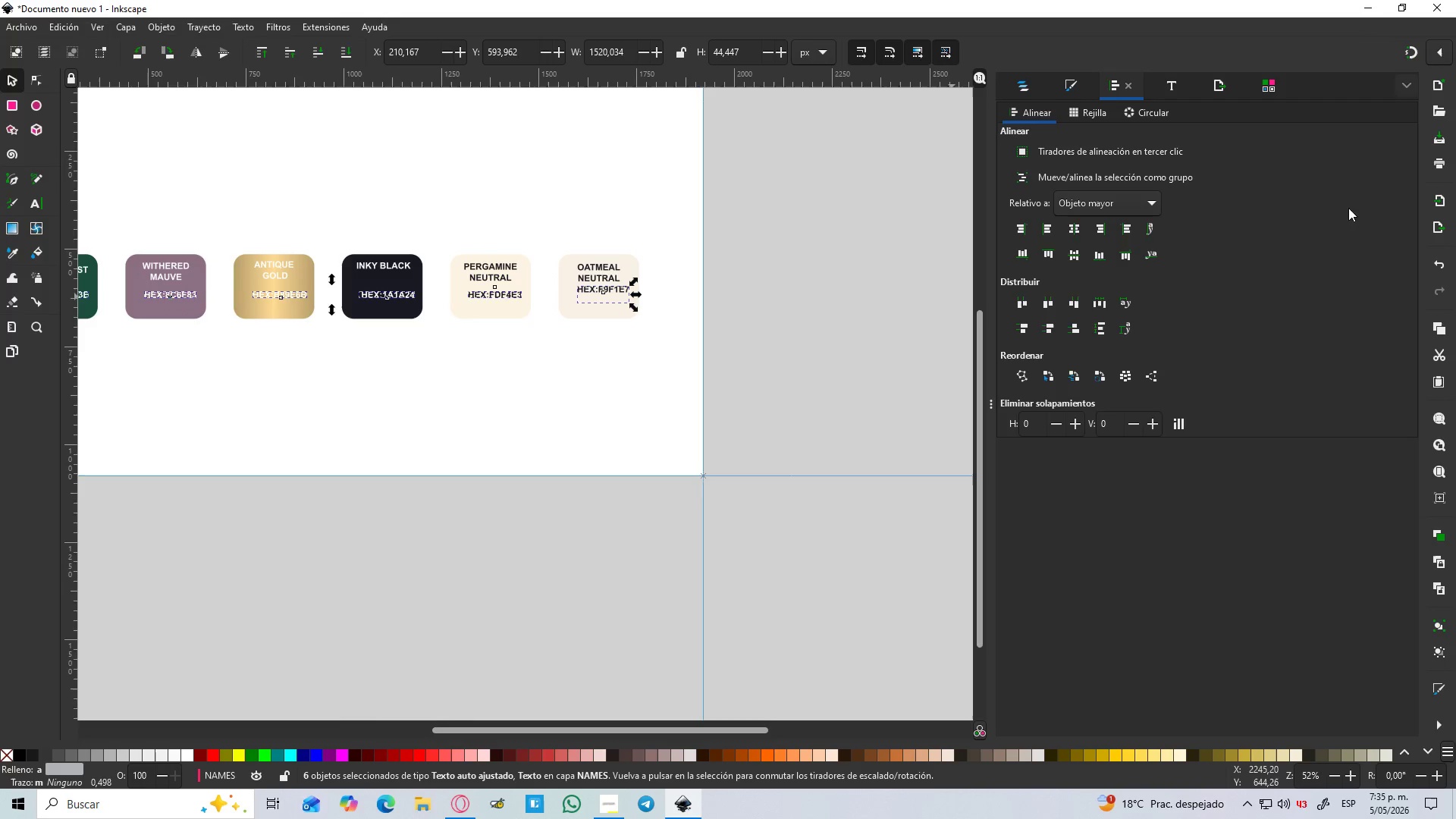 
hold_key(key=ControlLeft, duration=0.41)
 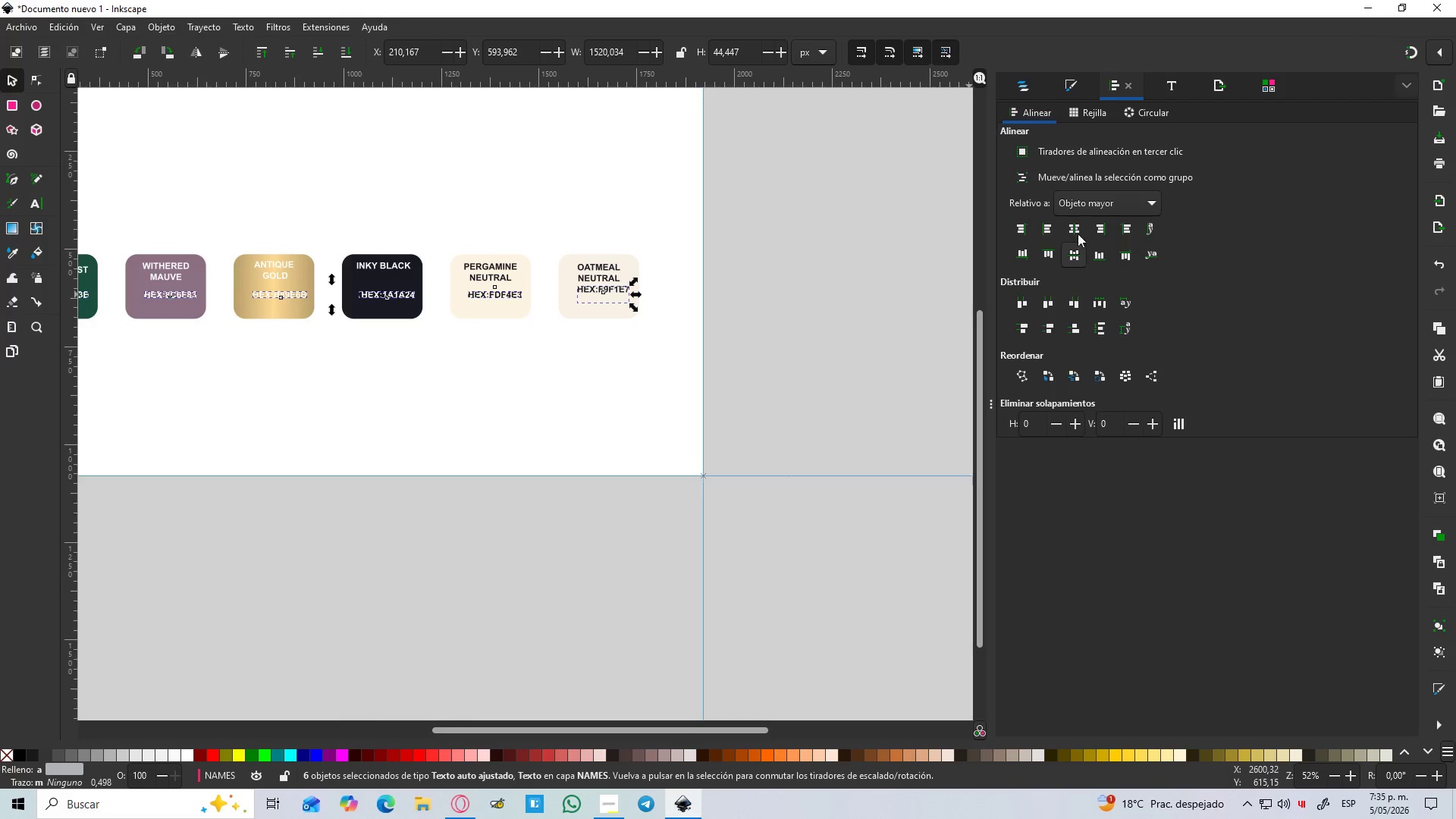 
left_click([1024, 83])
 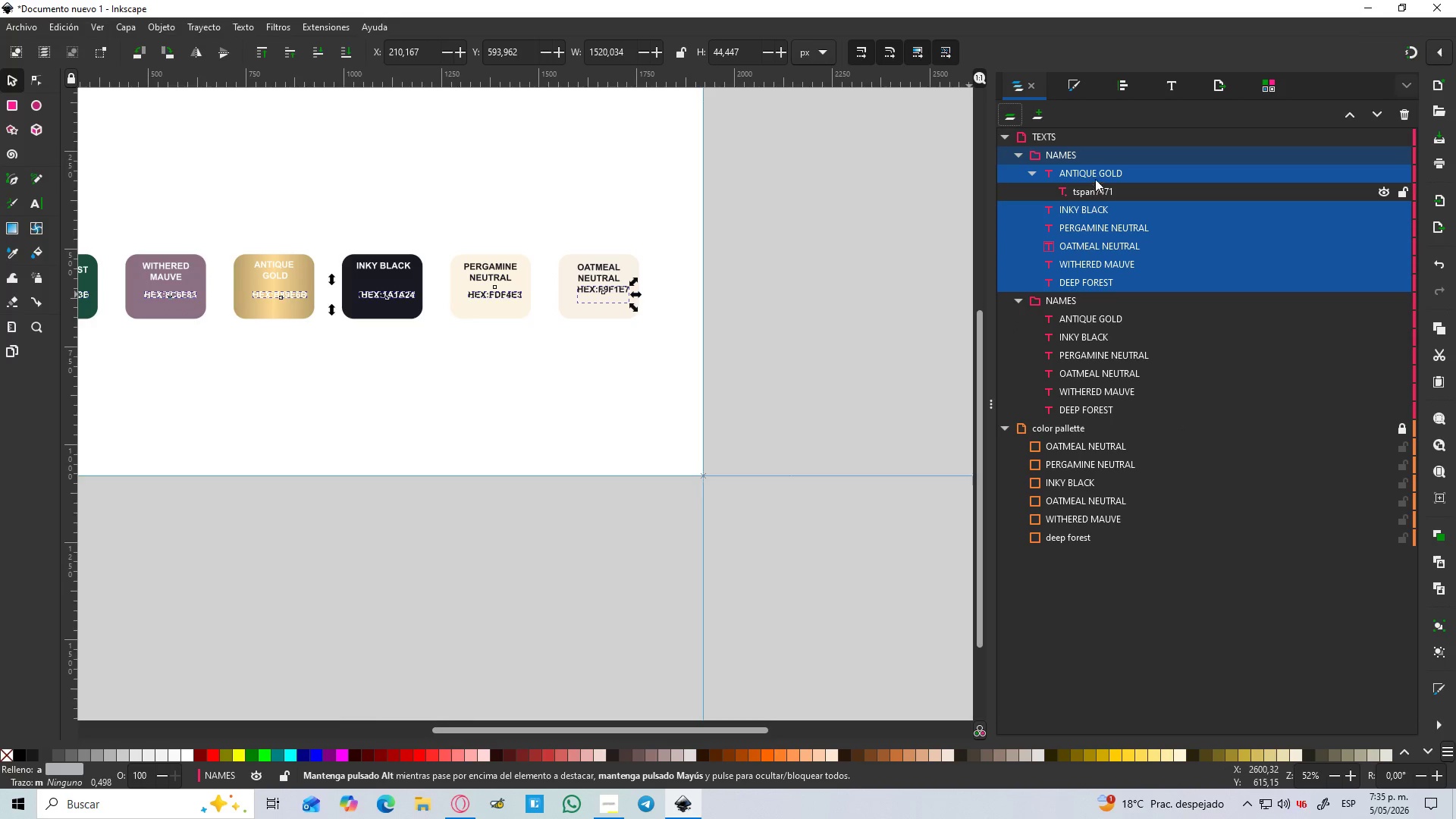 
left_click([1095, 173])
 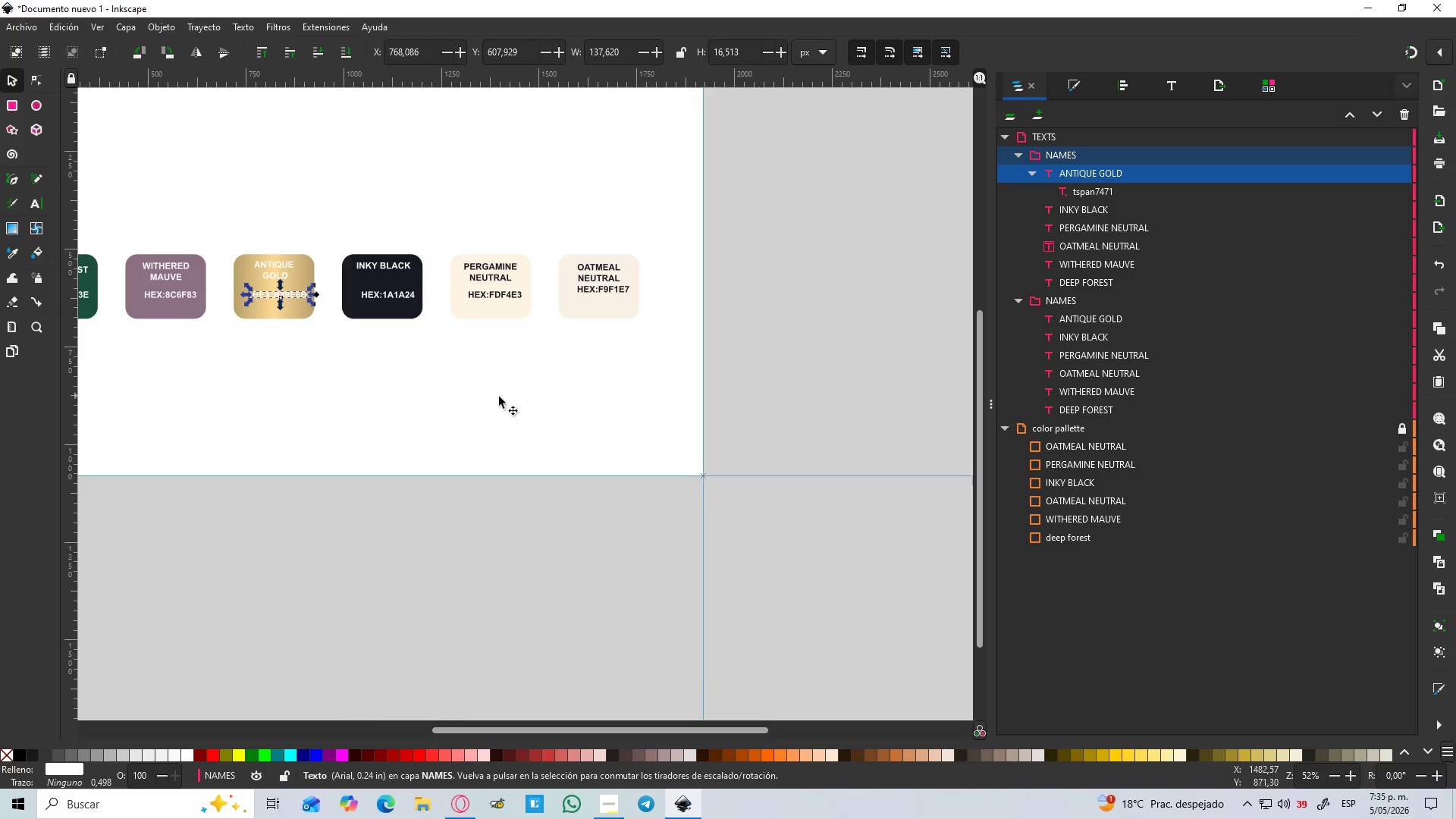 
hold_key(key=ControlLeft, duration=0.77)
scroll: coordinate [180, 309], scroll_direction: up, amount: 2.0
 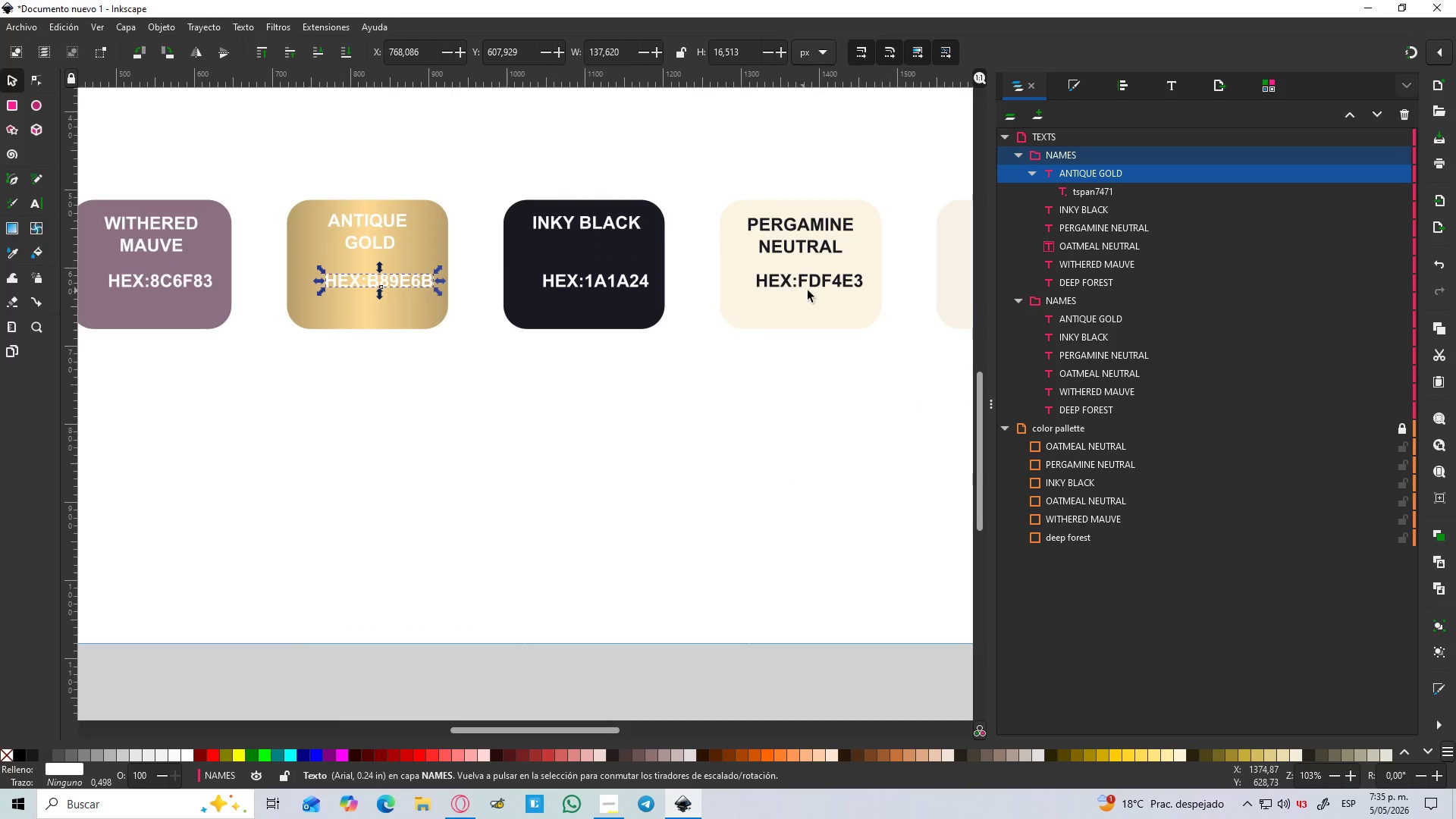 
hold_key(key=Space, duration=0.41)
 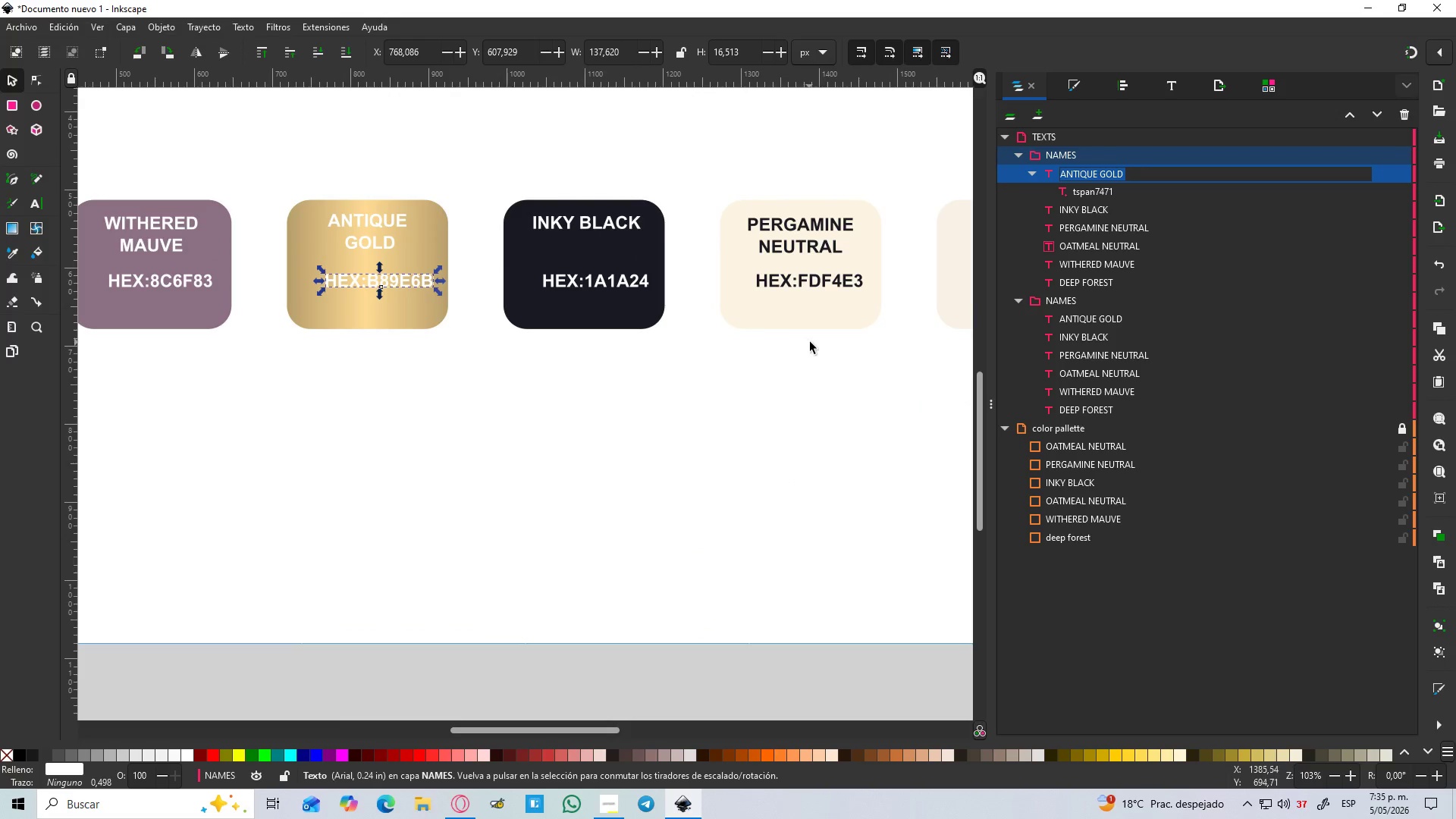 
left_click([824, 340])
 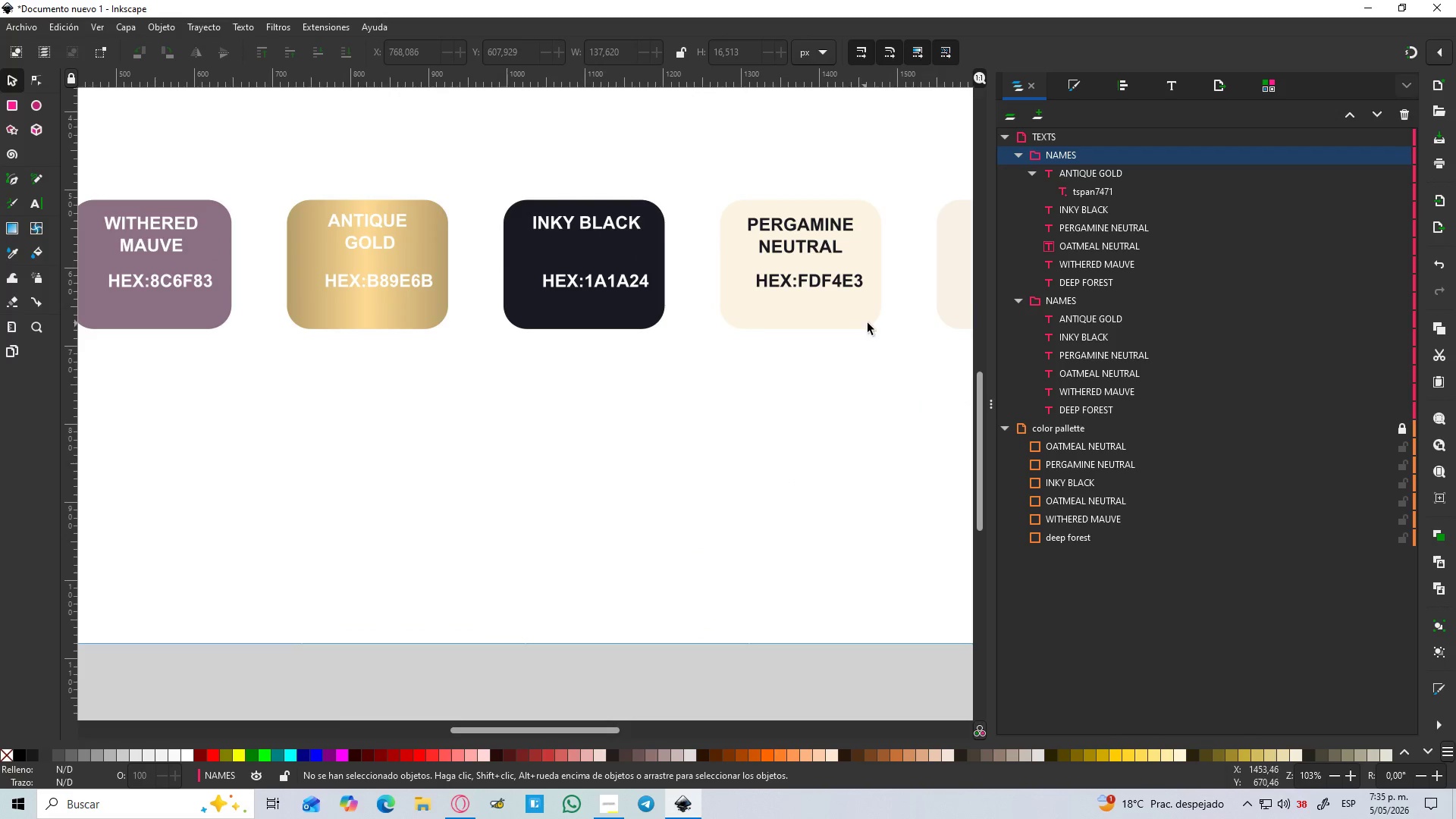 
hold_key(key=Space, duration=0.47)
 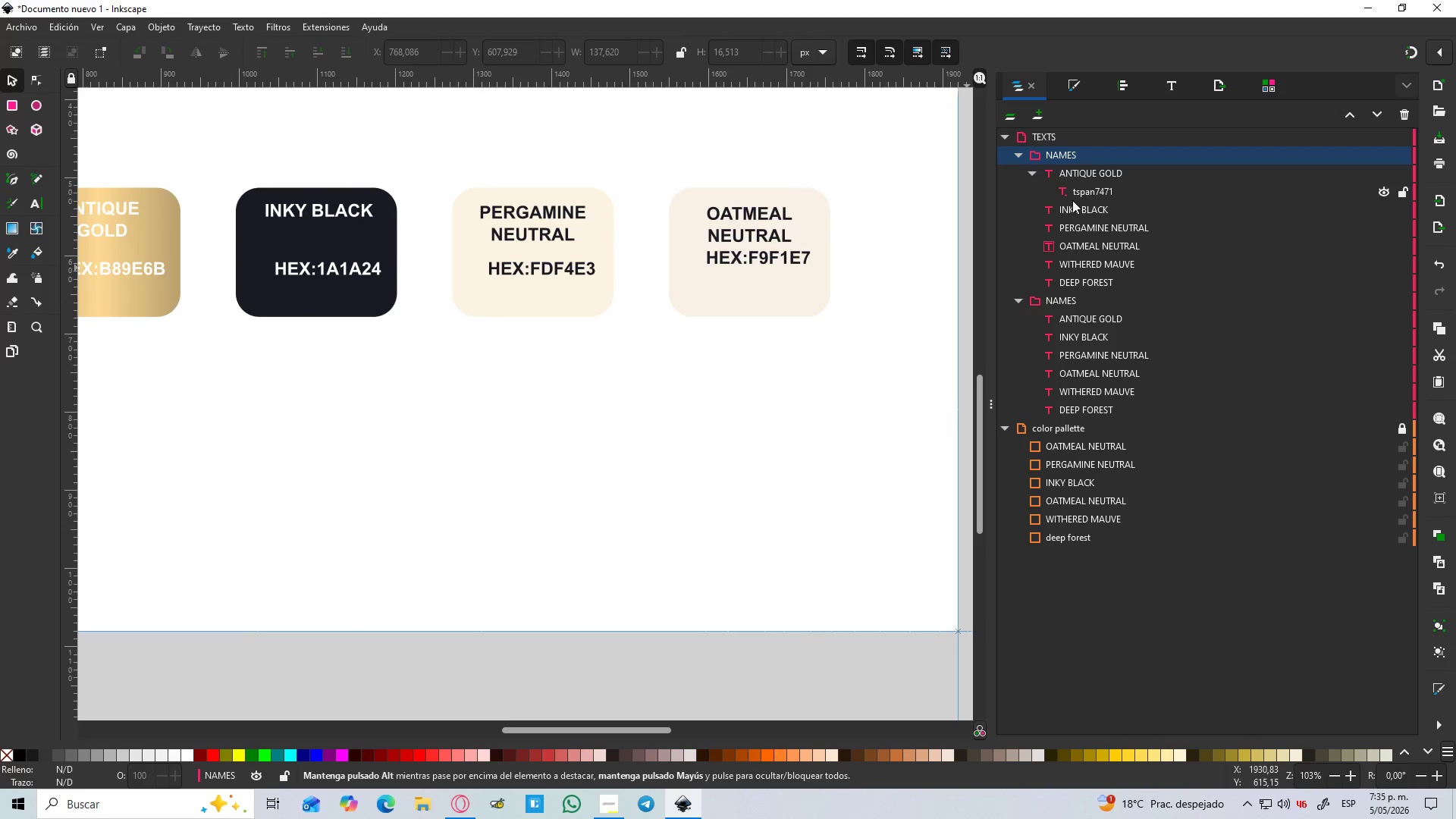 
left_click([1073, 198])
 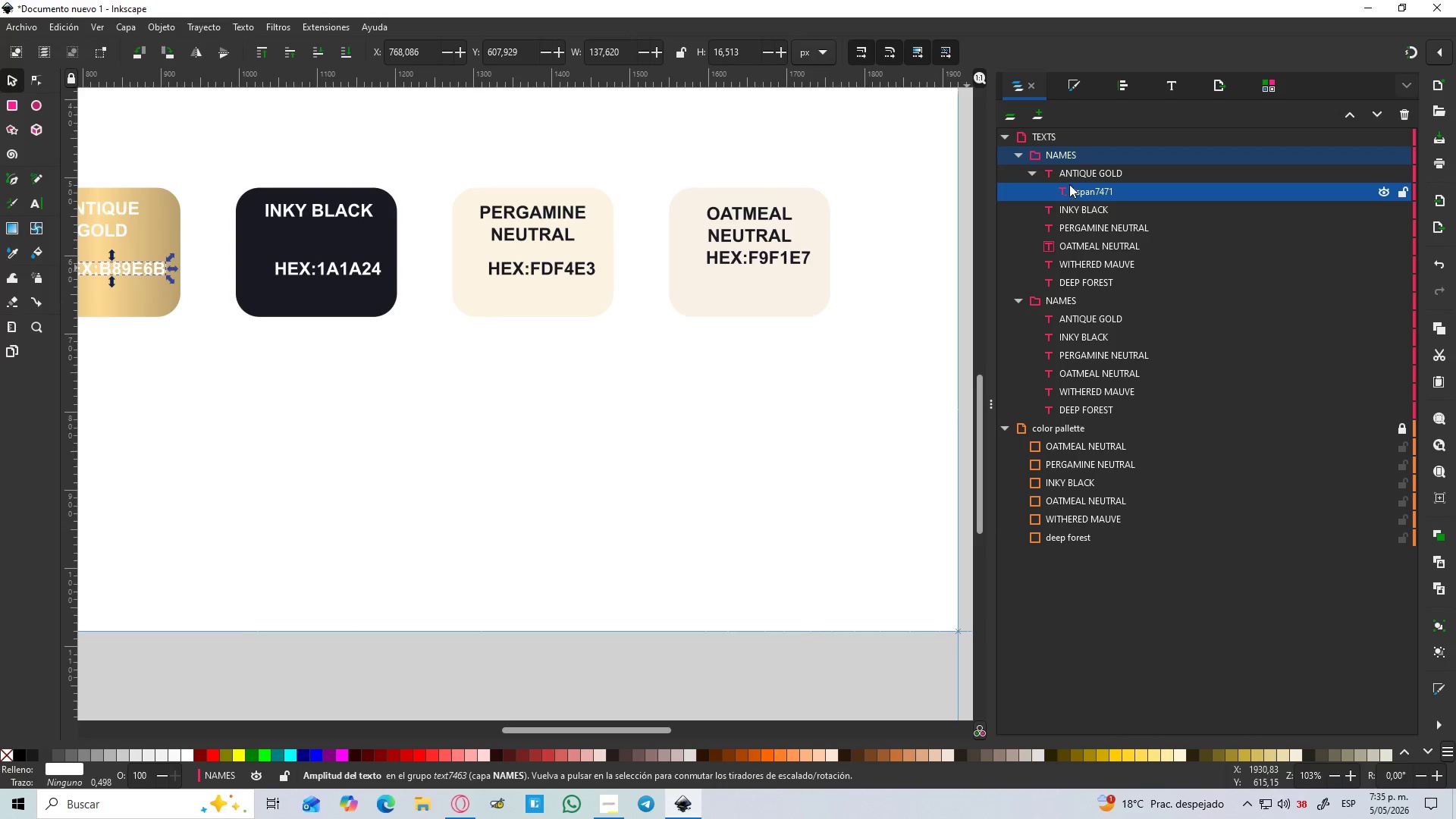 
left_click([1097, 187])
 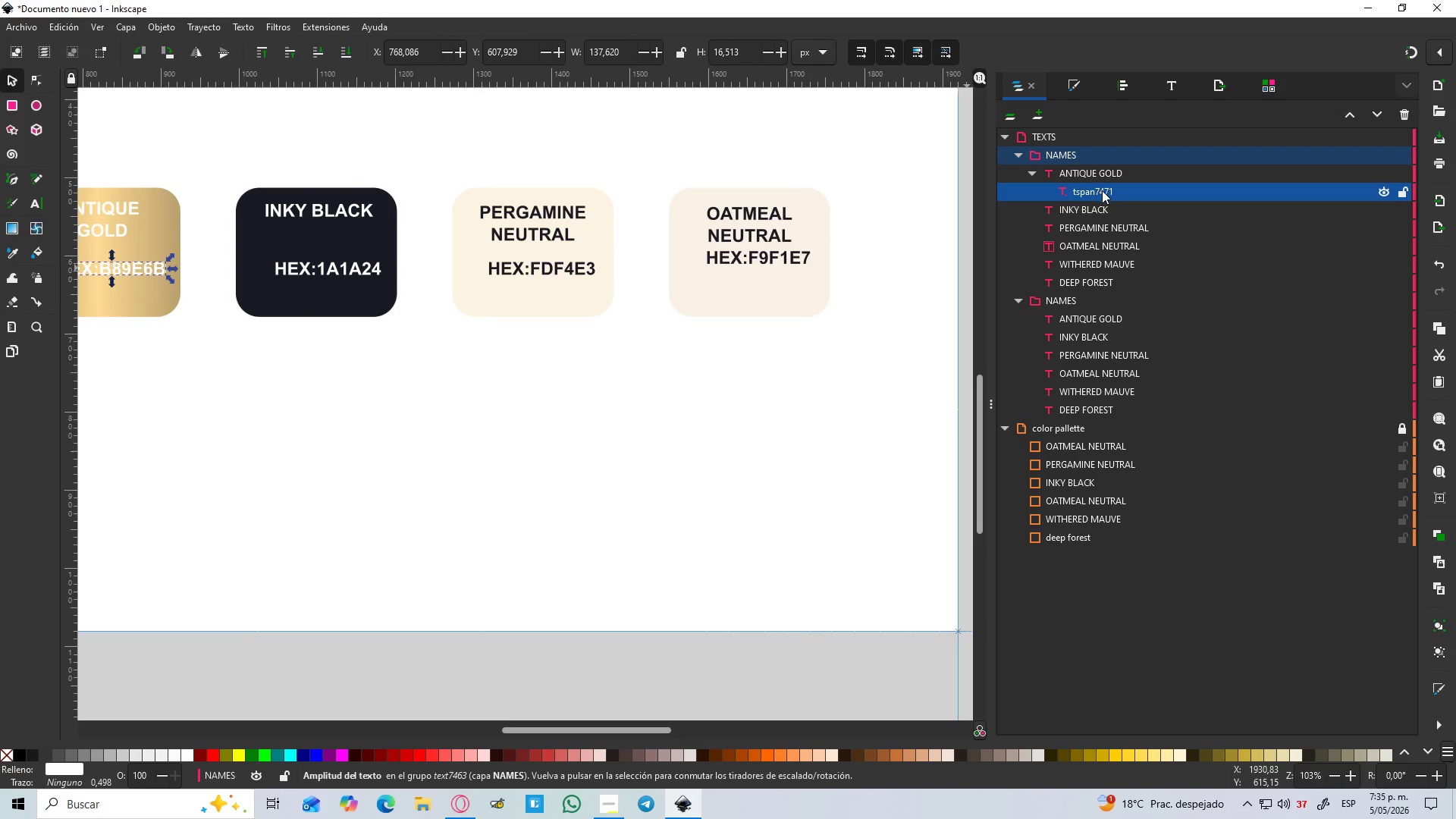 
left_click_drag(start_coordinate=[1102, 190], to_coordinate=[1121, 165])
 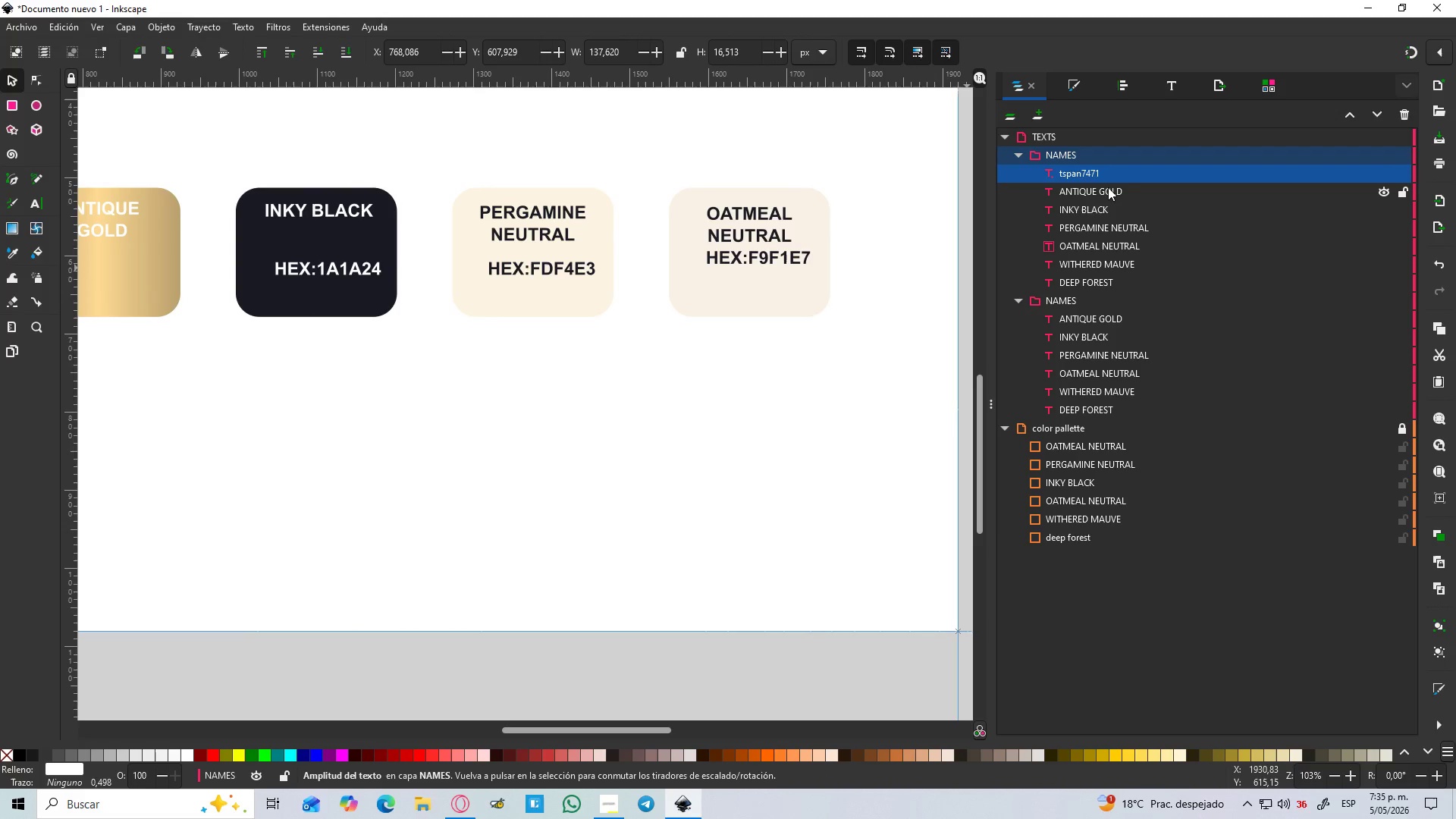 
left_click([1108, 187])
 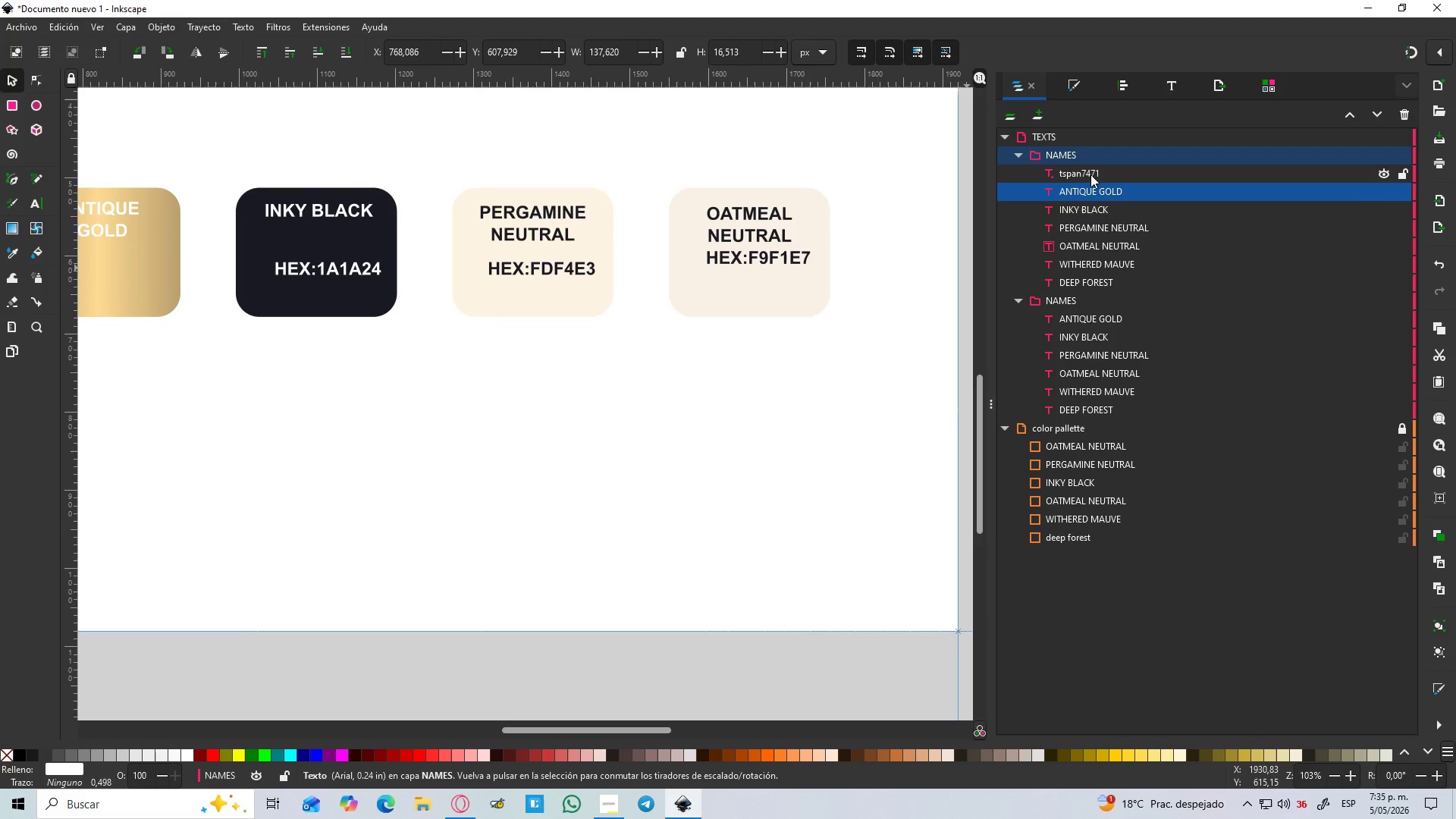 
hold_key(key=ControlLeft, duration=1.5)
scroll: coordinate [156, 417], scroll_direction: down, amount: 4.0
 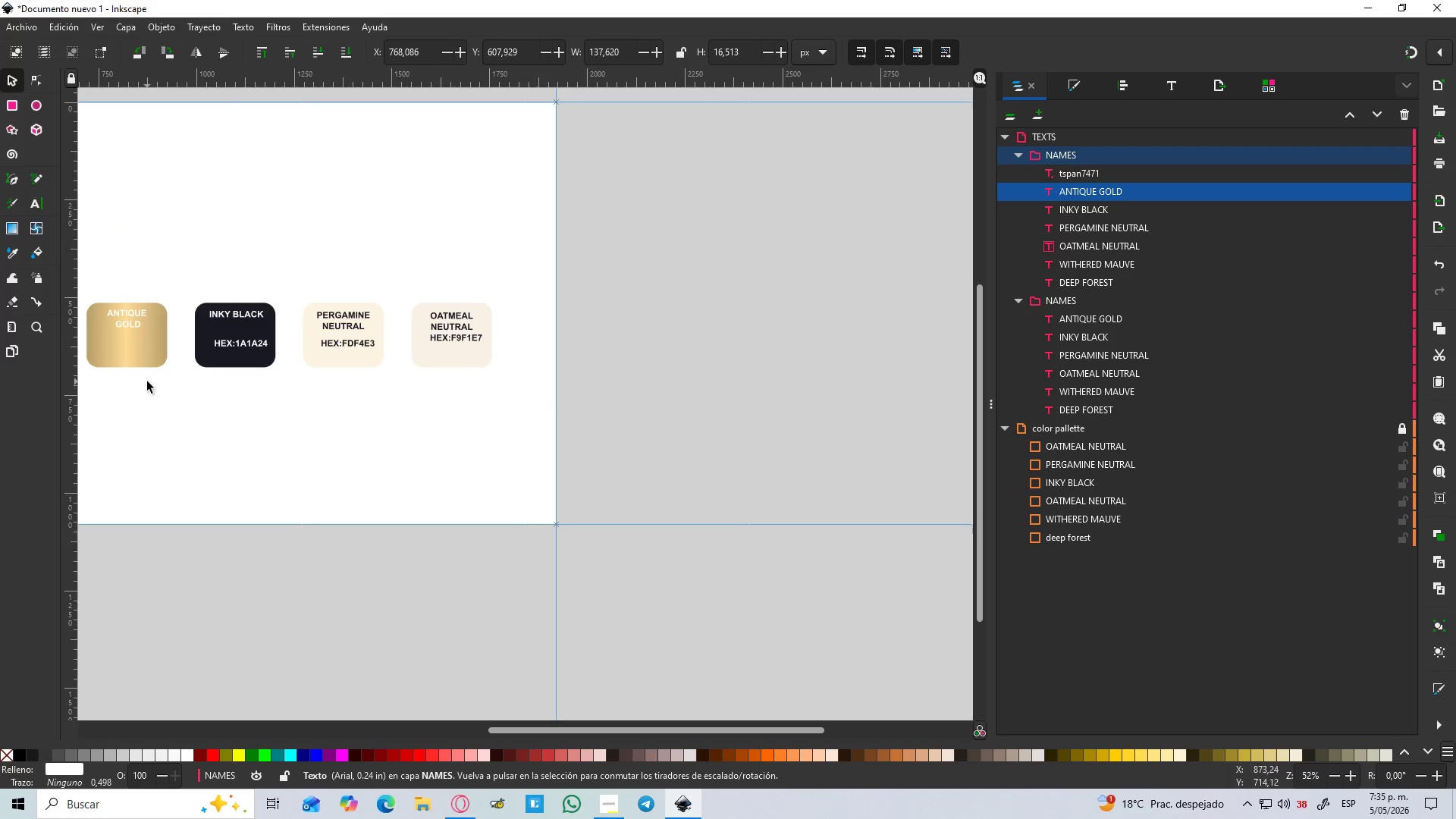 
hold_key(key=ControlLeft, duration=0.77)
 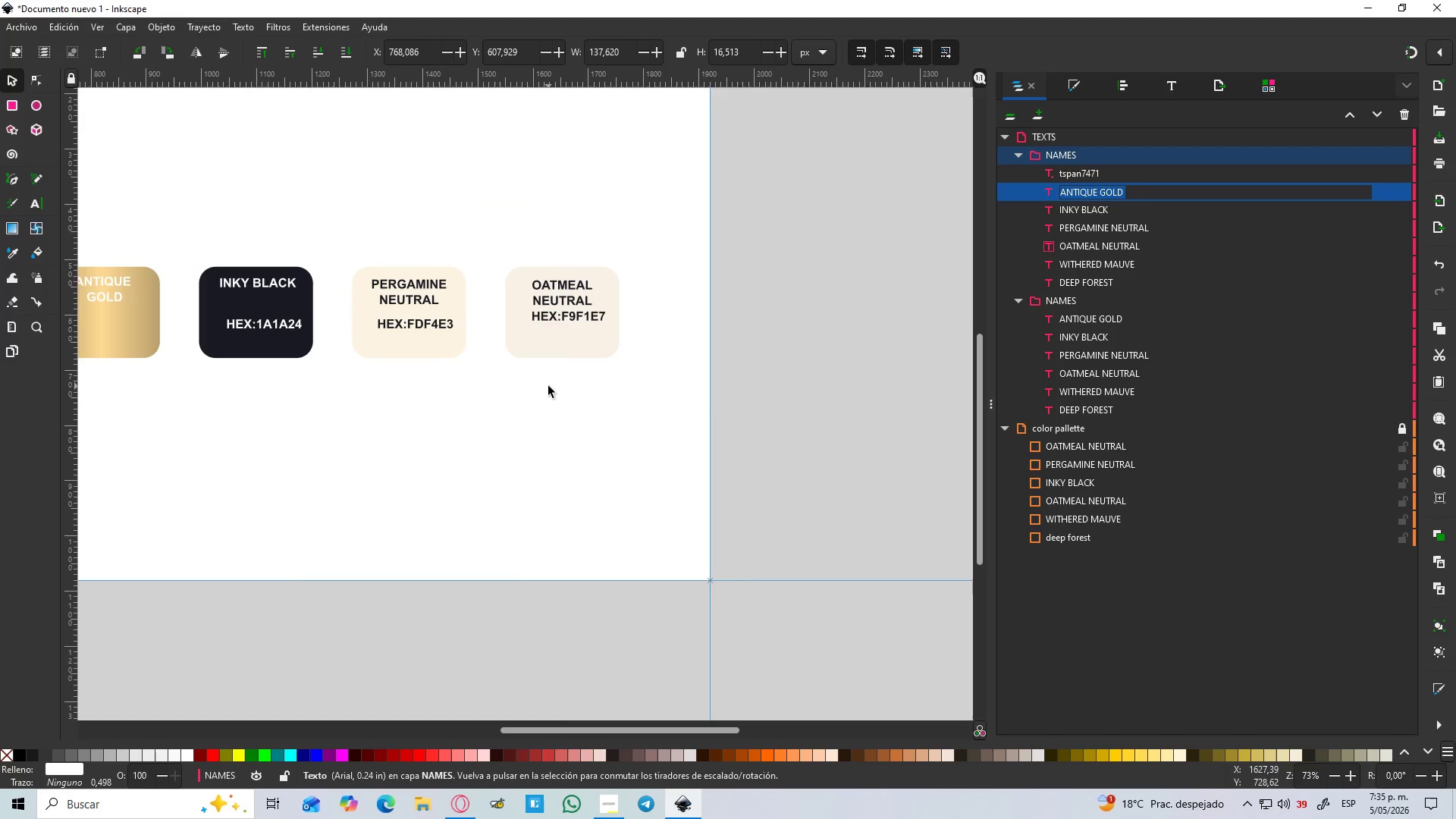 
hold_key(key=Space, duration=0.44)
 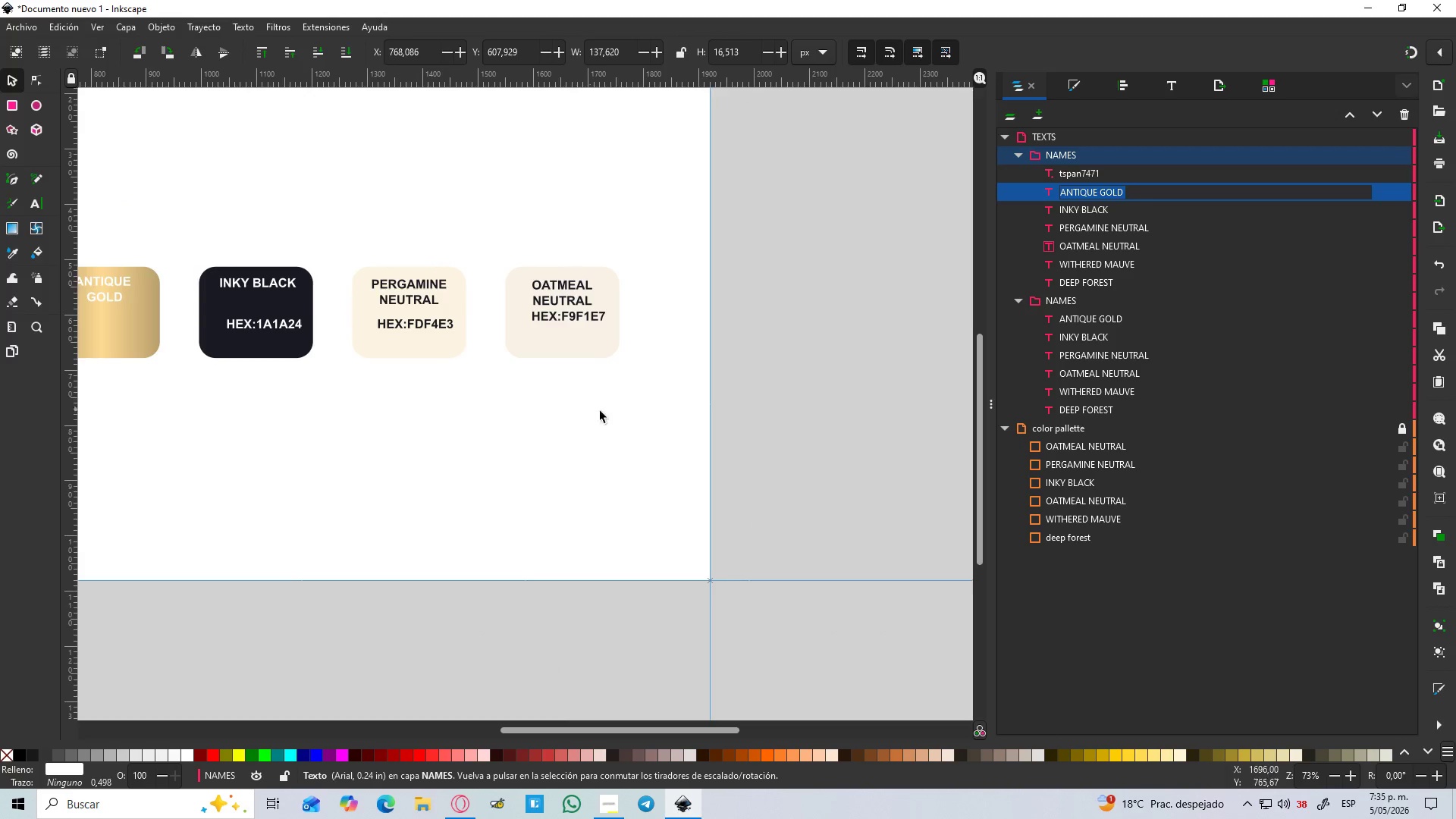 
scroll: coordinate [184, 390], scroll_direction: up, amount: 1.0
 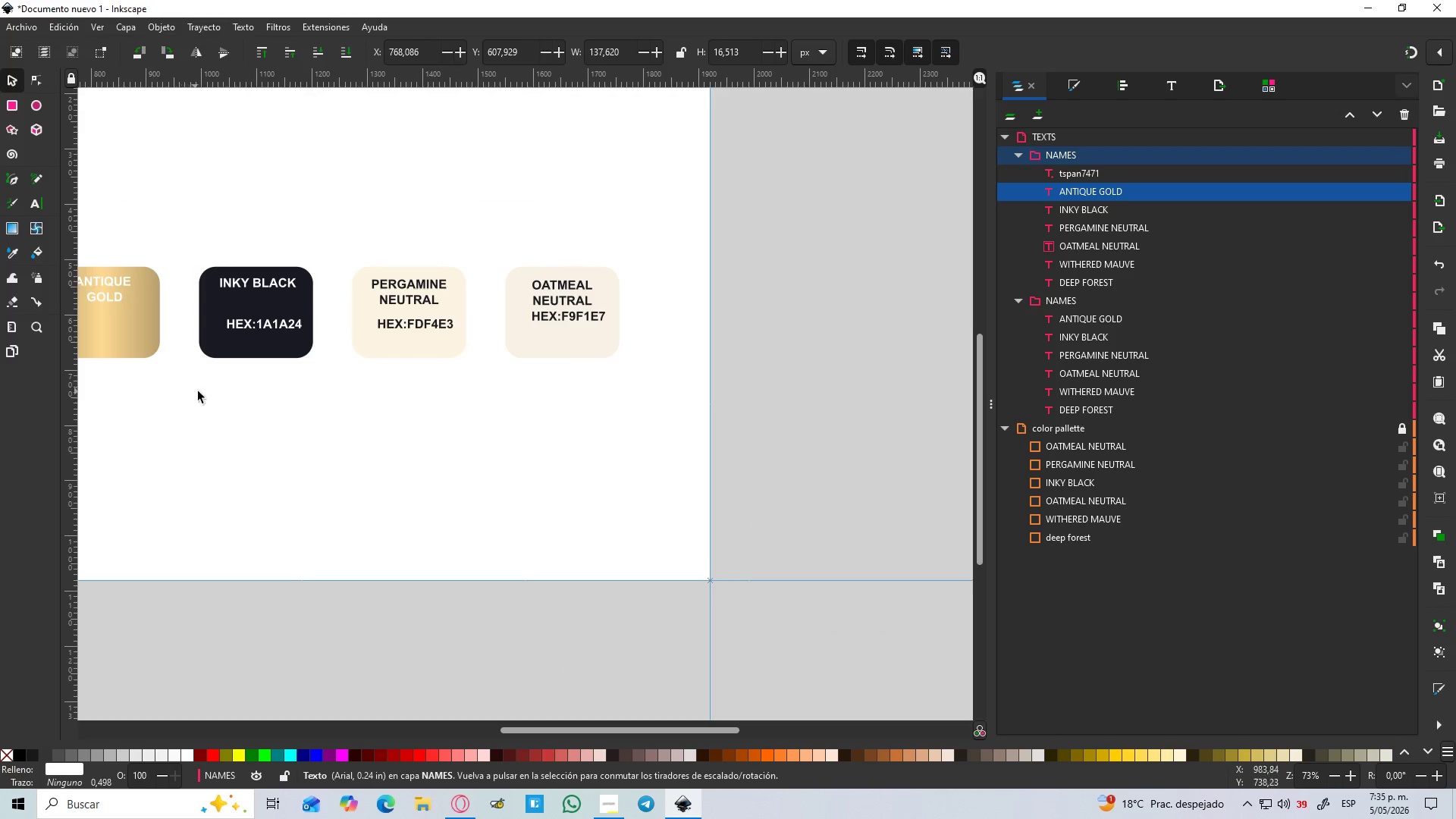 
left_click([635, 412])
 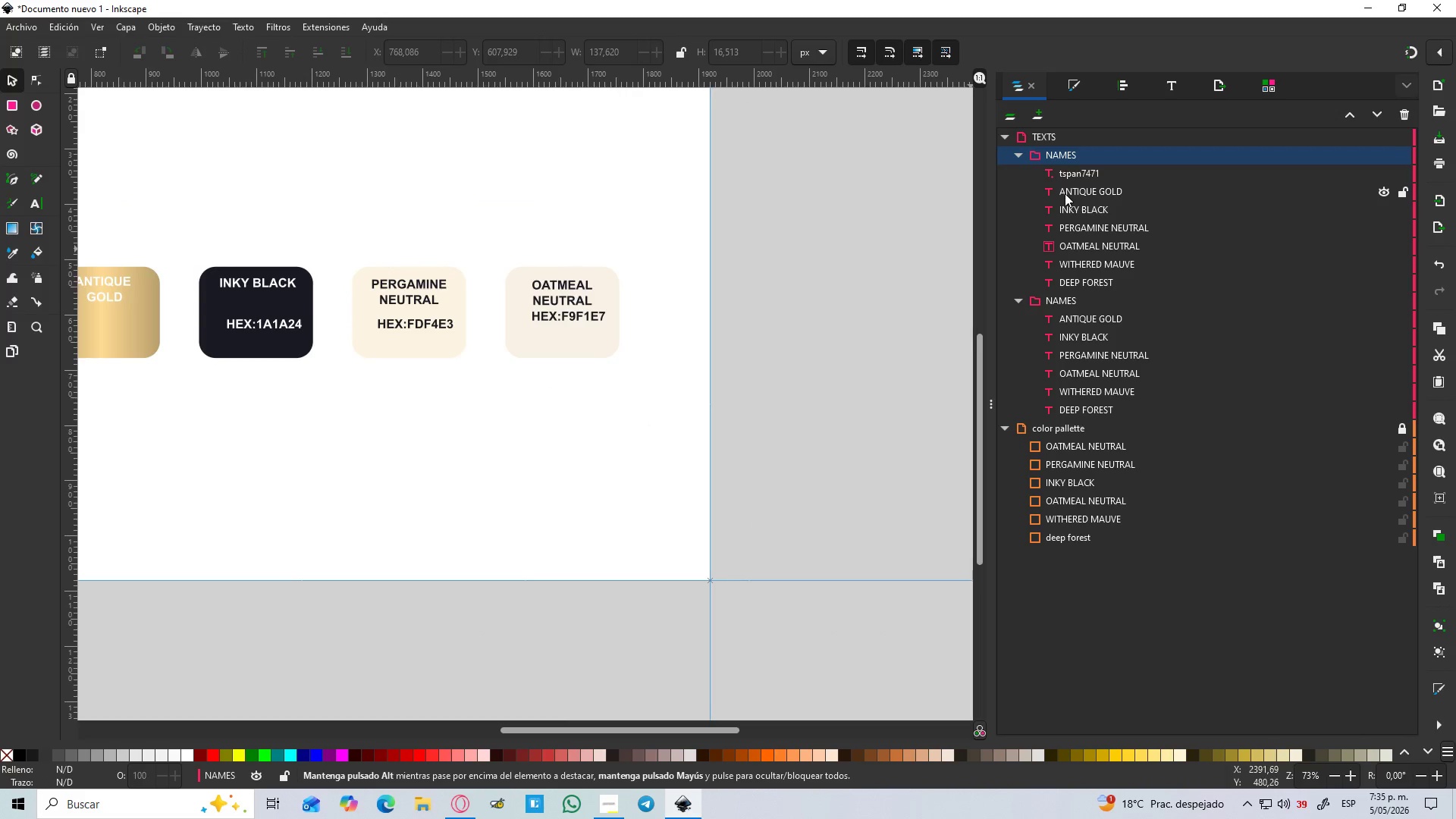 
double_click([1065, 193])
 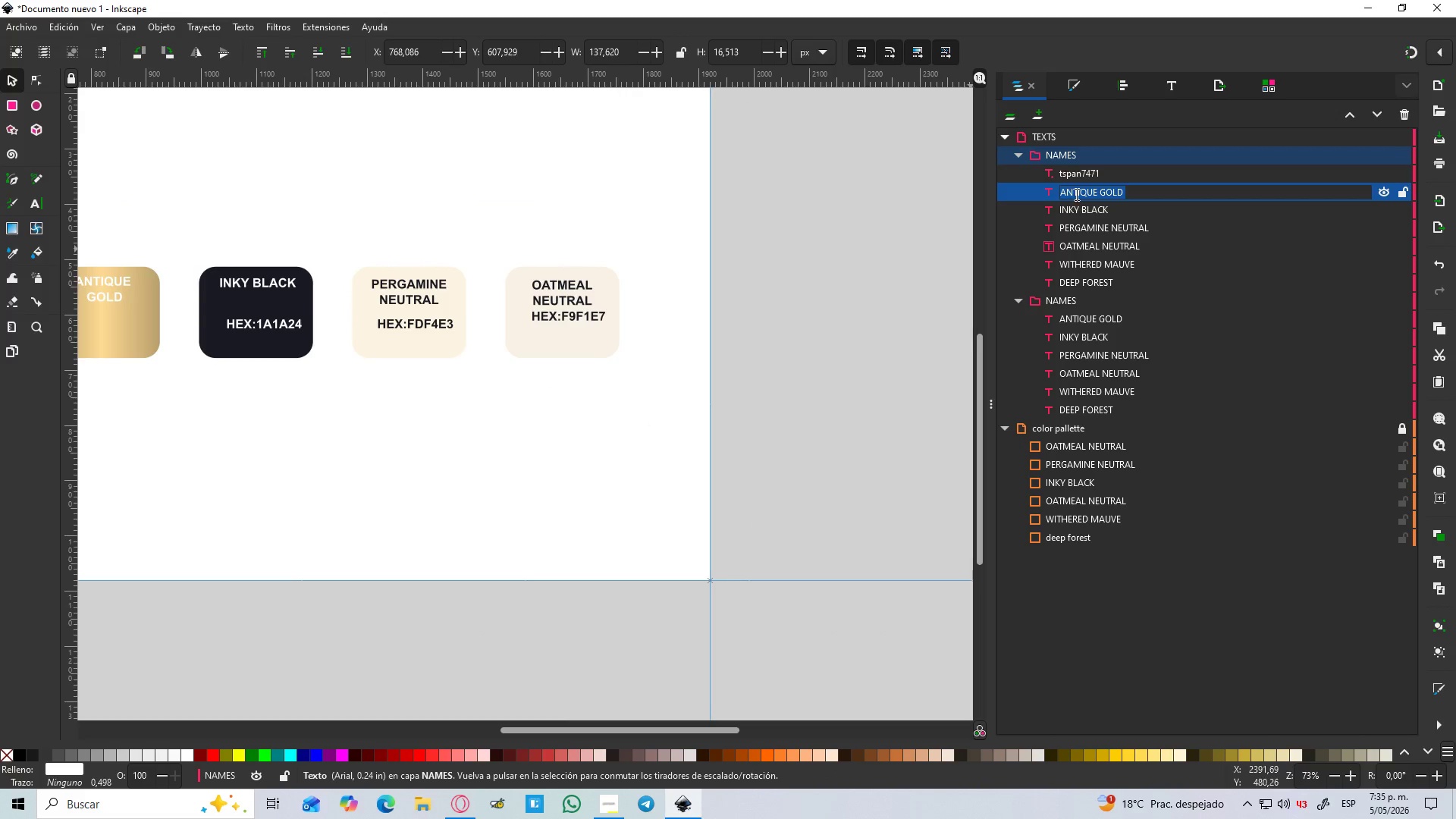 
hold_key(key=ControlLeft, duration=1.5)
scroll: coordinate [634, 326], scroll_direction: down, amount: 3.0
 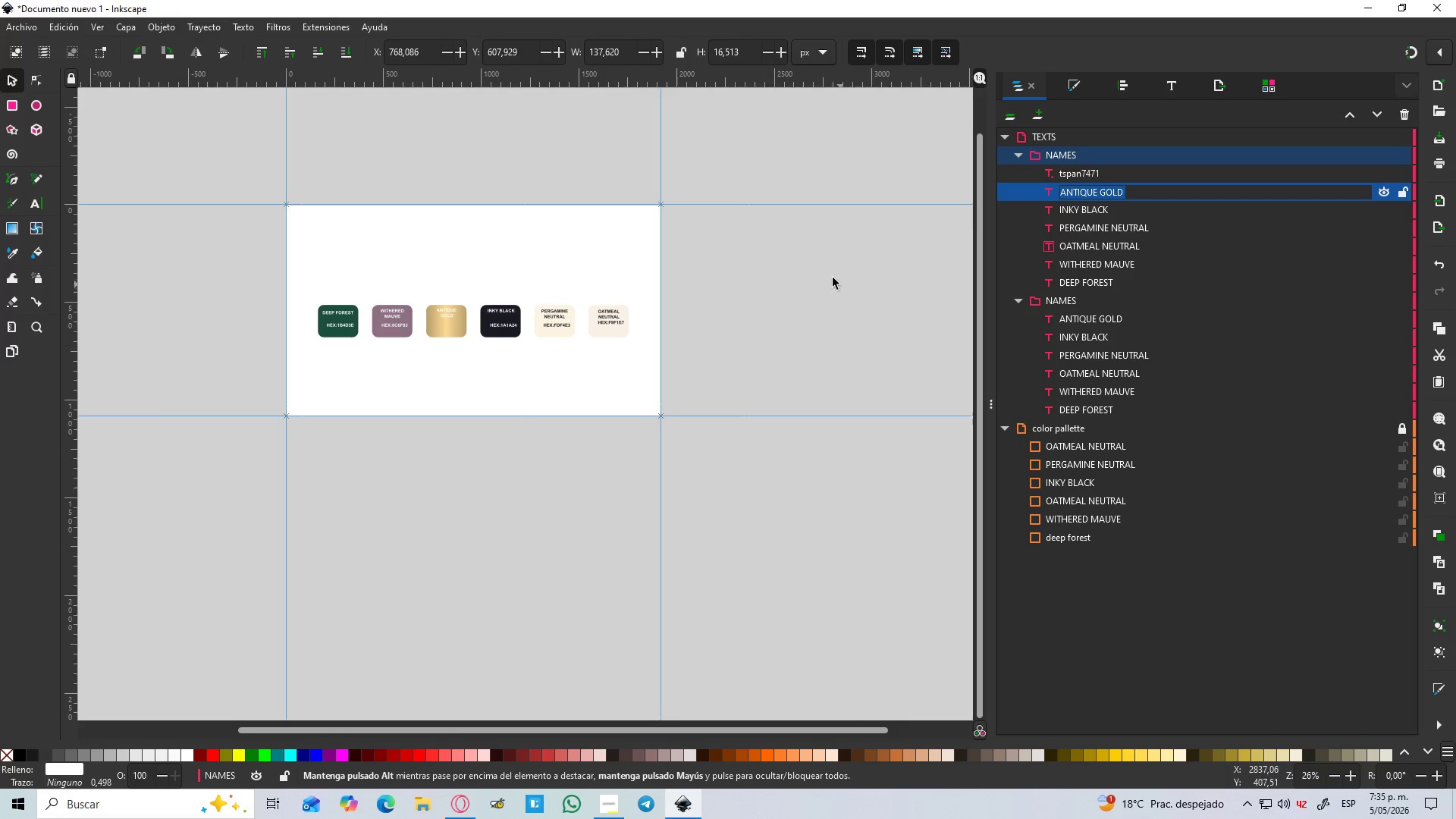 
hold_key(key=ControlLeft, duration=0.55)
scroll: coordinate [828, 263], scroll_direction: up, amount: 1.0
 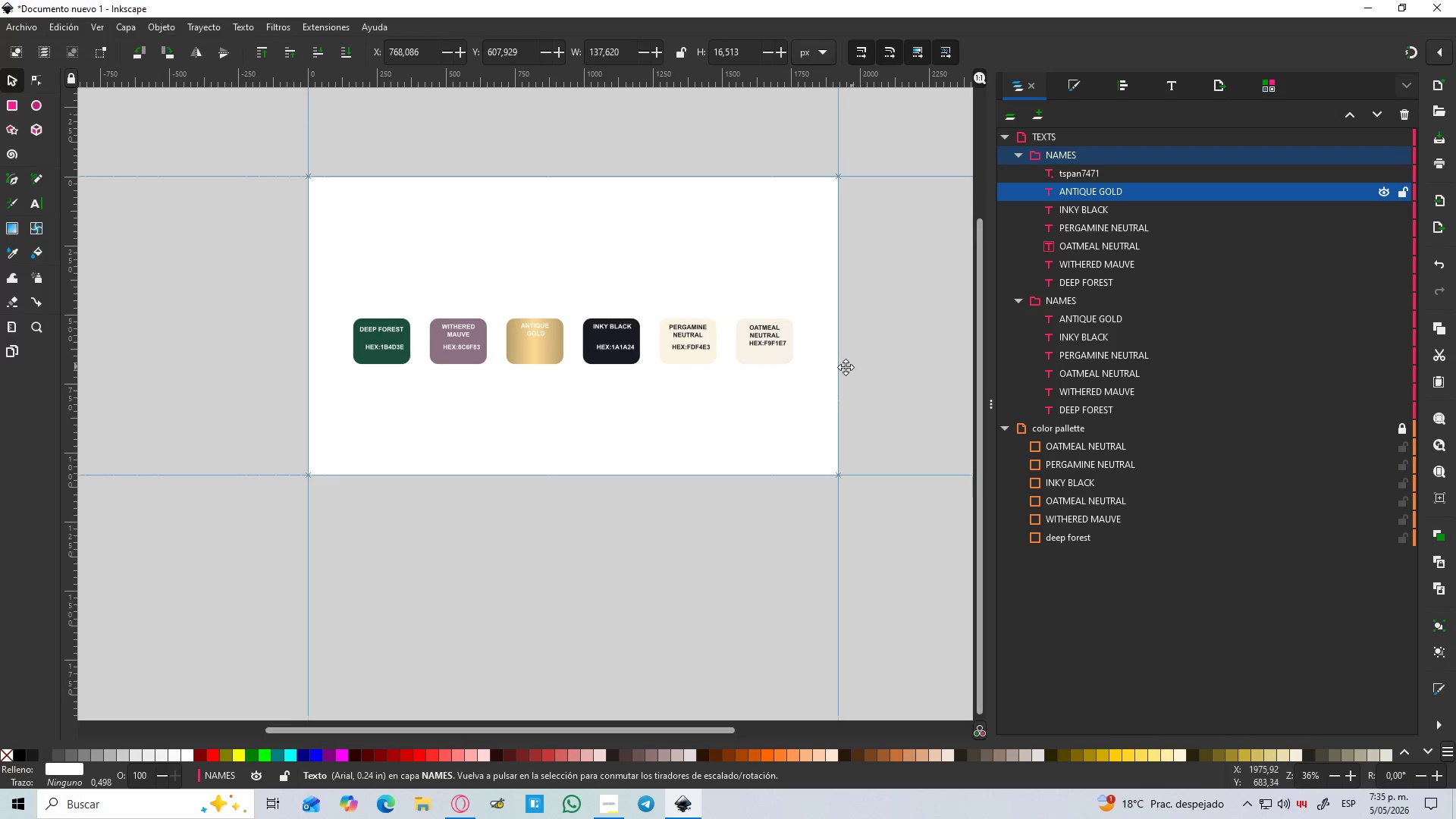 
left_click([1079, 178])
 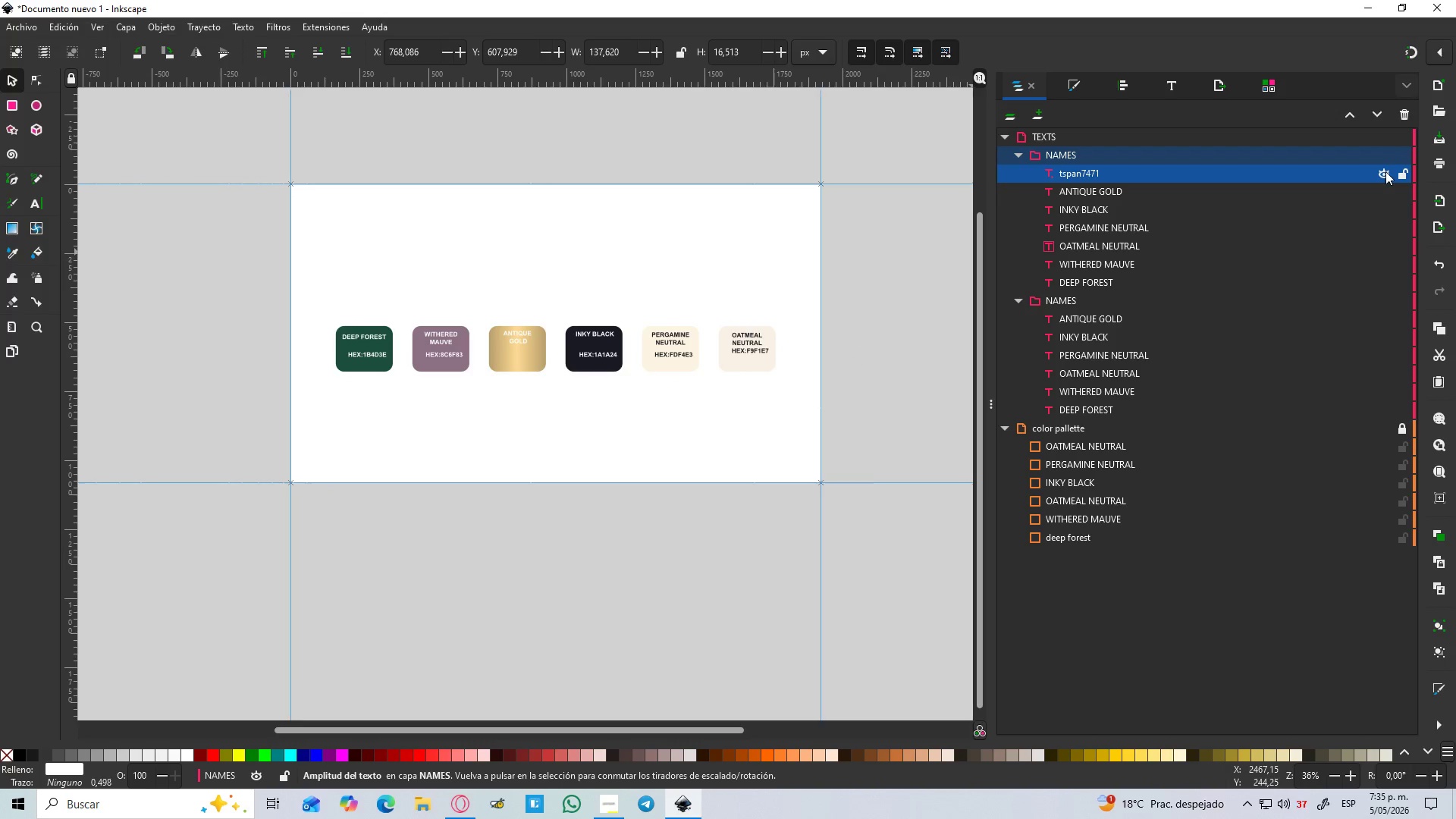 
double_click([1385, 171])
 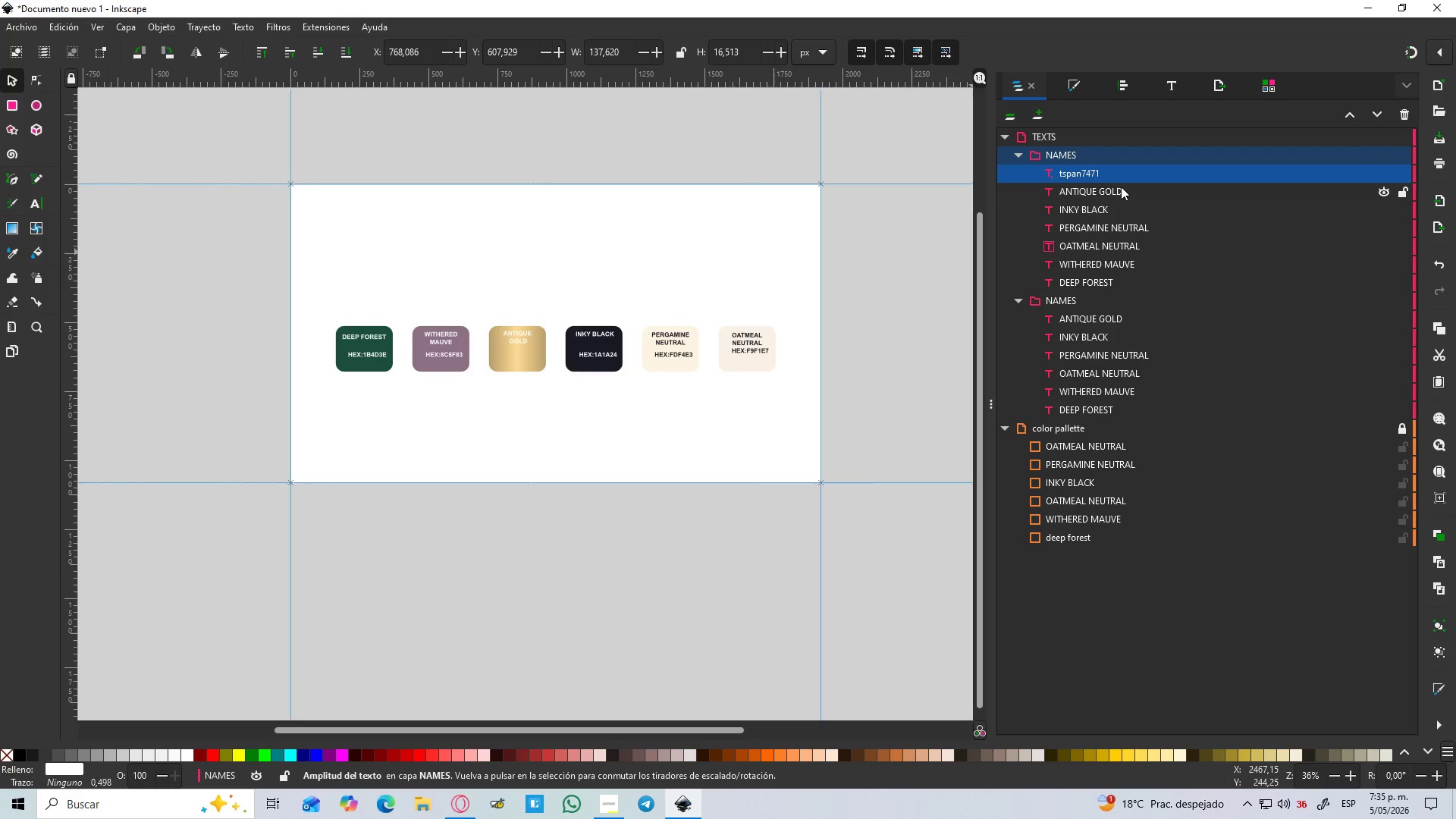 
left_click([1112, 177])
 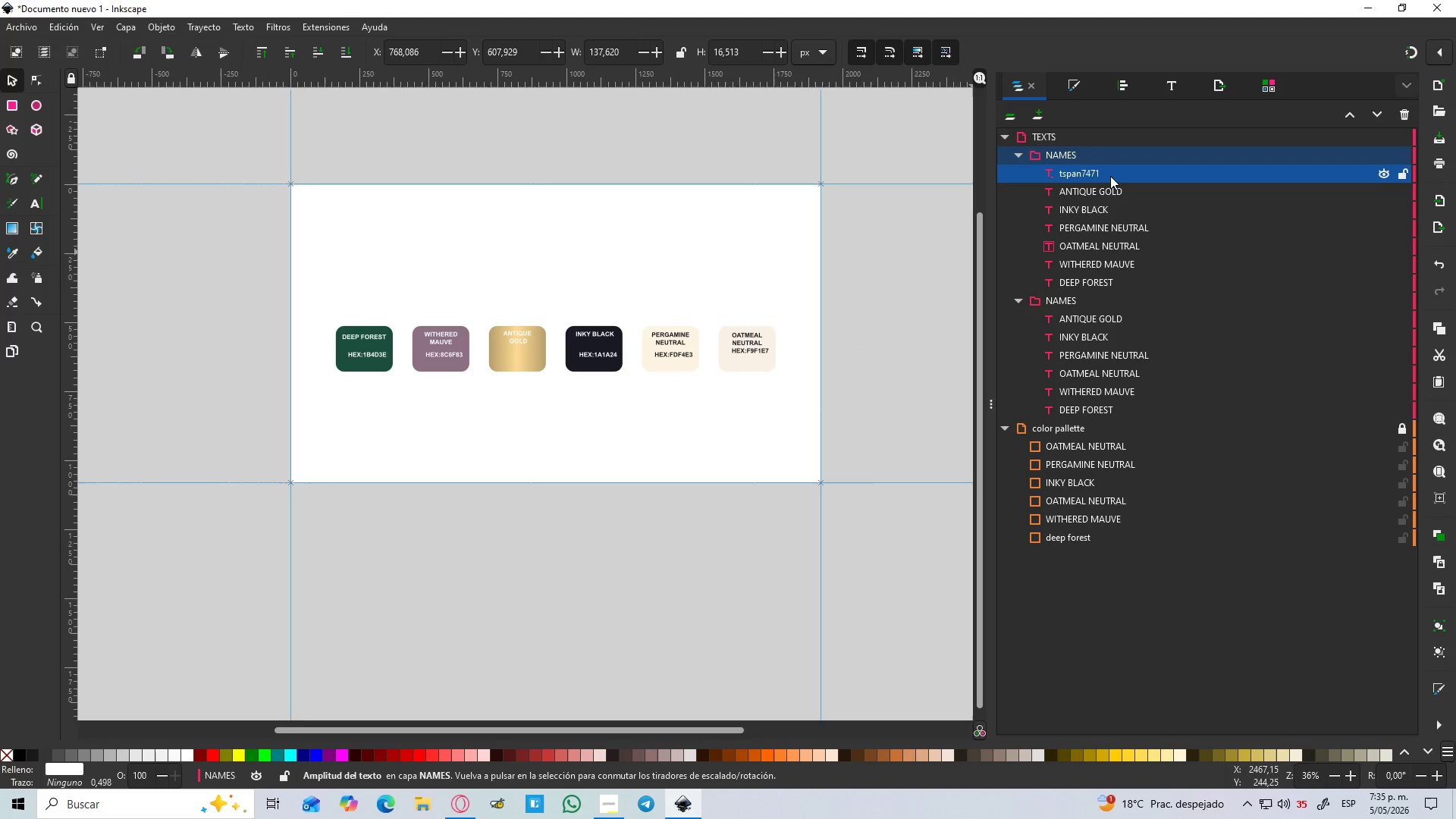 
left_click([1109, 176])
 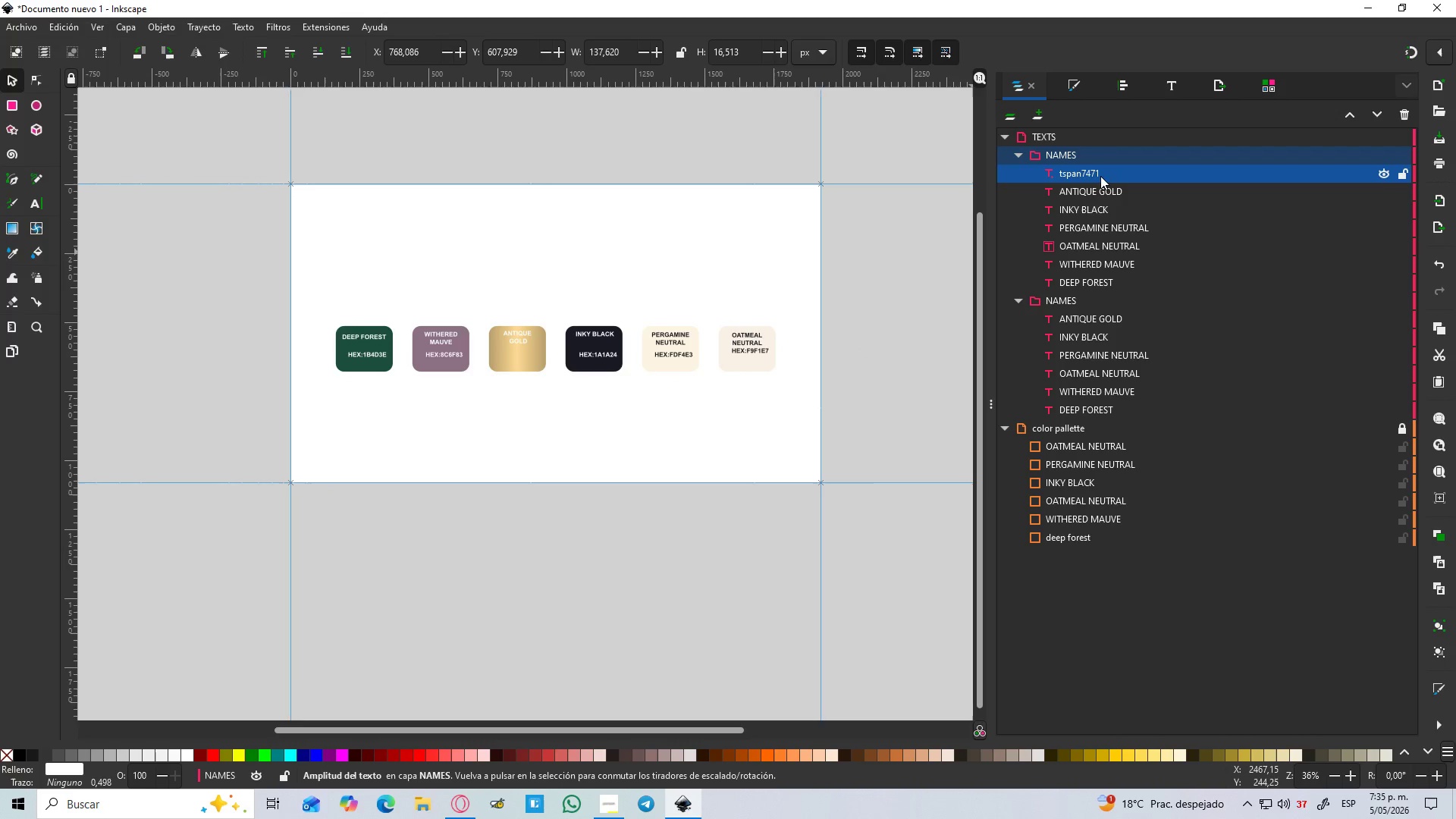 
hold_key(key=ControlLeft, duration=1.3)
scroll: coordinate [846, 262], scroll_direction: up, amount: 5.0
 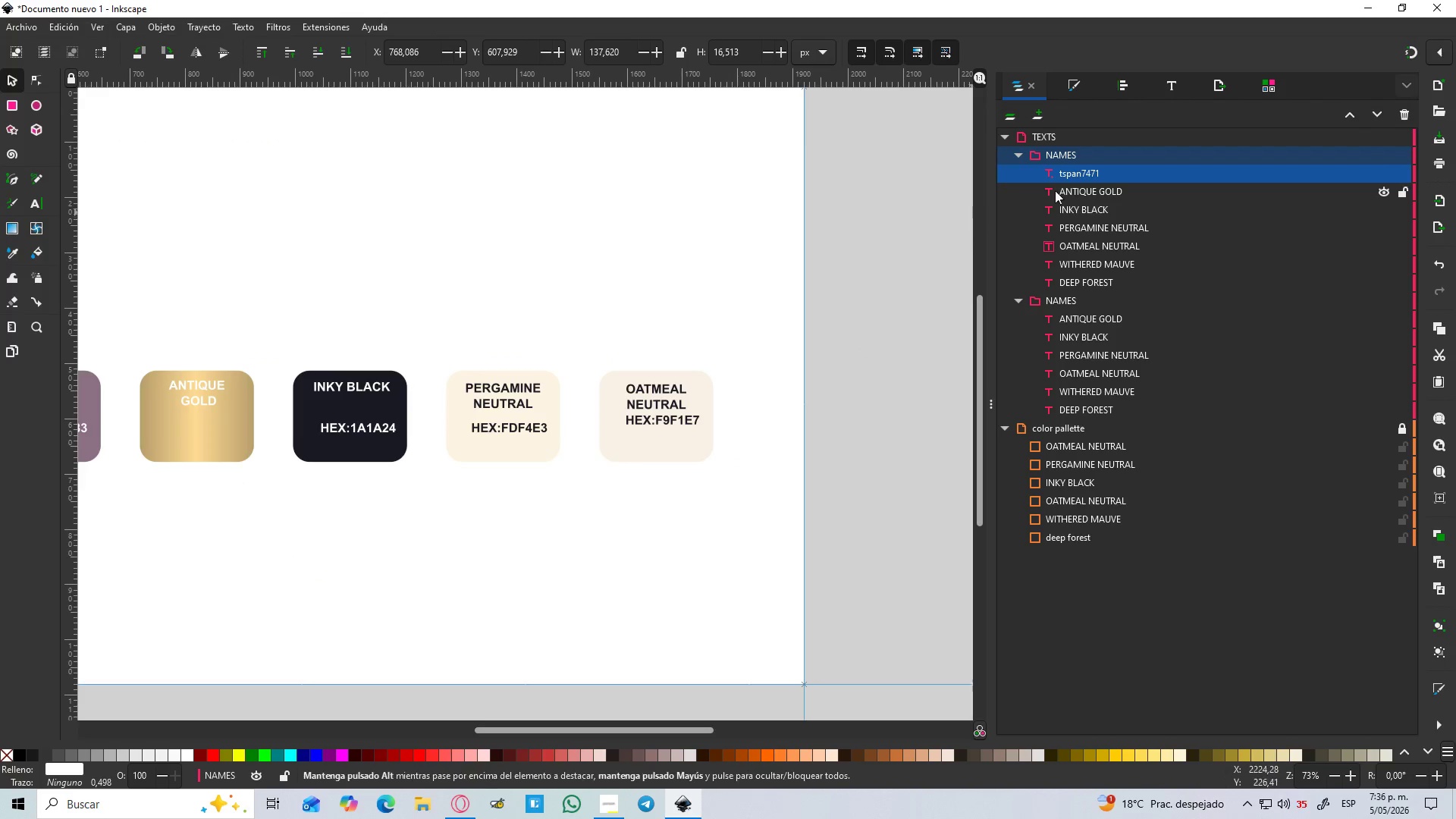 
left_click([1072, 184])
 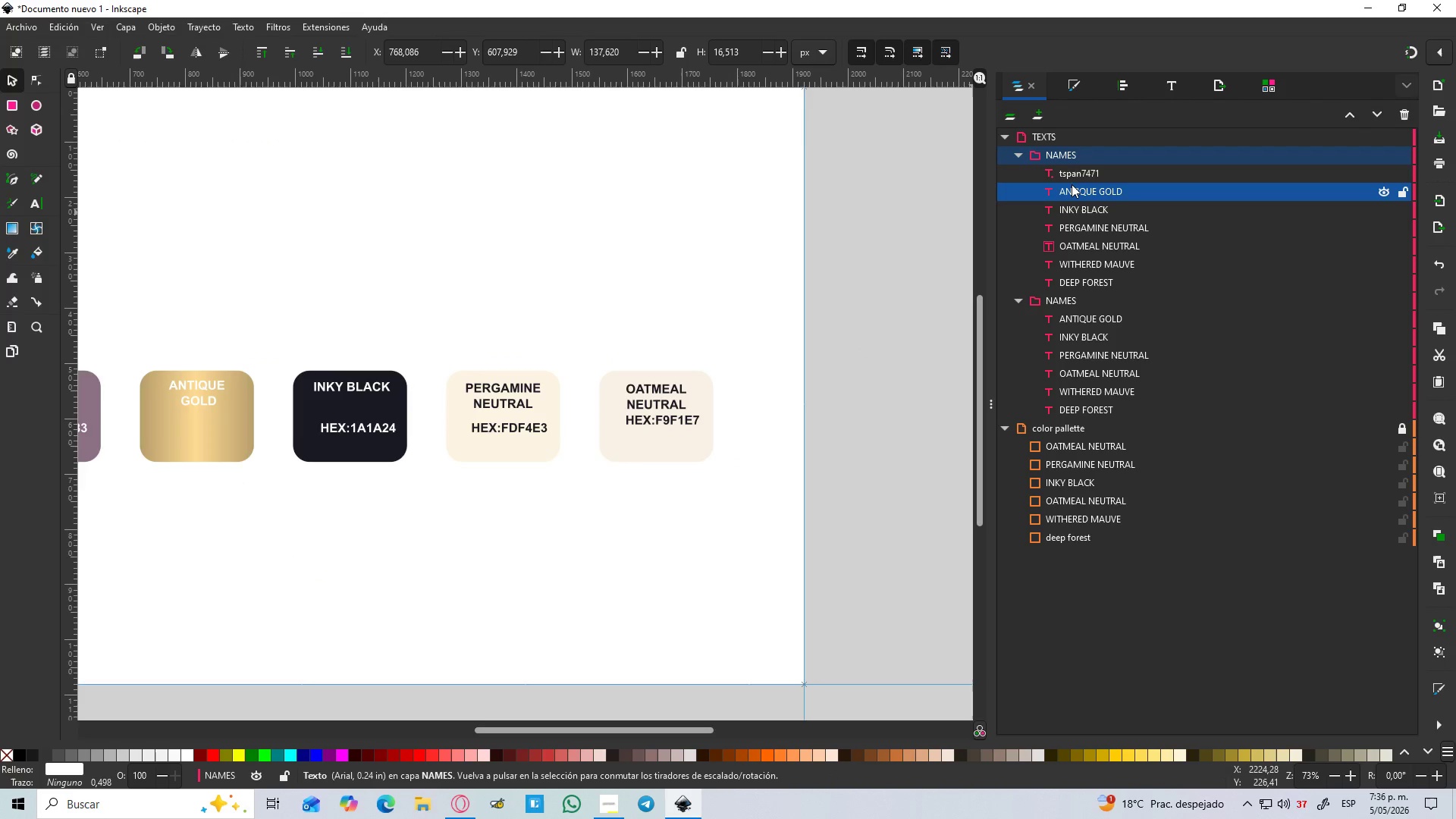 
hold_key(key=ControlLeft, duration=1.5)
scroll: coordinate [468, 404], scroll_direction: down, amount: 4.0
 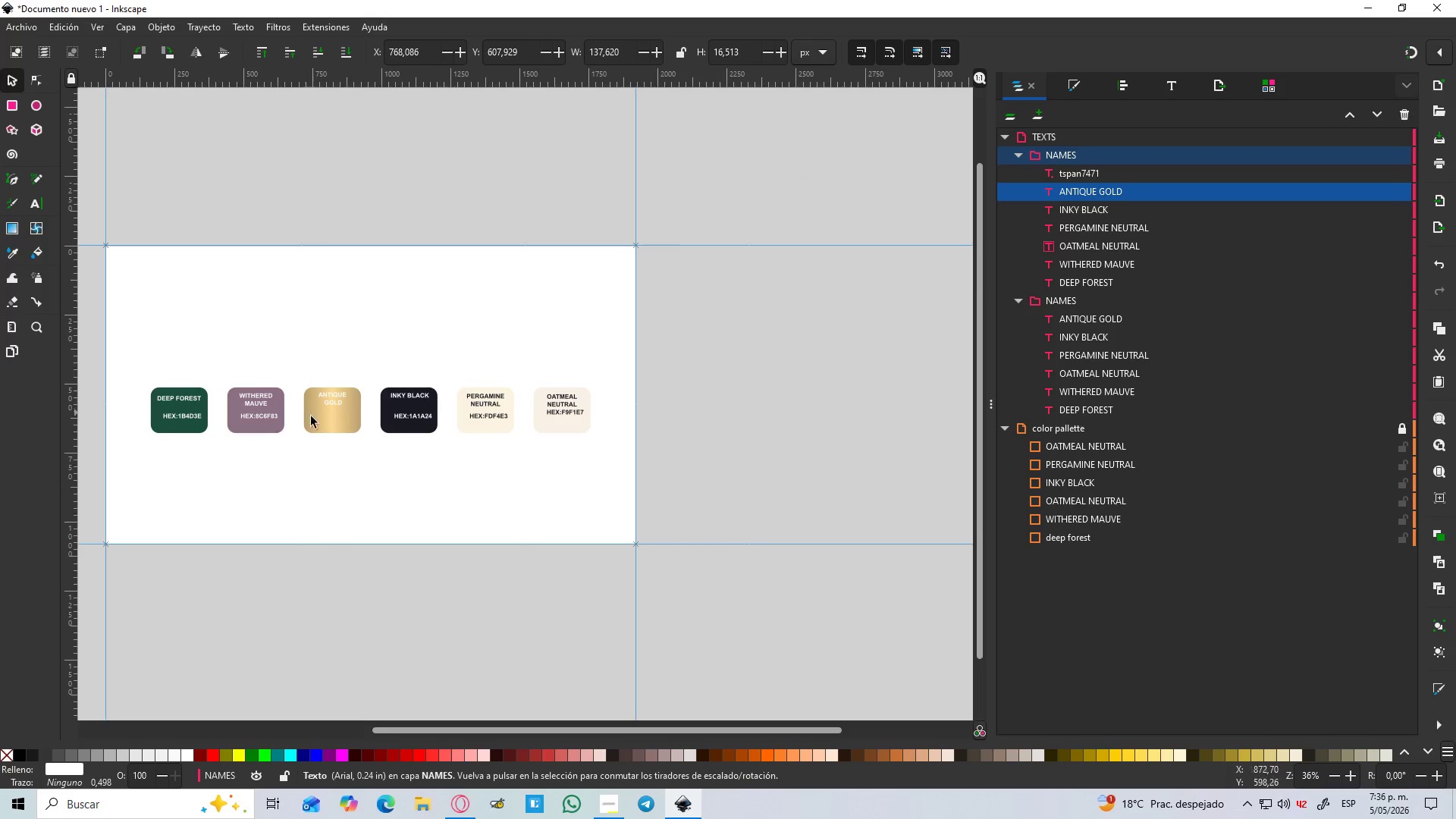 
key(Control+ControlLeft)
 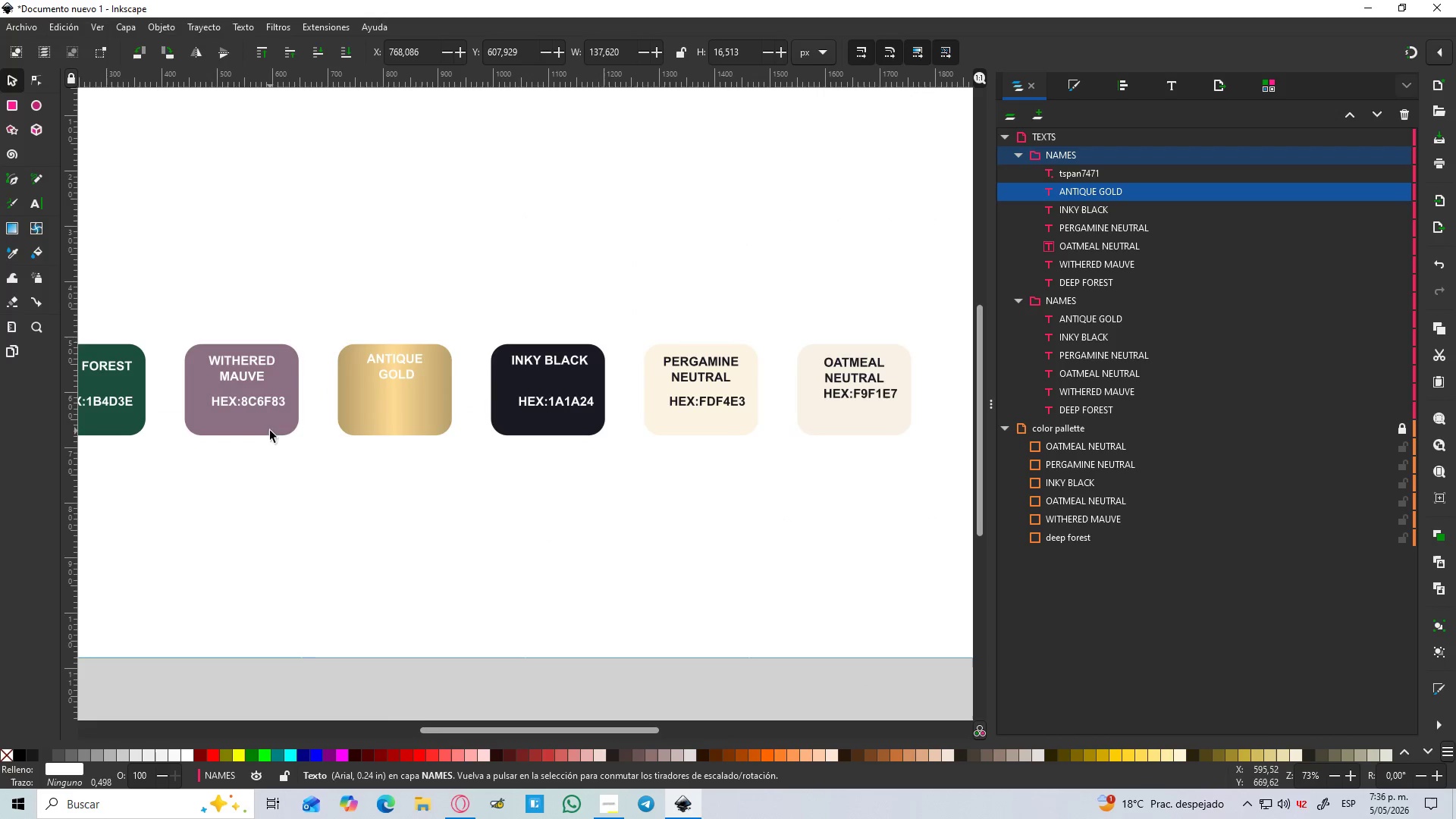 
key(Control+ControlLeft)
 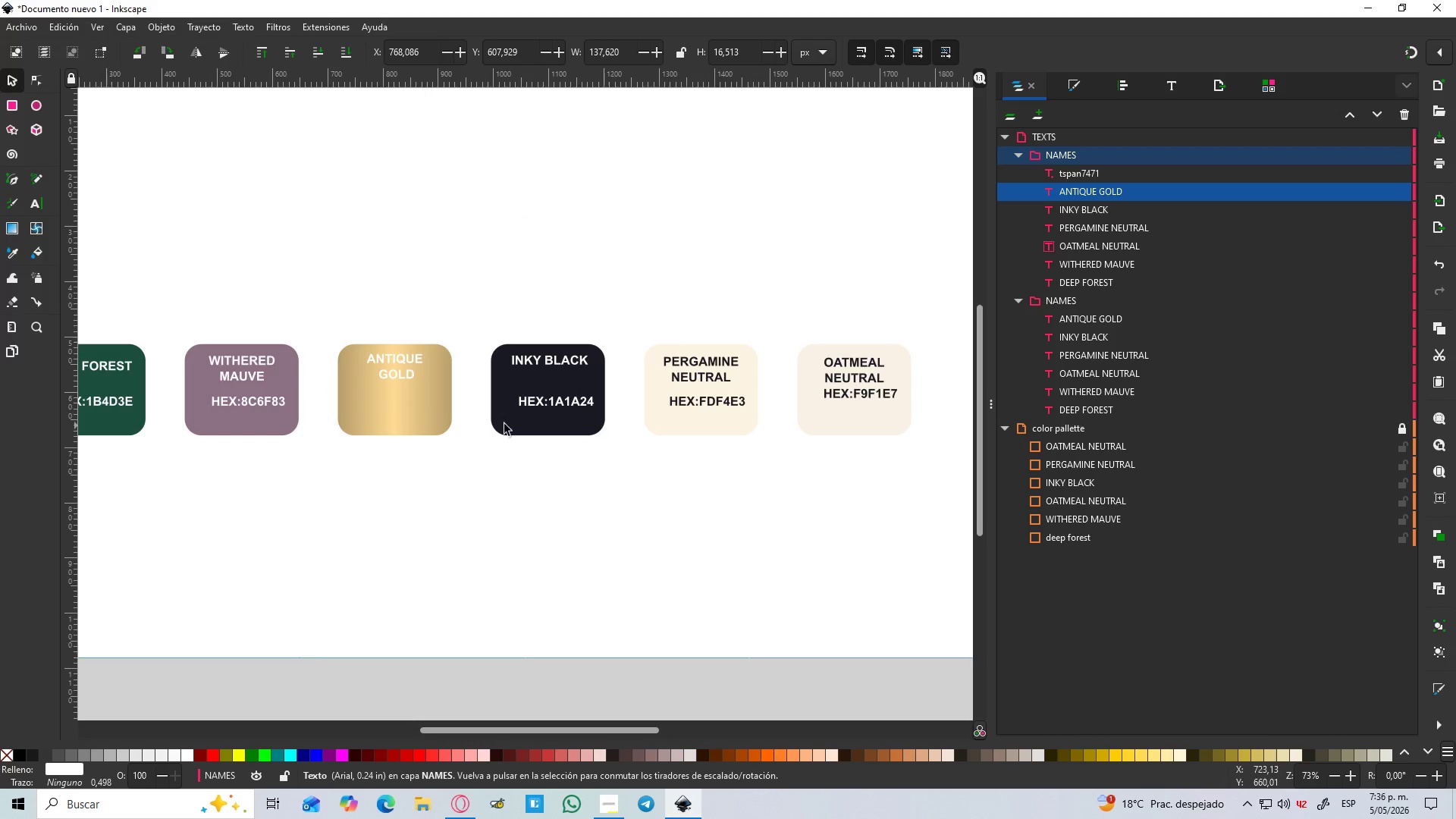 
scroll: coordinate [270, 431], scroll_direction: up, amount: 2.0
 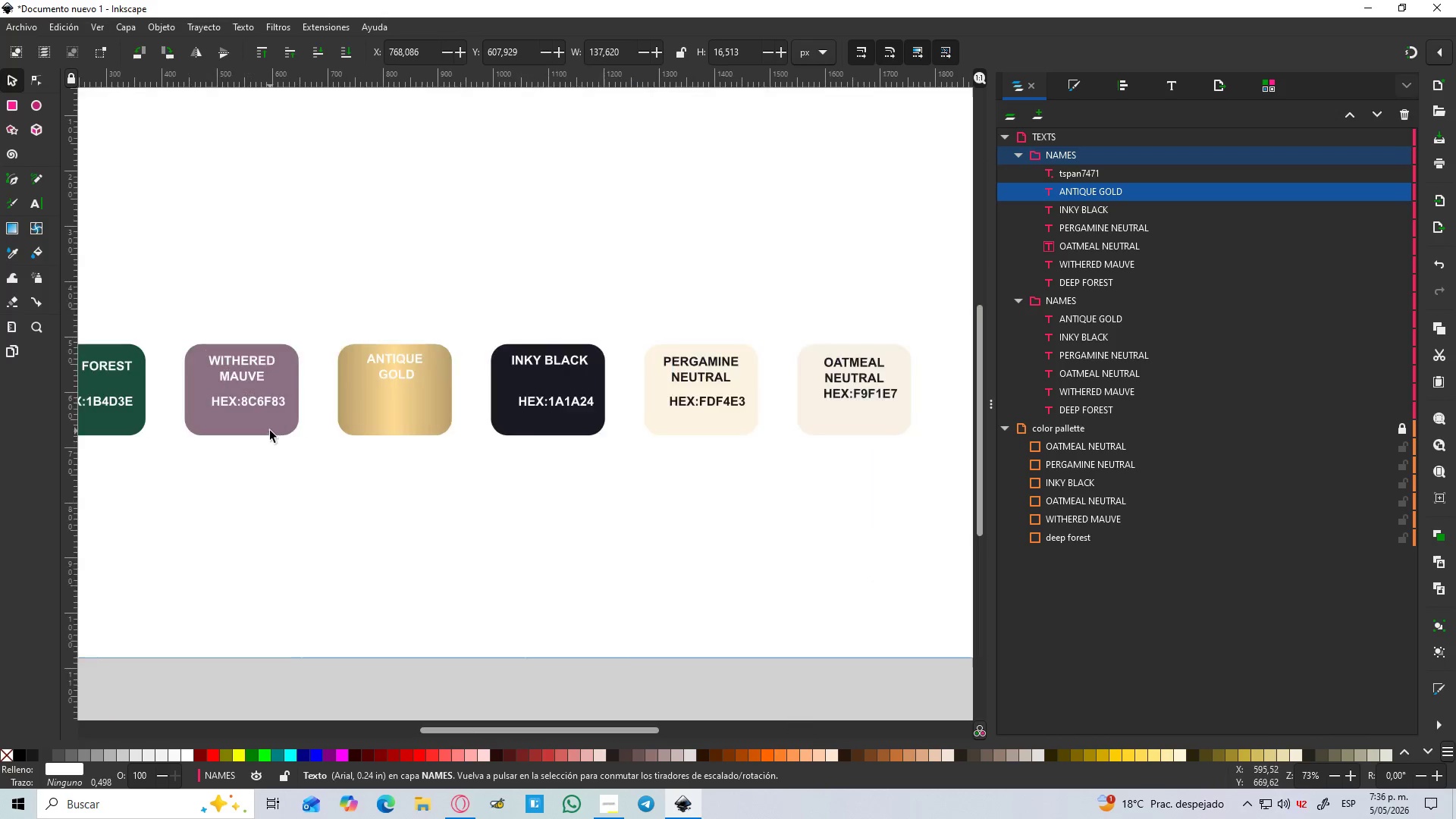 
key(Control+Z)
 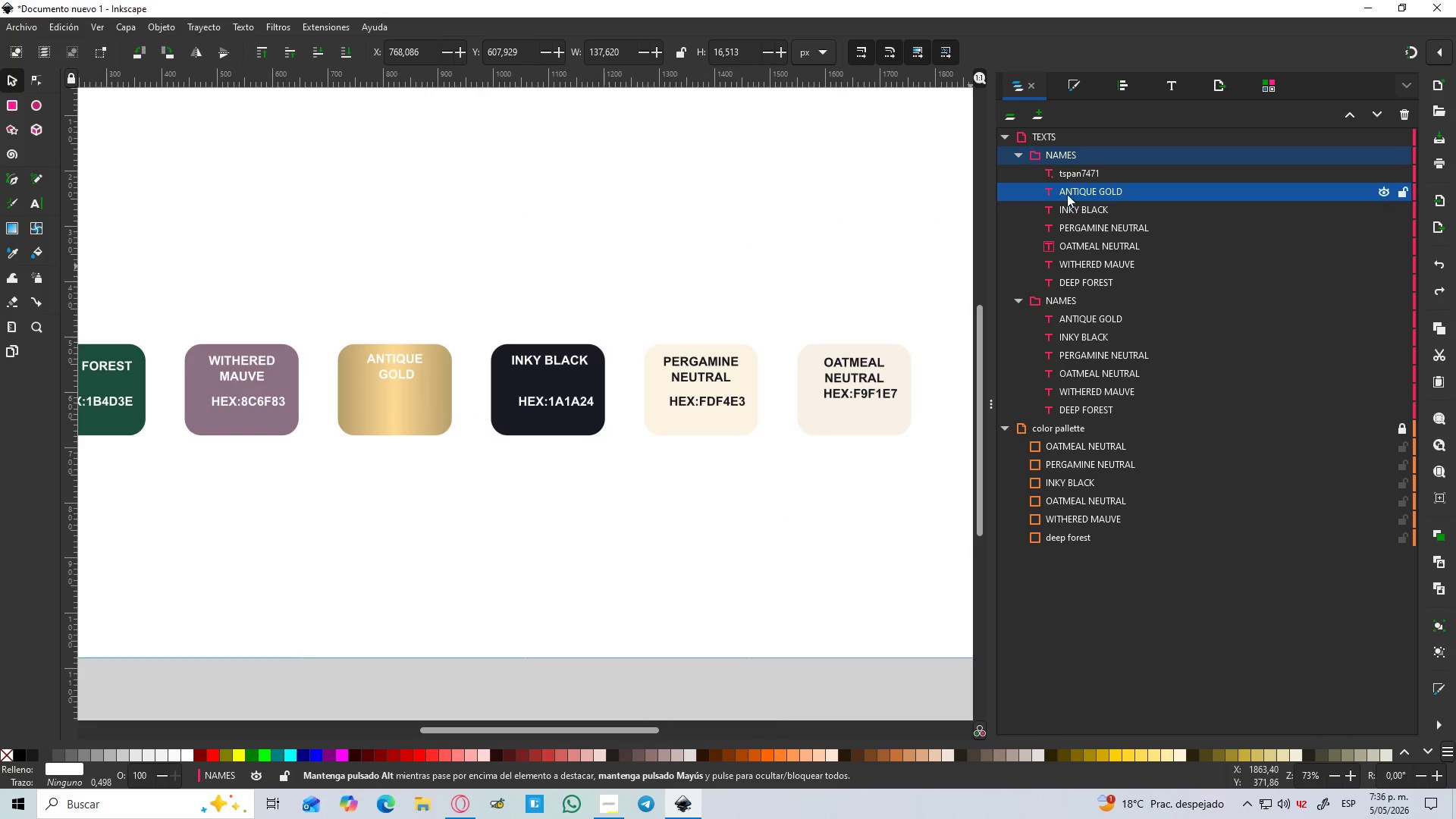 
left_click([1069, 178])
 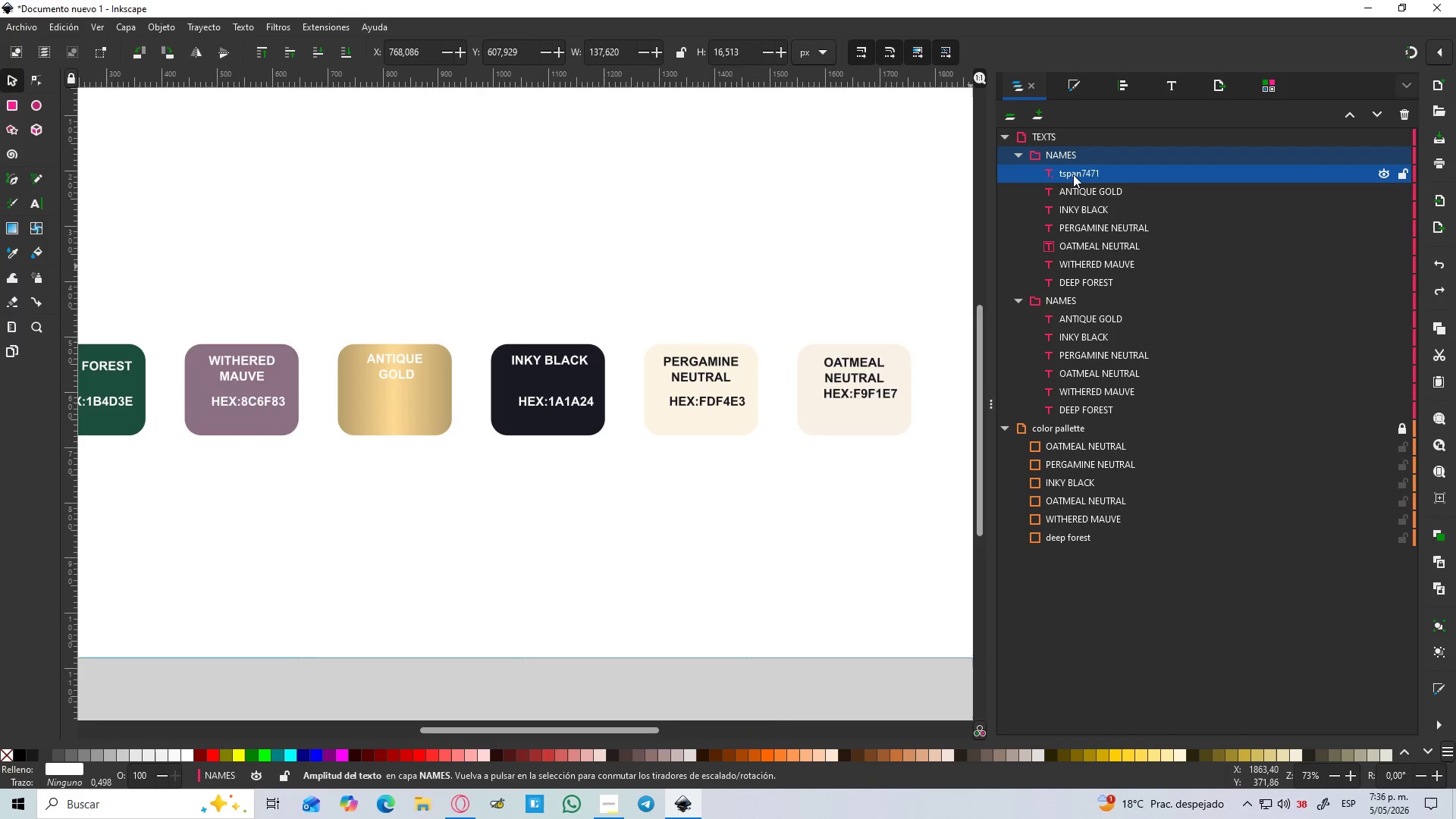 
left_click_drag(start_coordinate=[1074, 174], to_coordinate=[1166, 198])
 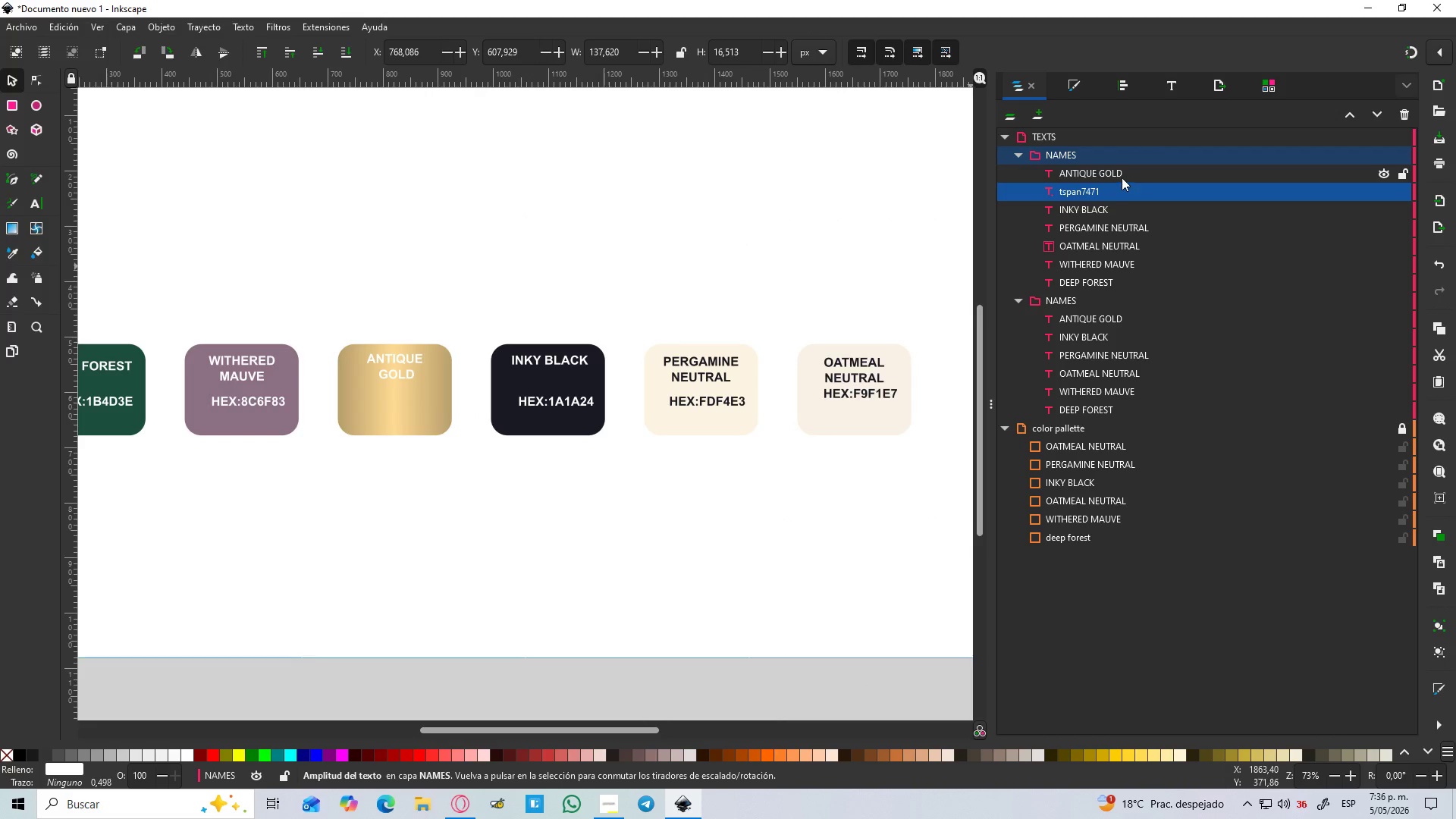 
left_click([1112, 173])
 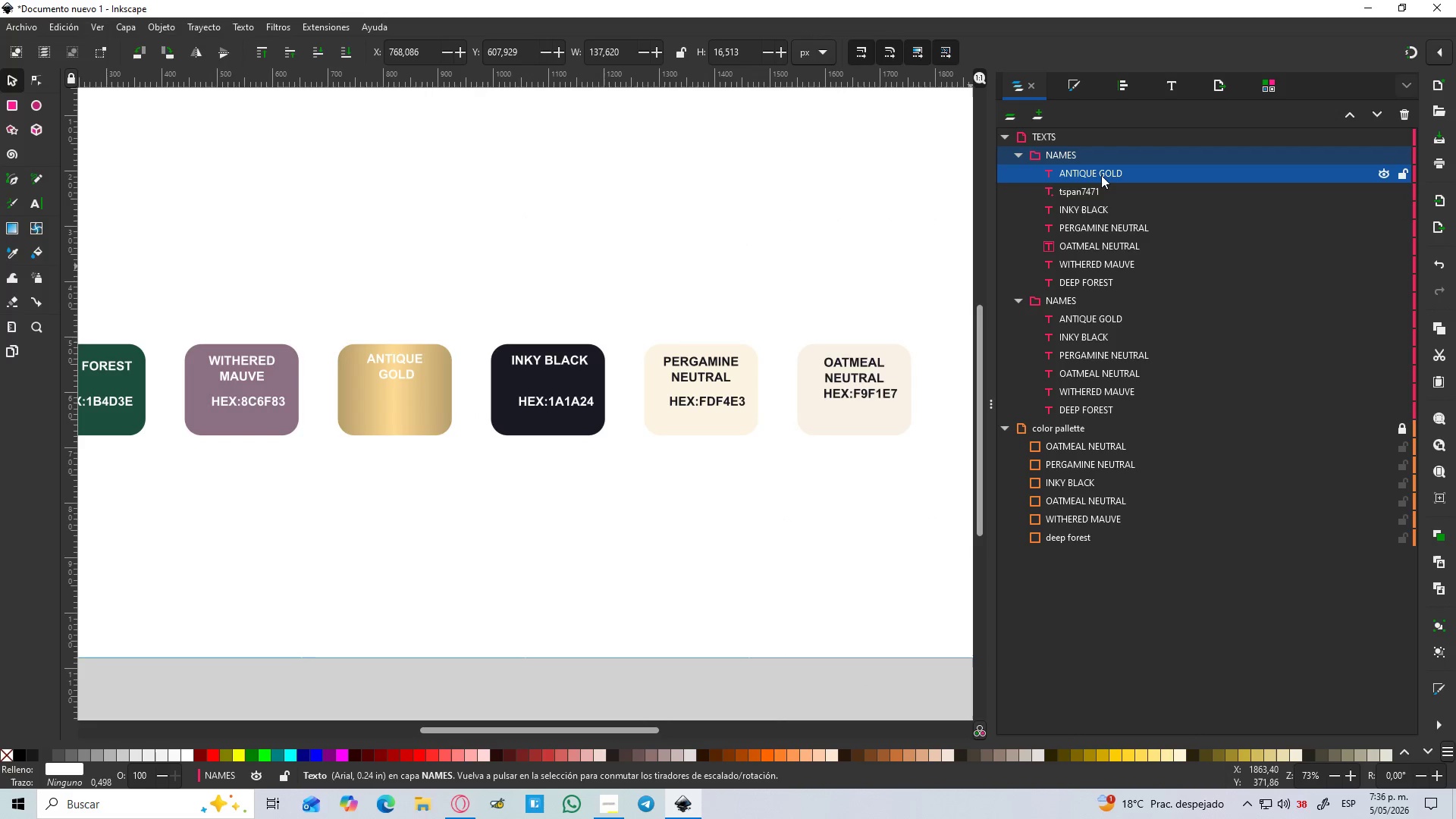 
hold_key(key=ControlLeft, duration=1.5)
scroll: coordinate [1082, 212], scroll_direction: down, amount: 4.0
 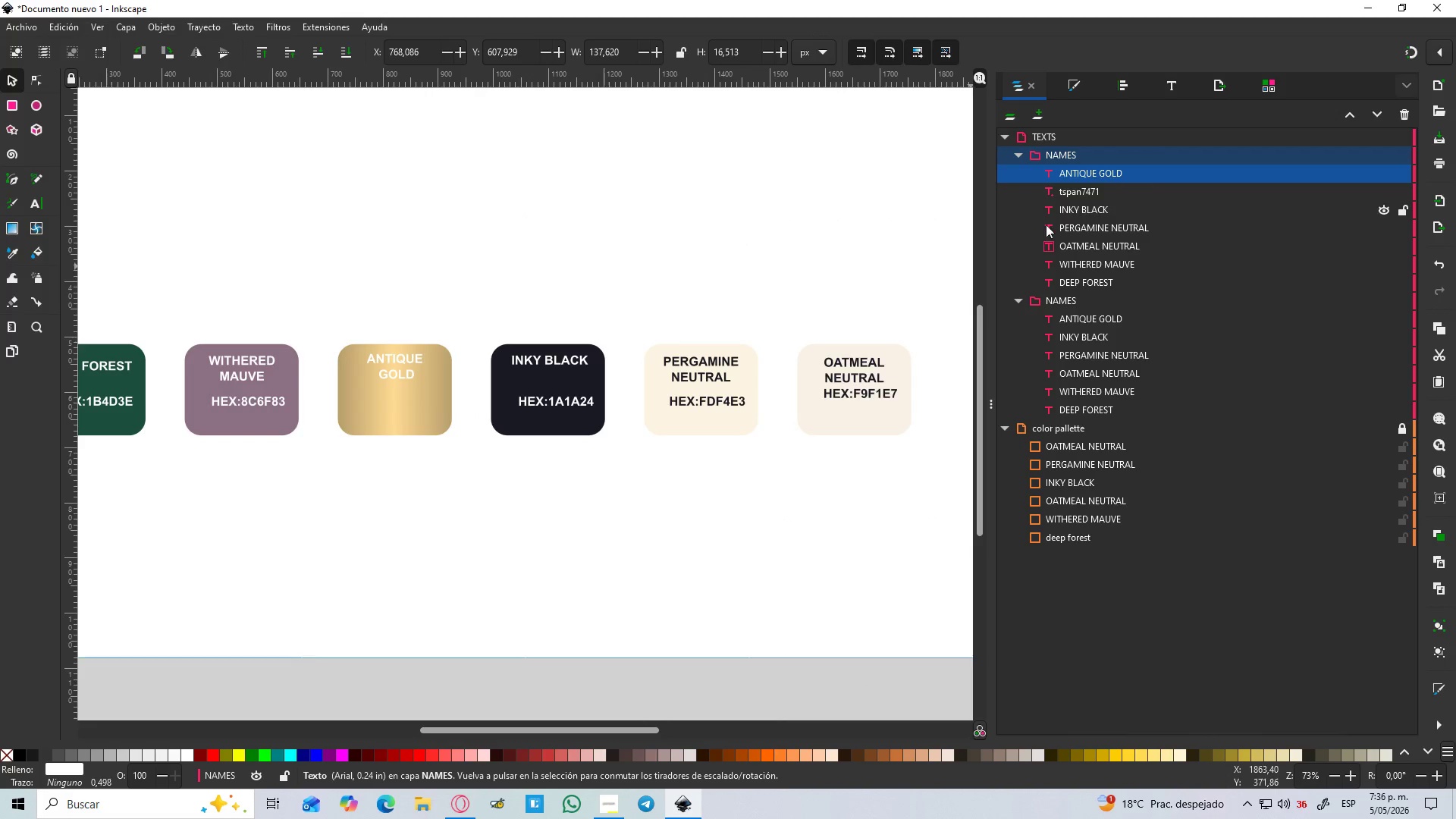 
hold_key(key=ControlLeft, duration=1.11)
scroll: coordinate [442, 415], scroll_direction: none, amount: 0.0
 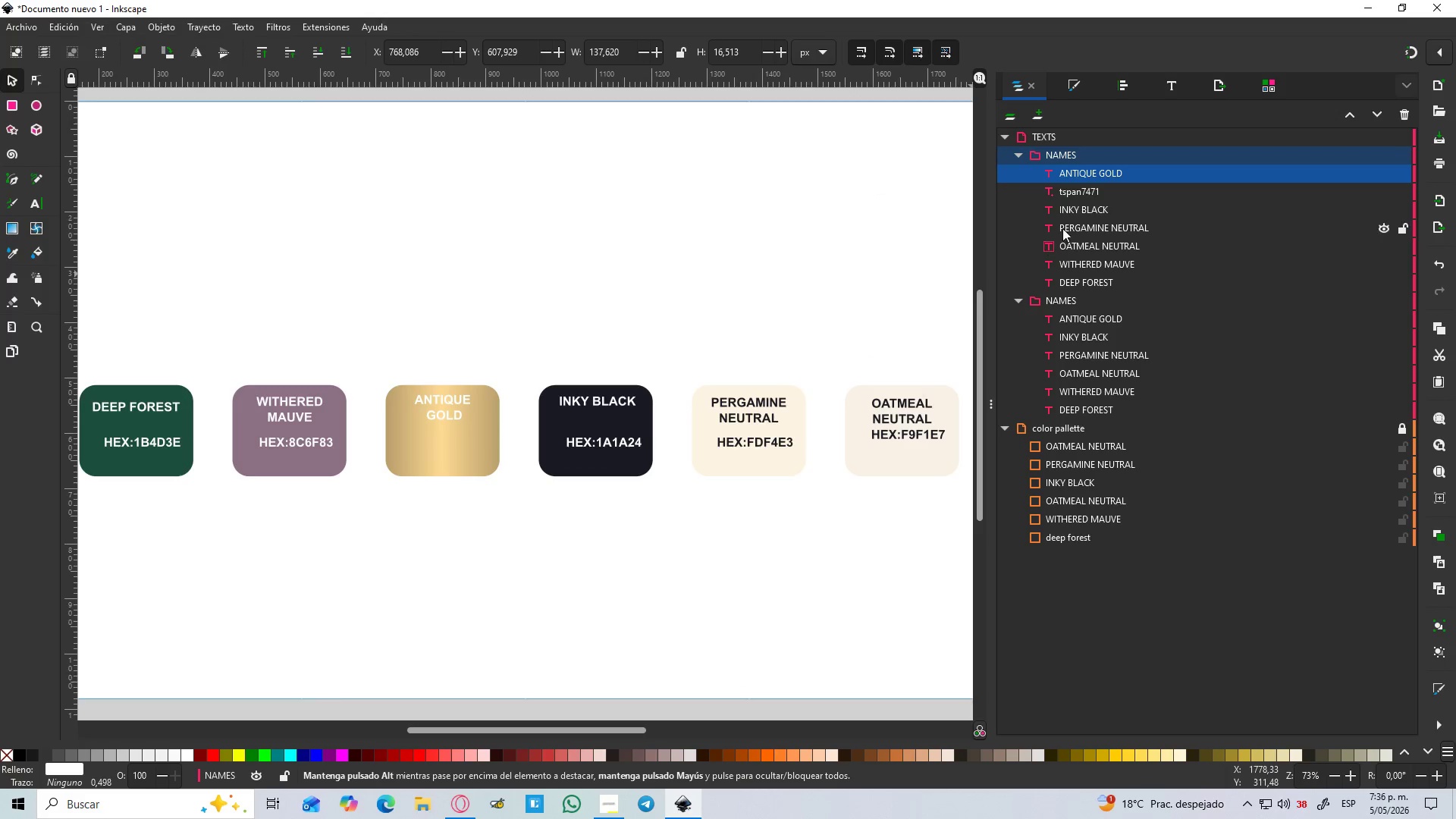 
hold_key(key=ShiftLeft, duration=0.62)
left_click([1096, 189])
 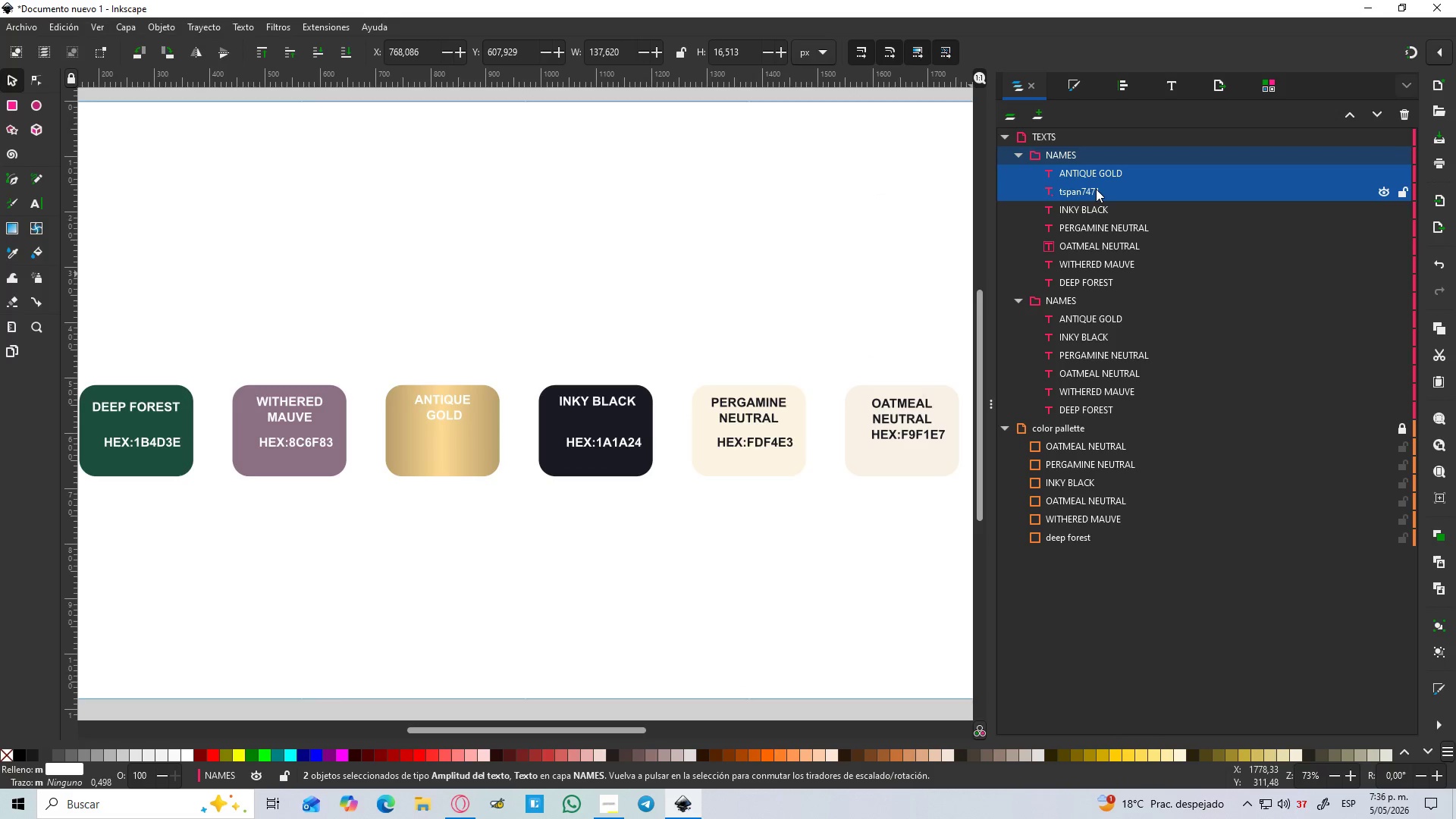 
key(Control+Delete)
 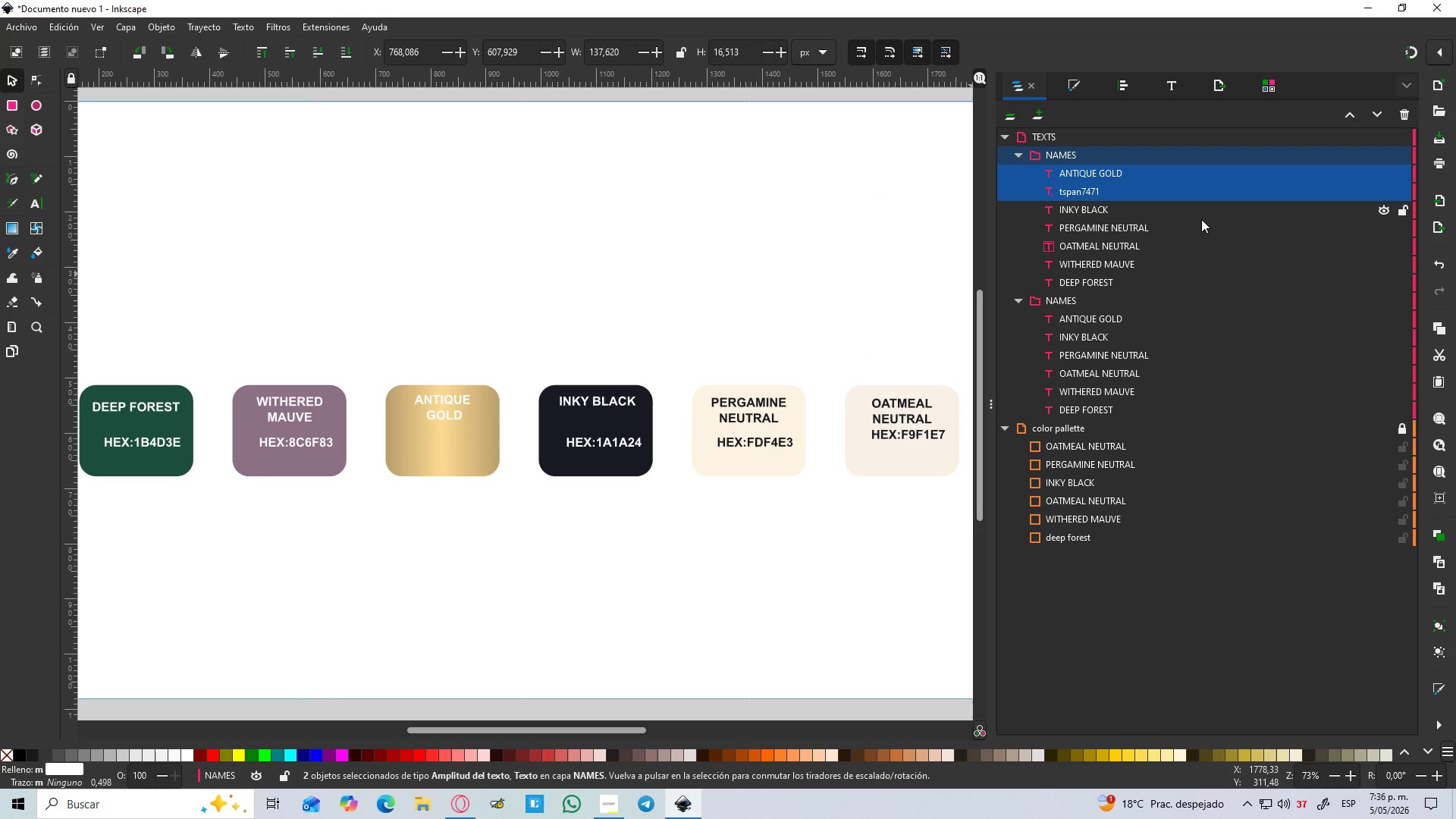 
key(Delete)
 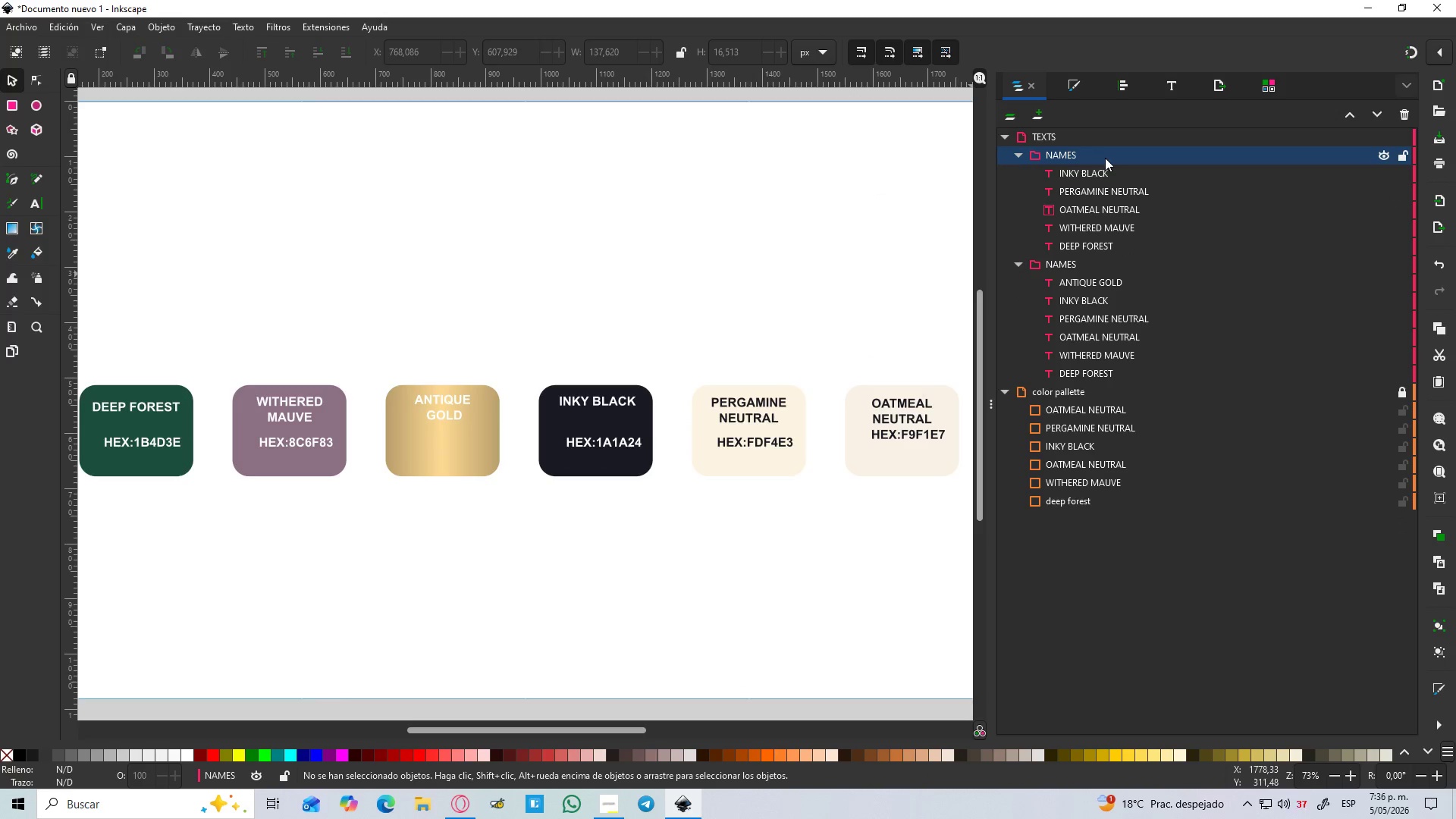 
left_click([1104, 202])
 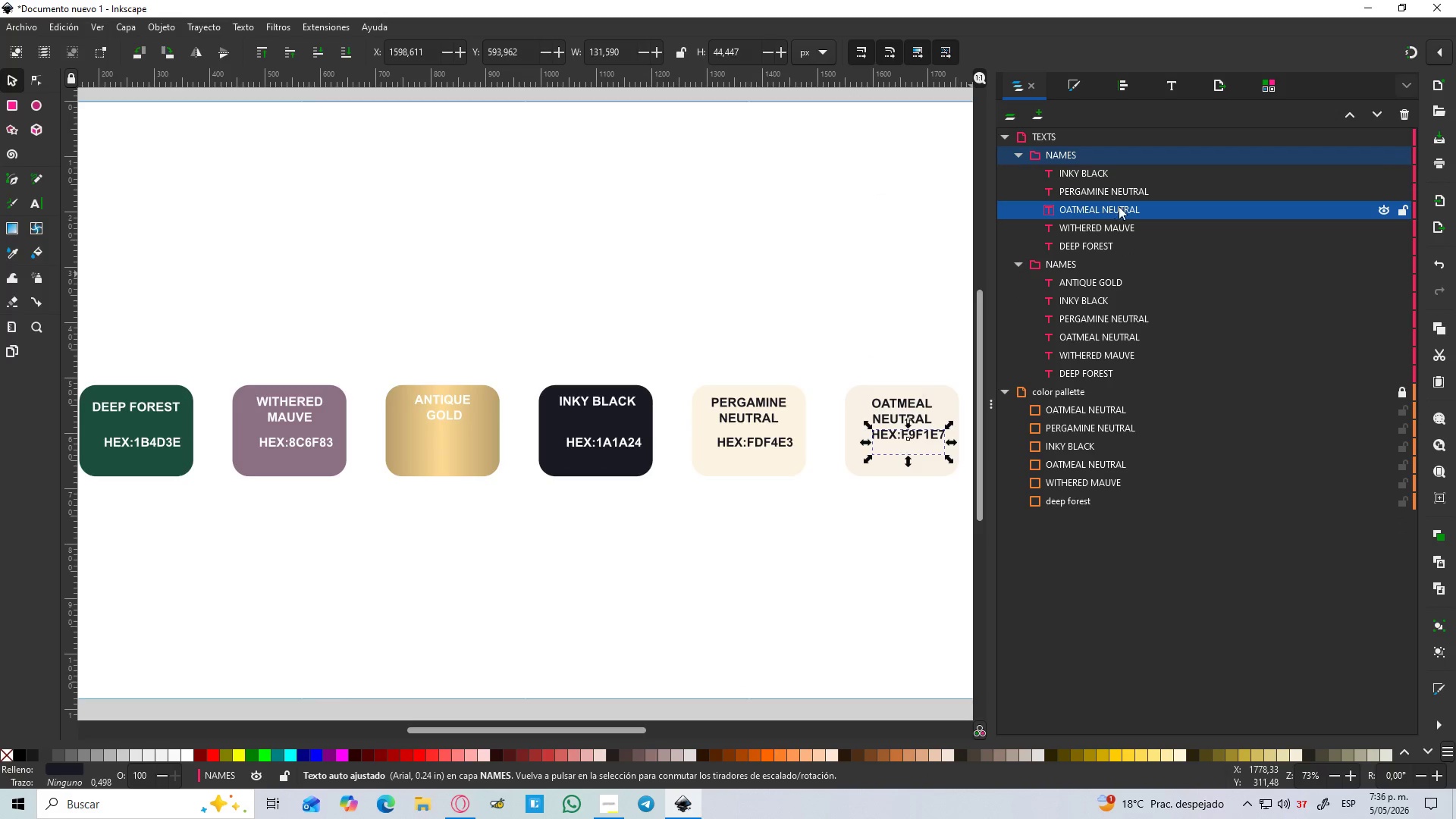 
hold_key(key=ControlLeft, duration=0.61)
 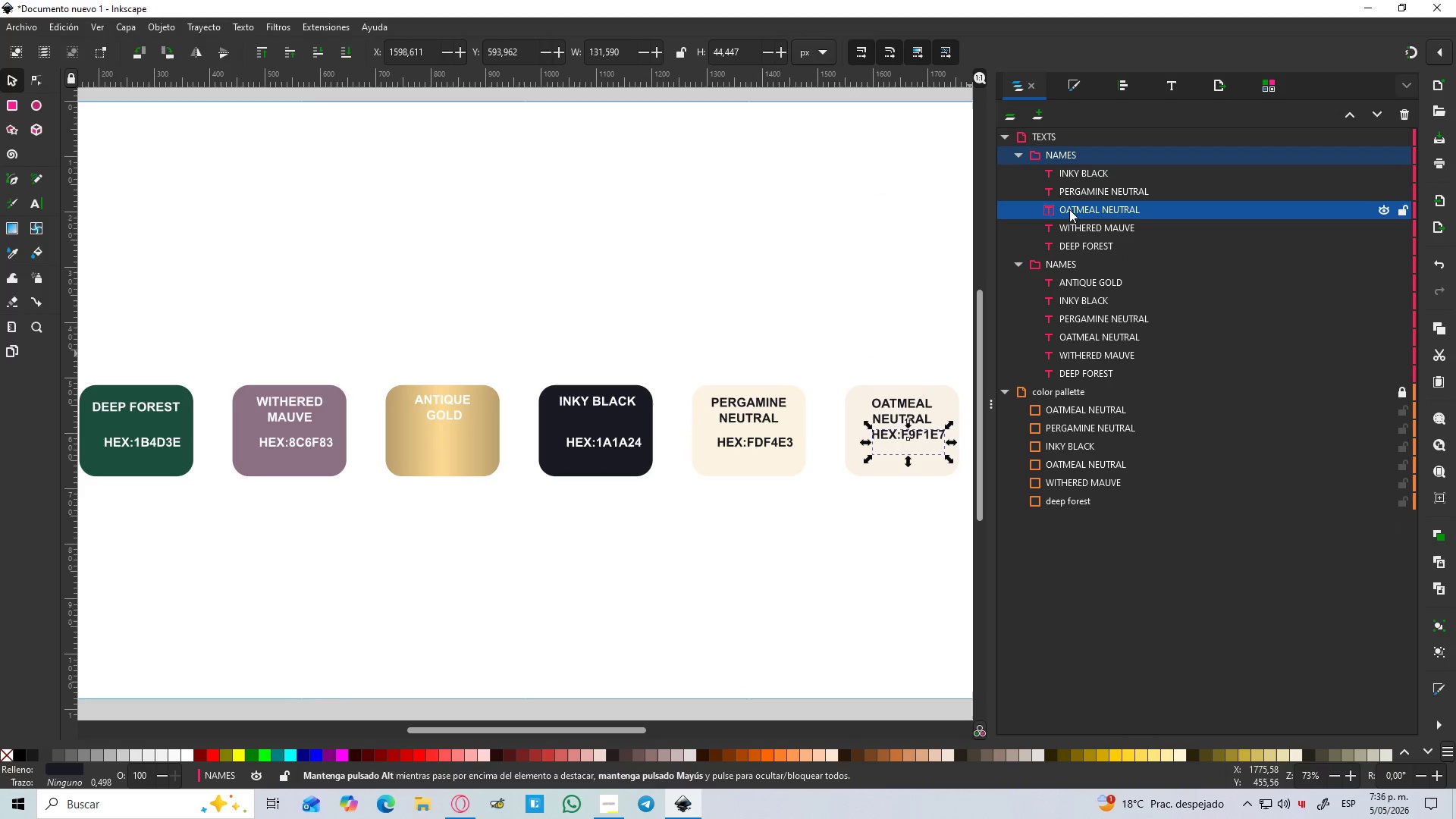 
double_click([1069, 209])
 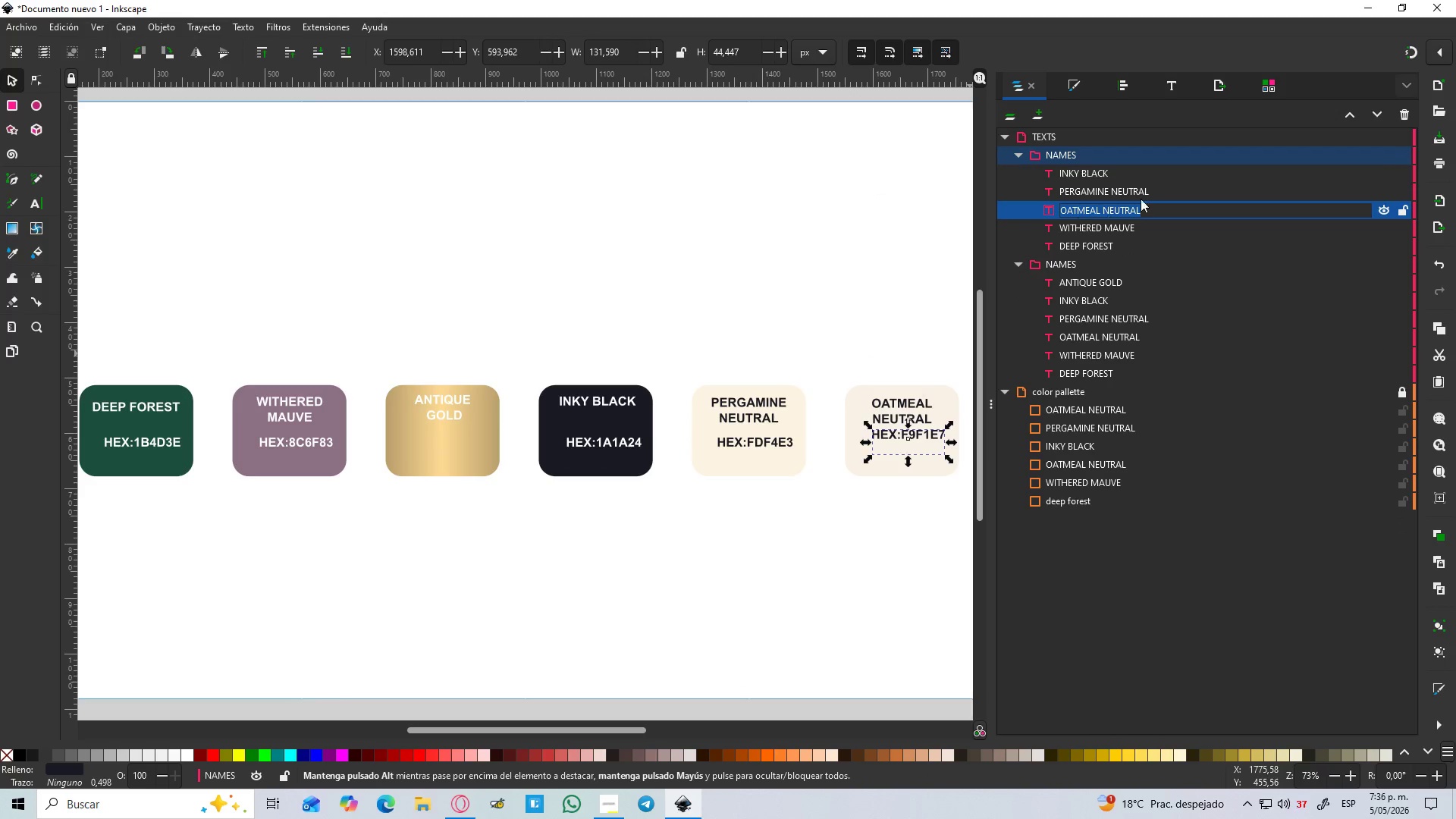 
left_click([1155, 199])
 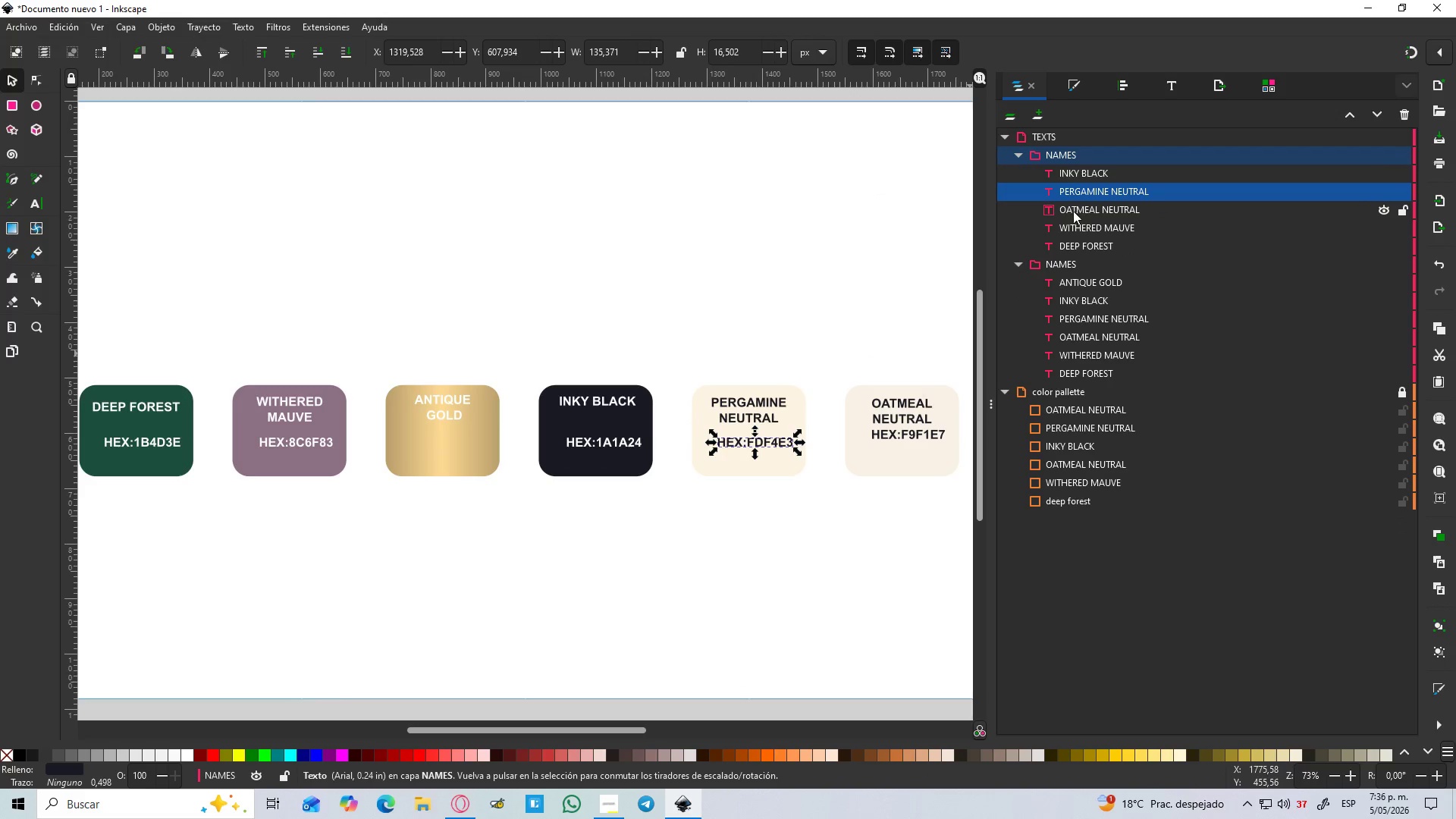 
left_click([1045, 210])
 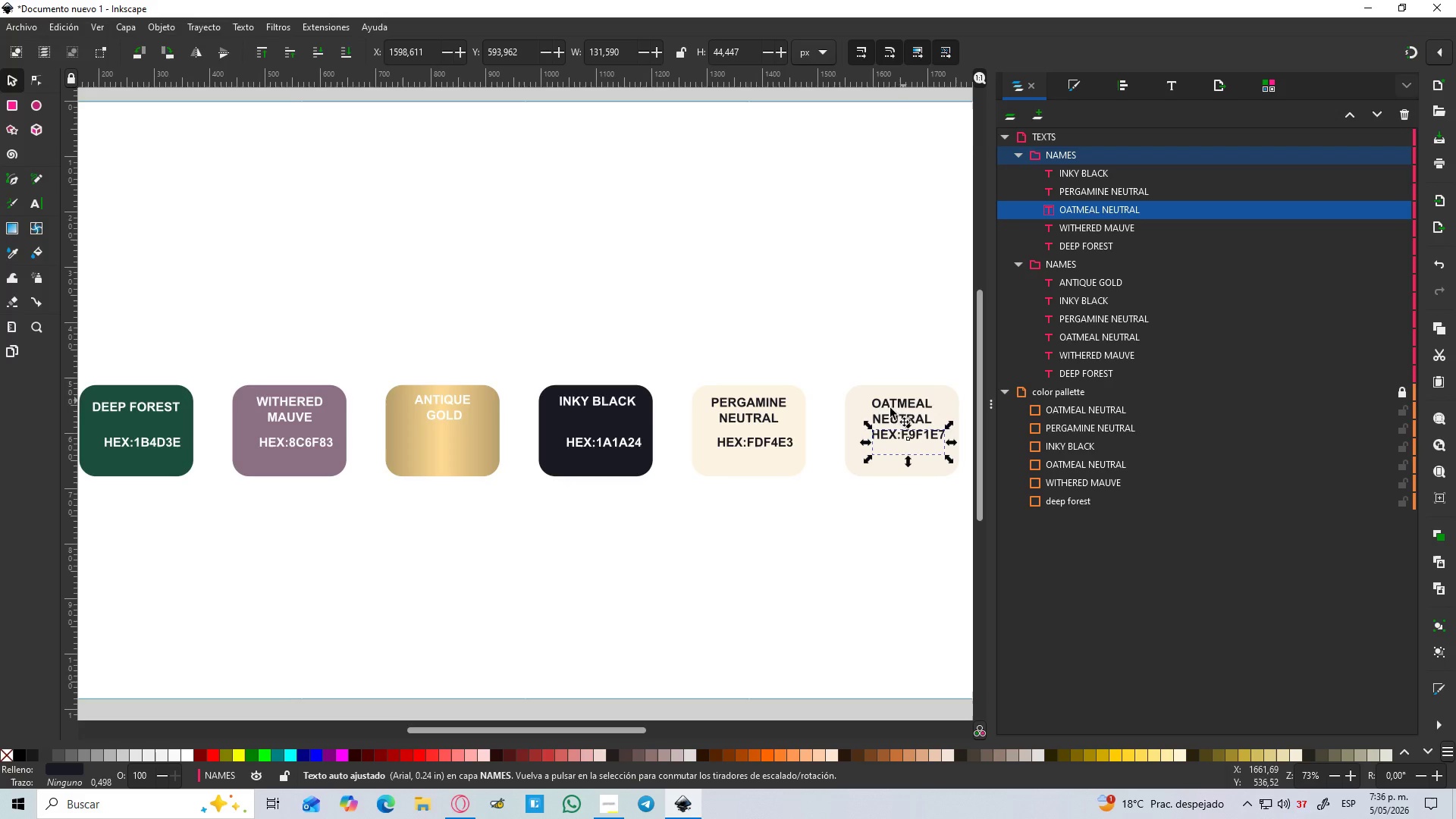 
hold_key(key=ControlLeft, duration=0.55)
scroll: coordinate [912, 447], scroll_direction: up, amount: 2.0
 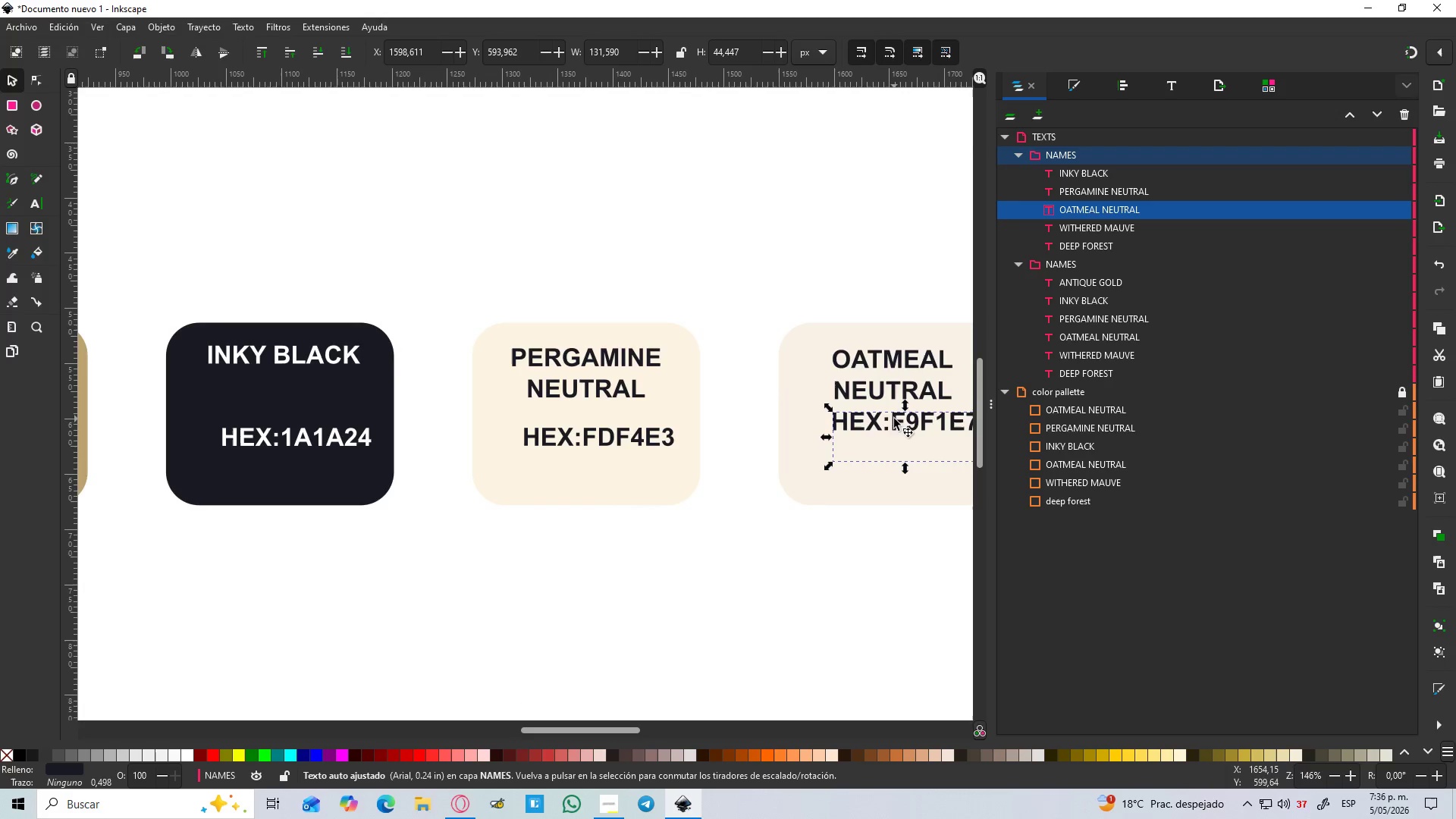 
left_click_drag(start_coordinate=[890, 419], to_coordinate=[884, 432])
 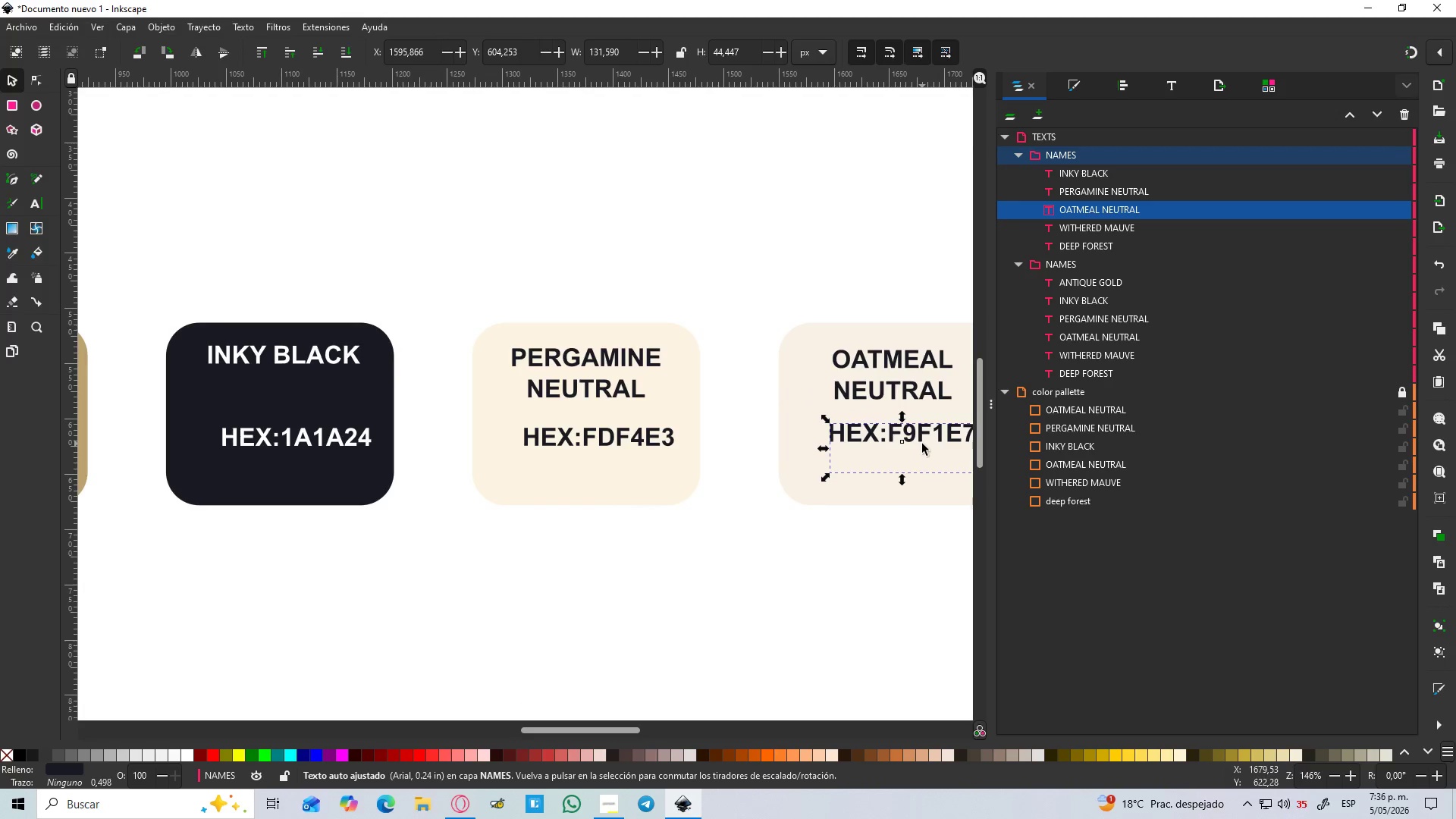 
double_click([920, 434])
 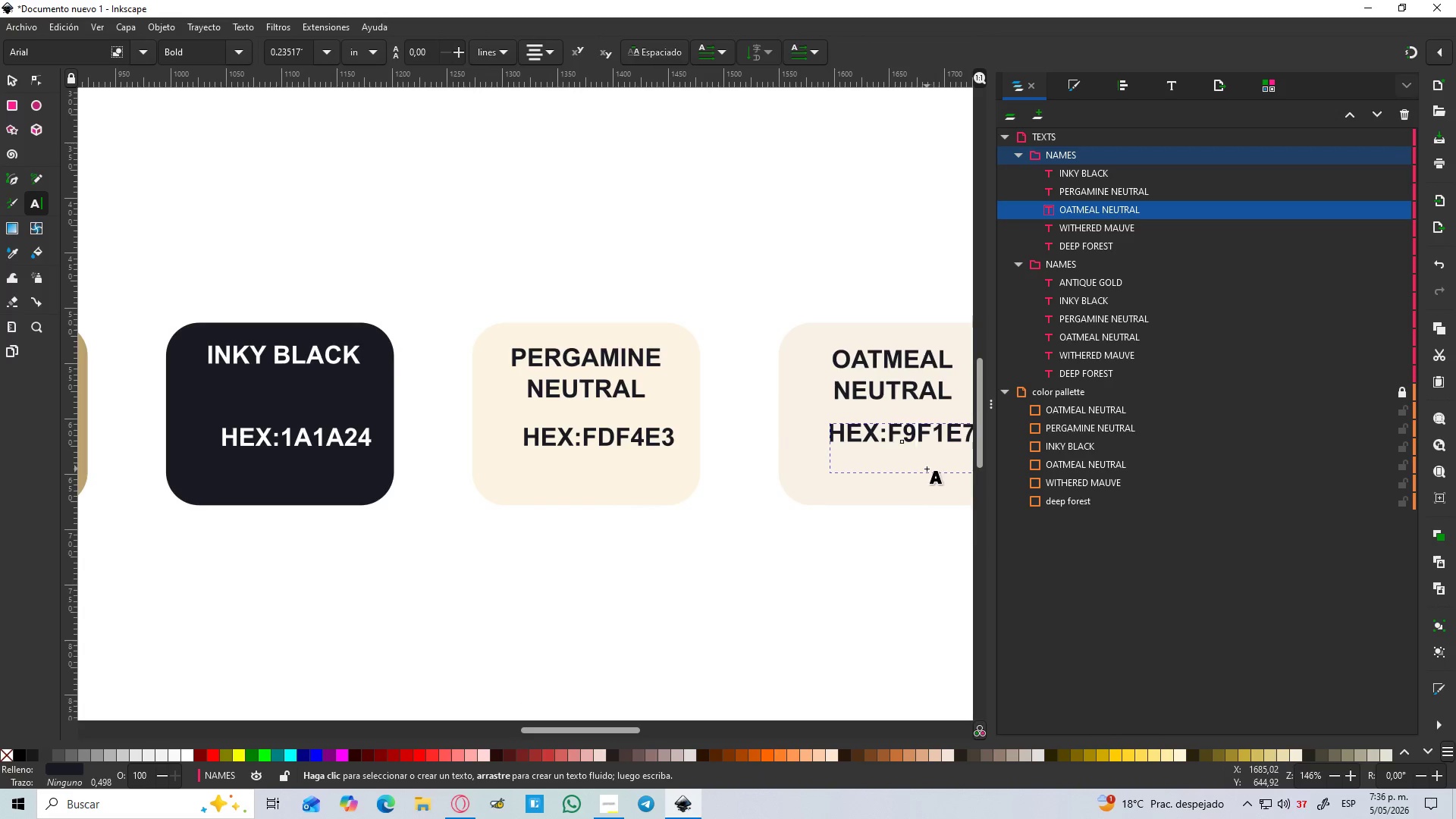 
left_click_drag(start_coordinate=[918, 472], to_coordinate=[918, 451])
 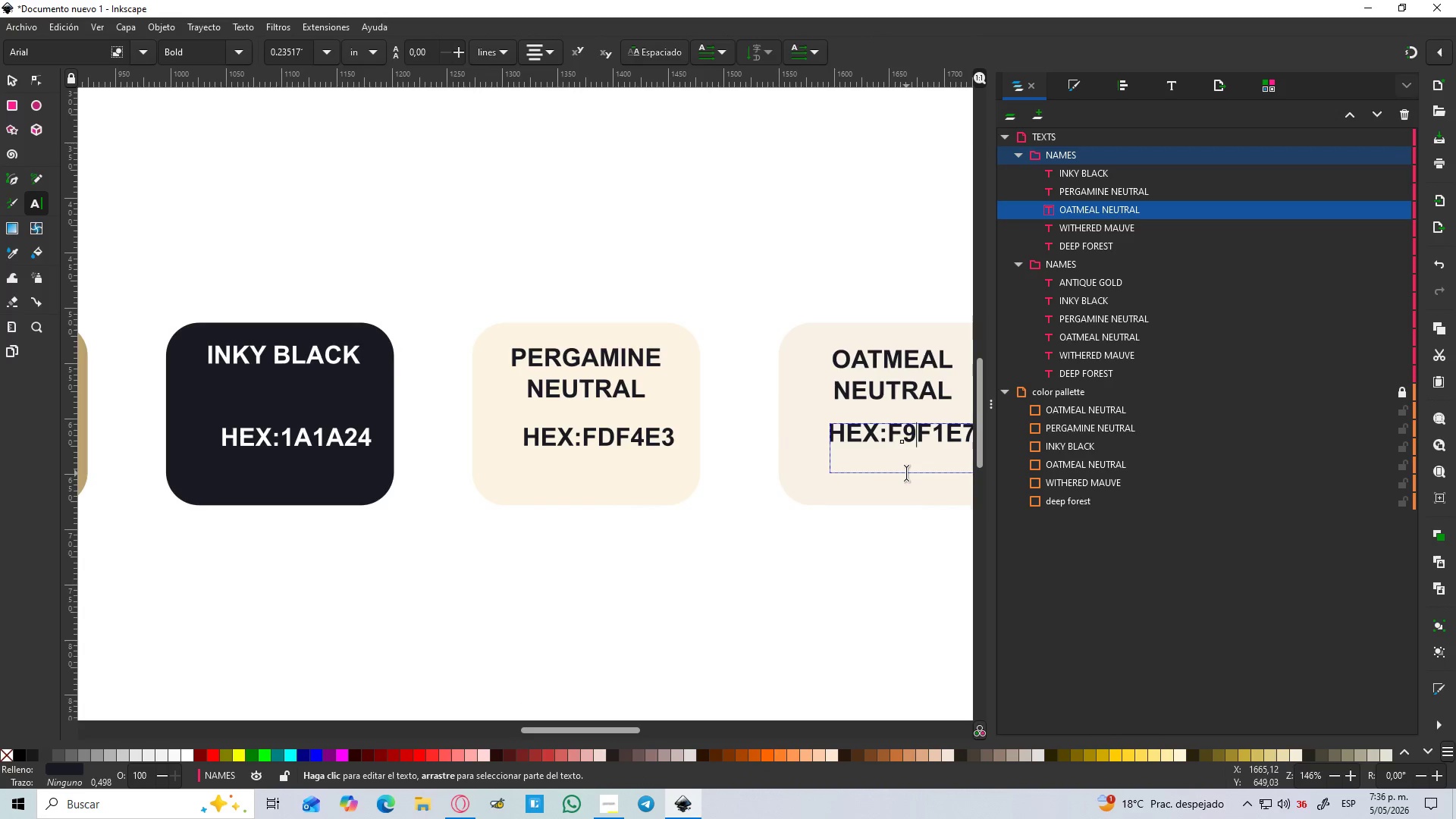 
left_click_drag(start_coordinate=[906, 473], to_coordinate=[906, 453])
 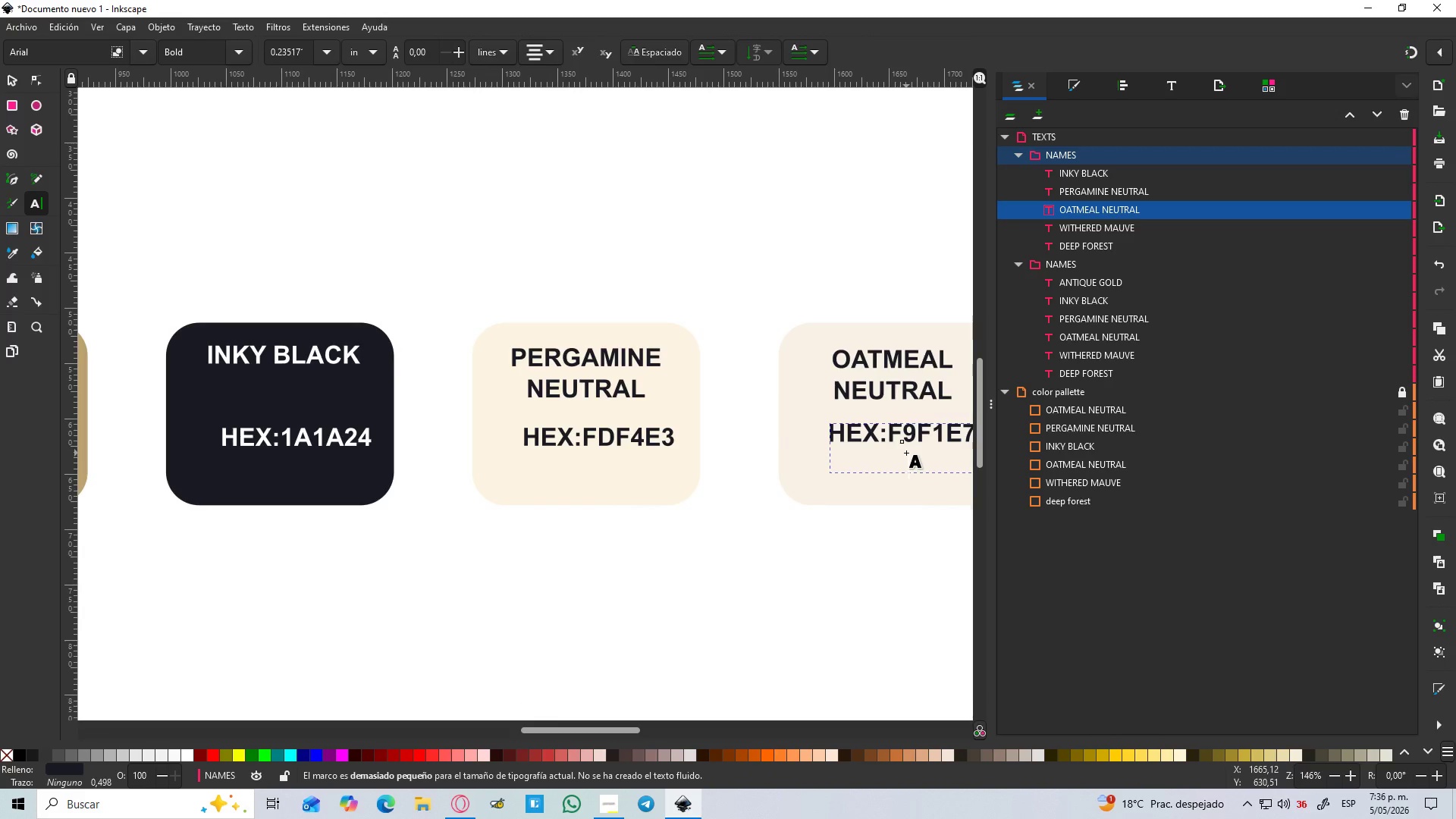 
hold_key(key=ControlLeft, duration=1.27)
scroll: coordinate [914, 446], scroll_direction: down, amount: 2.0
 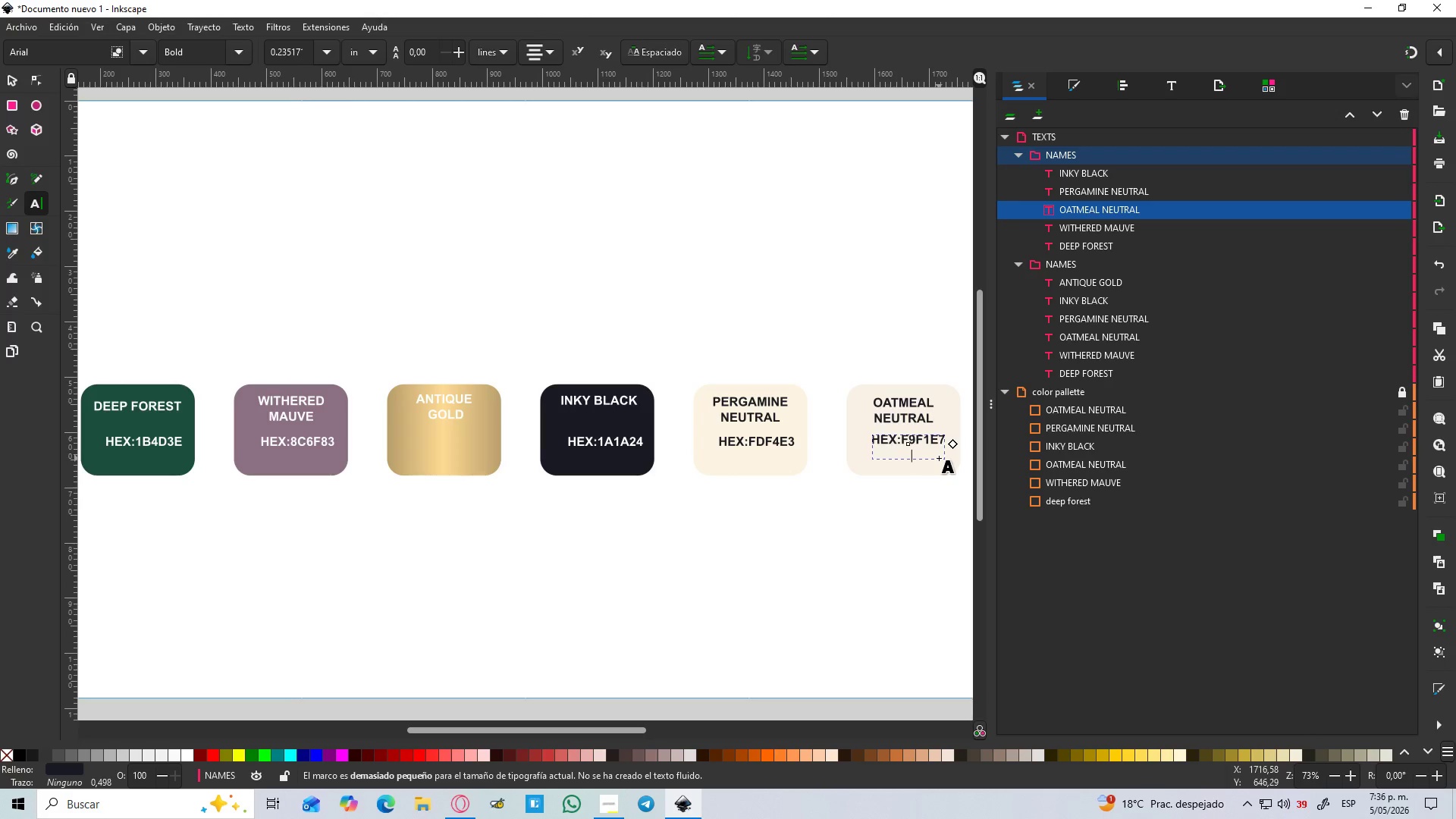 
key(Backspace)
key(Backspace)
key(Backspace)
key(Backspace)
type(E7)
 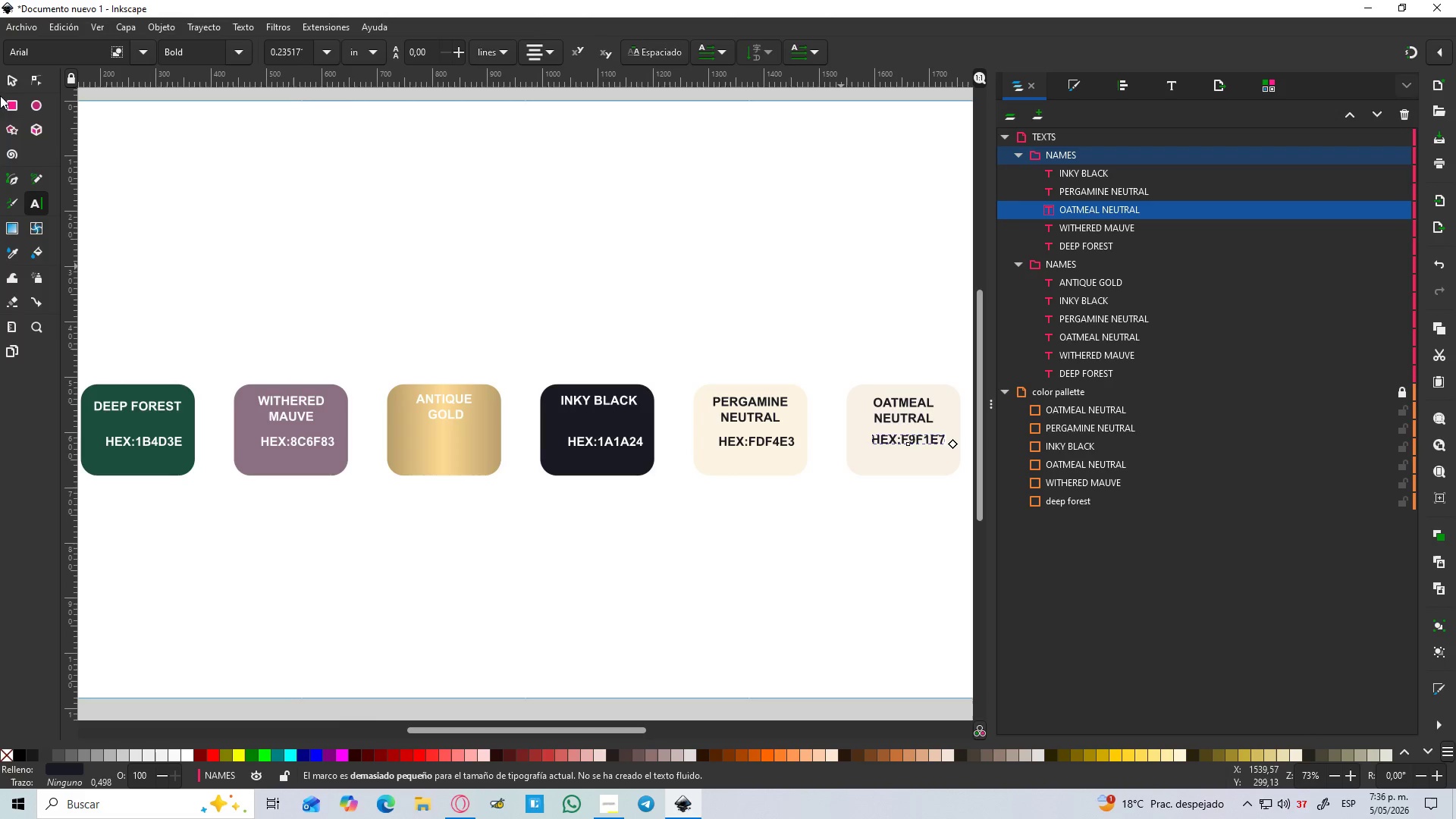 
left_click([16, 74])
 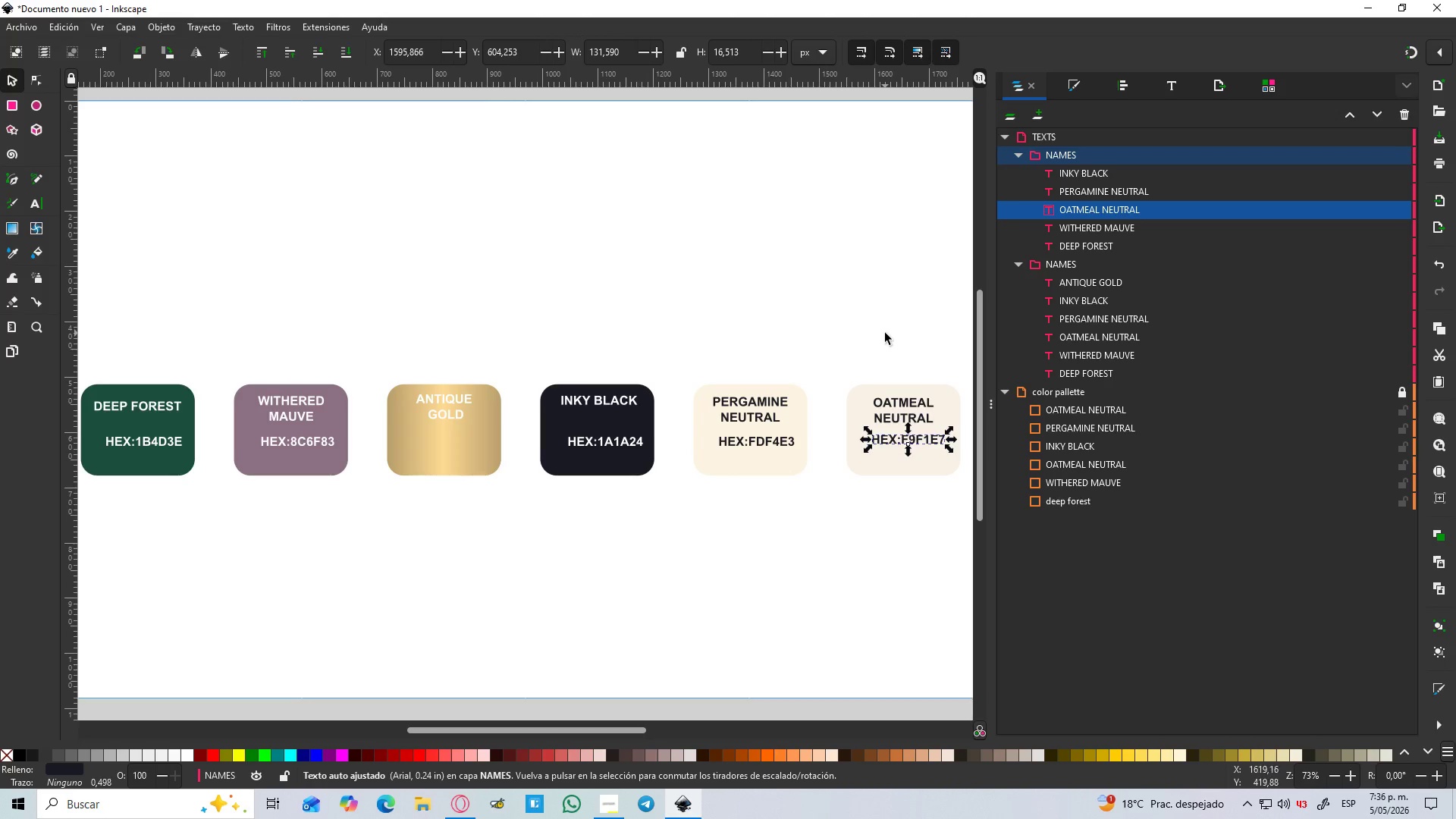 
key(Control+D)
 